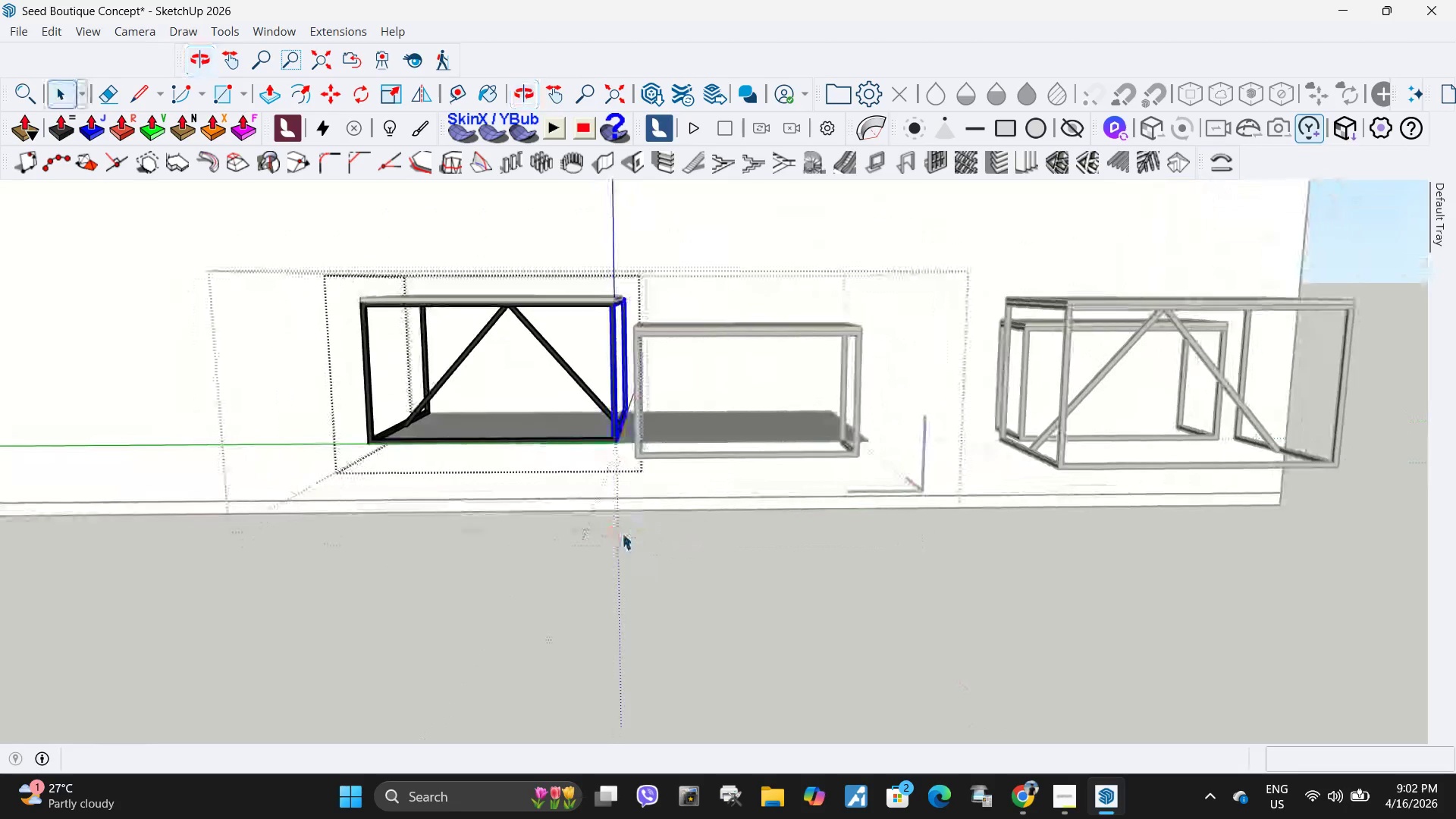 
key(M)
 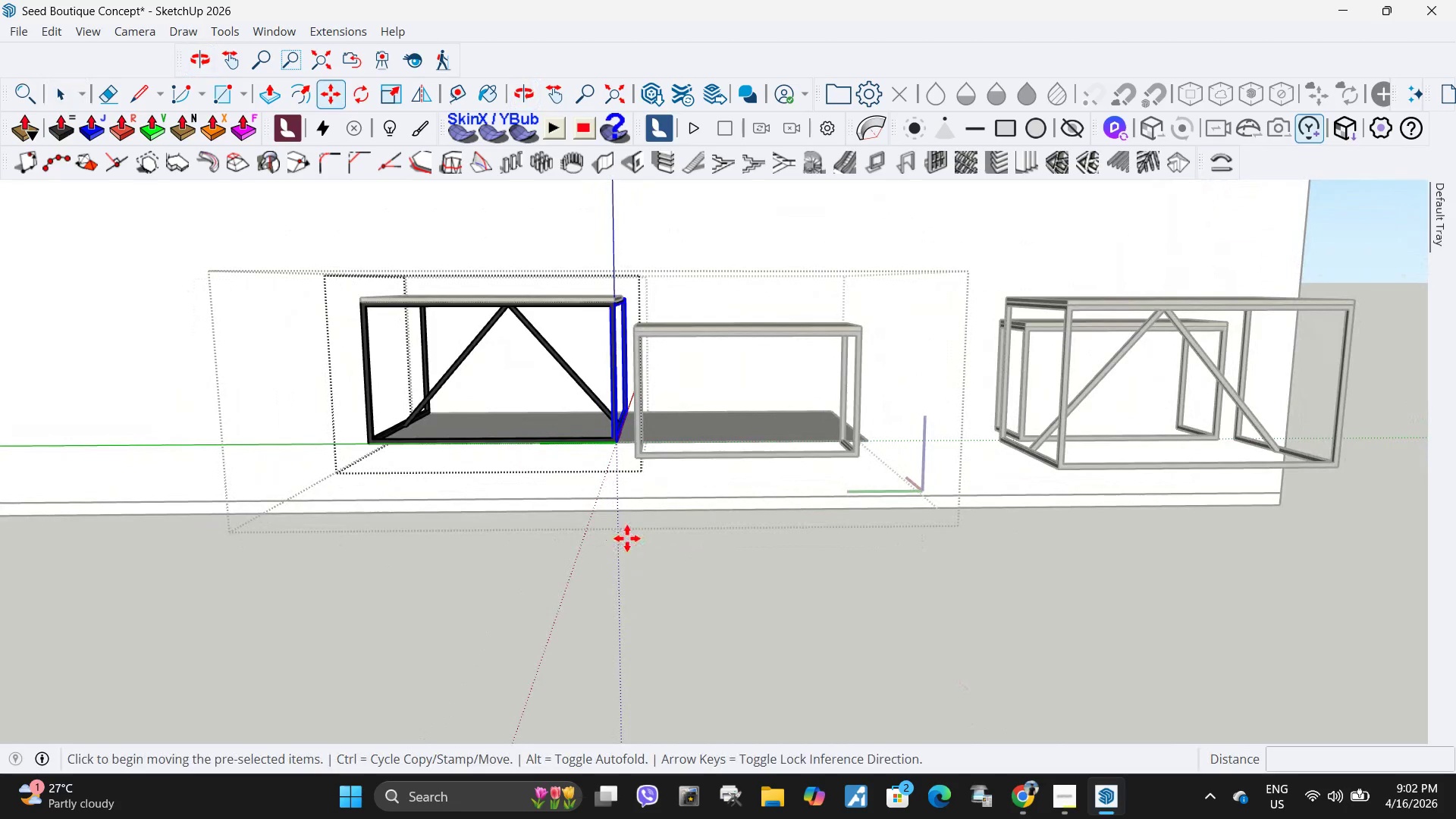 
key(Control+ControlLeft)
 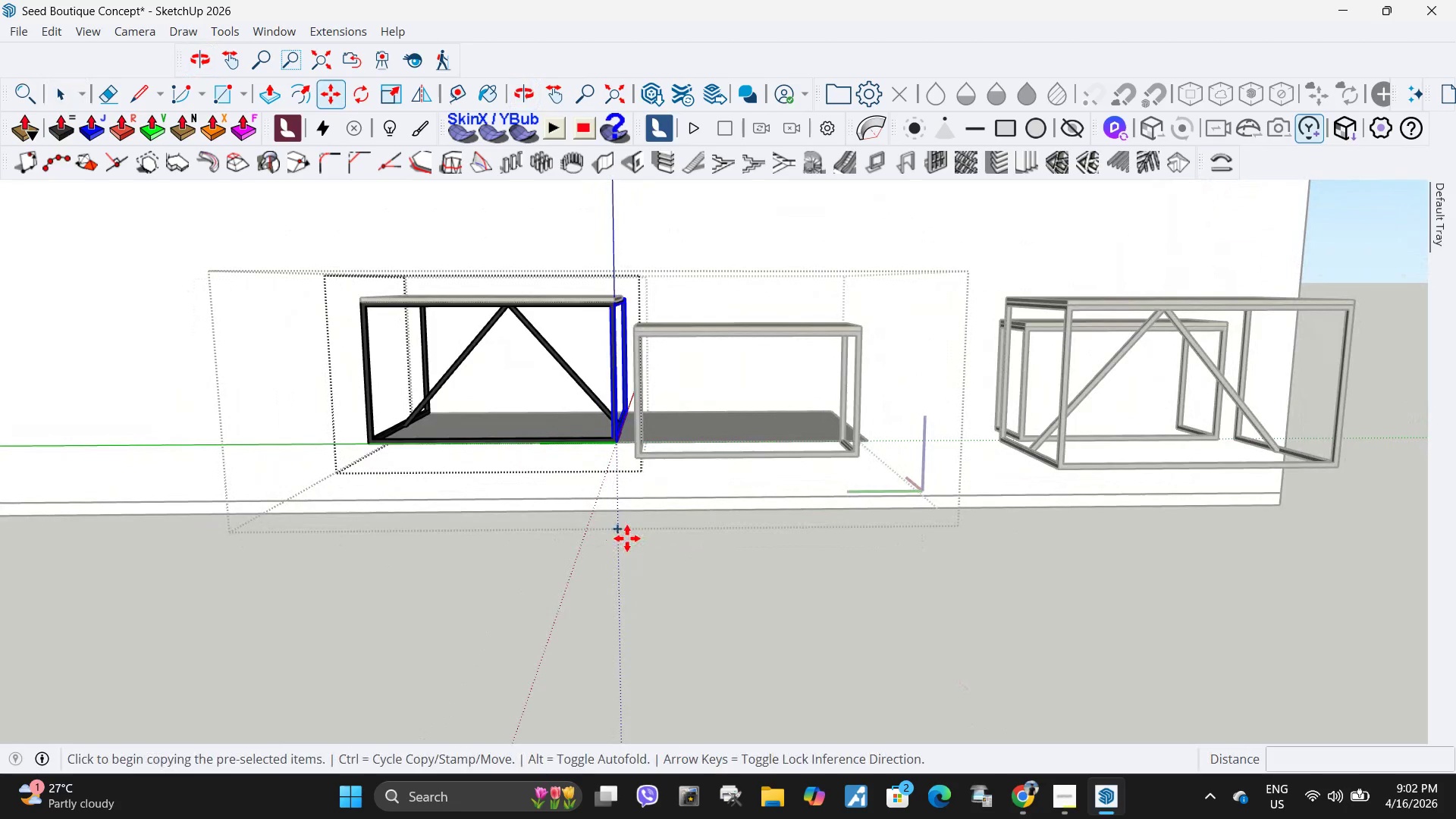 
left_click([627, 538])
 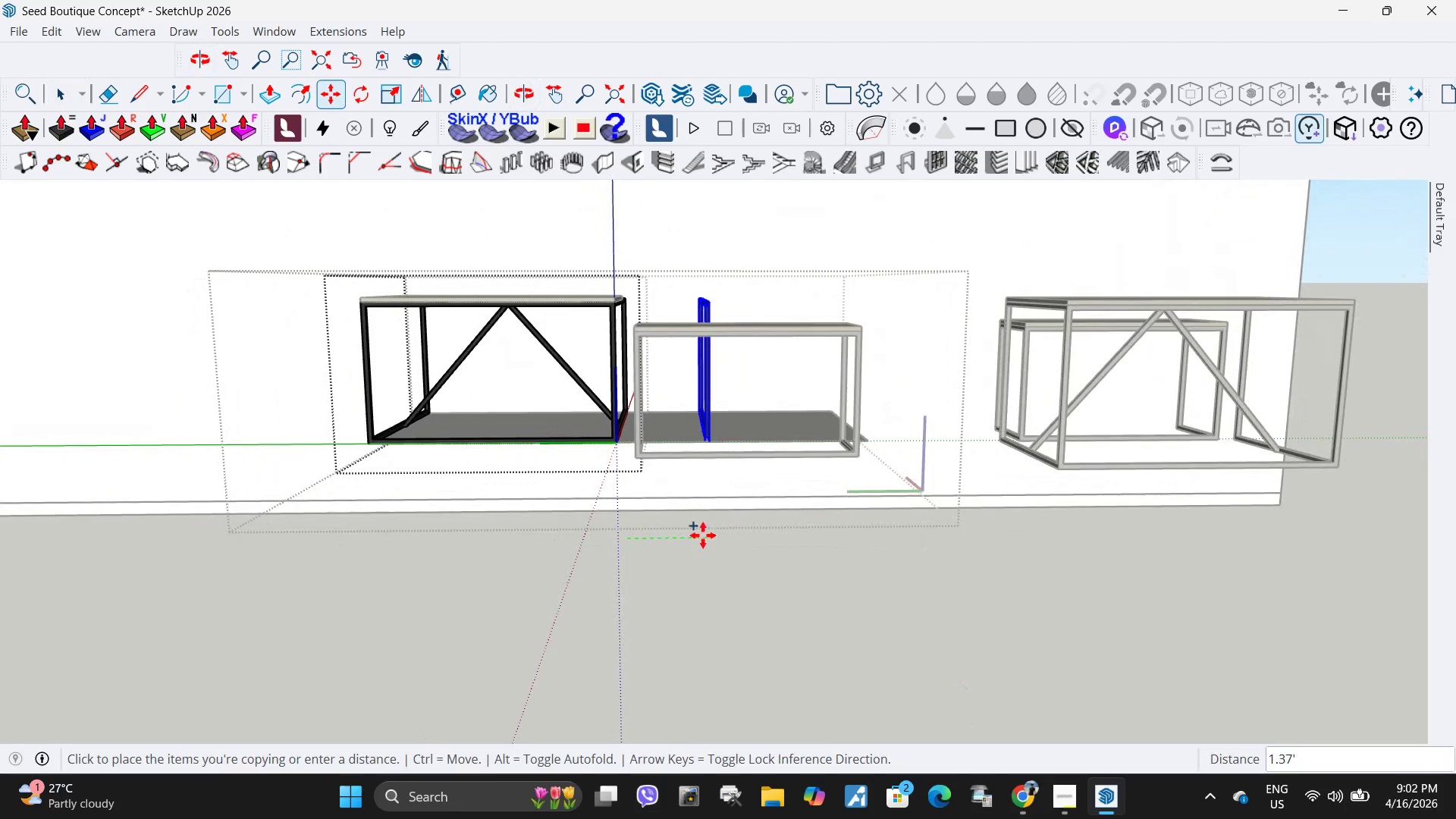 
key(Escape)
 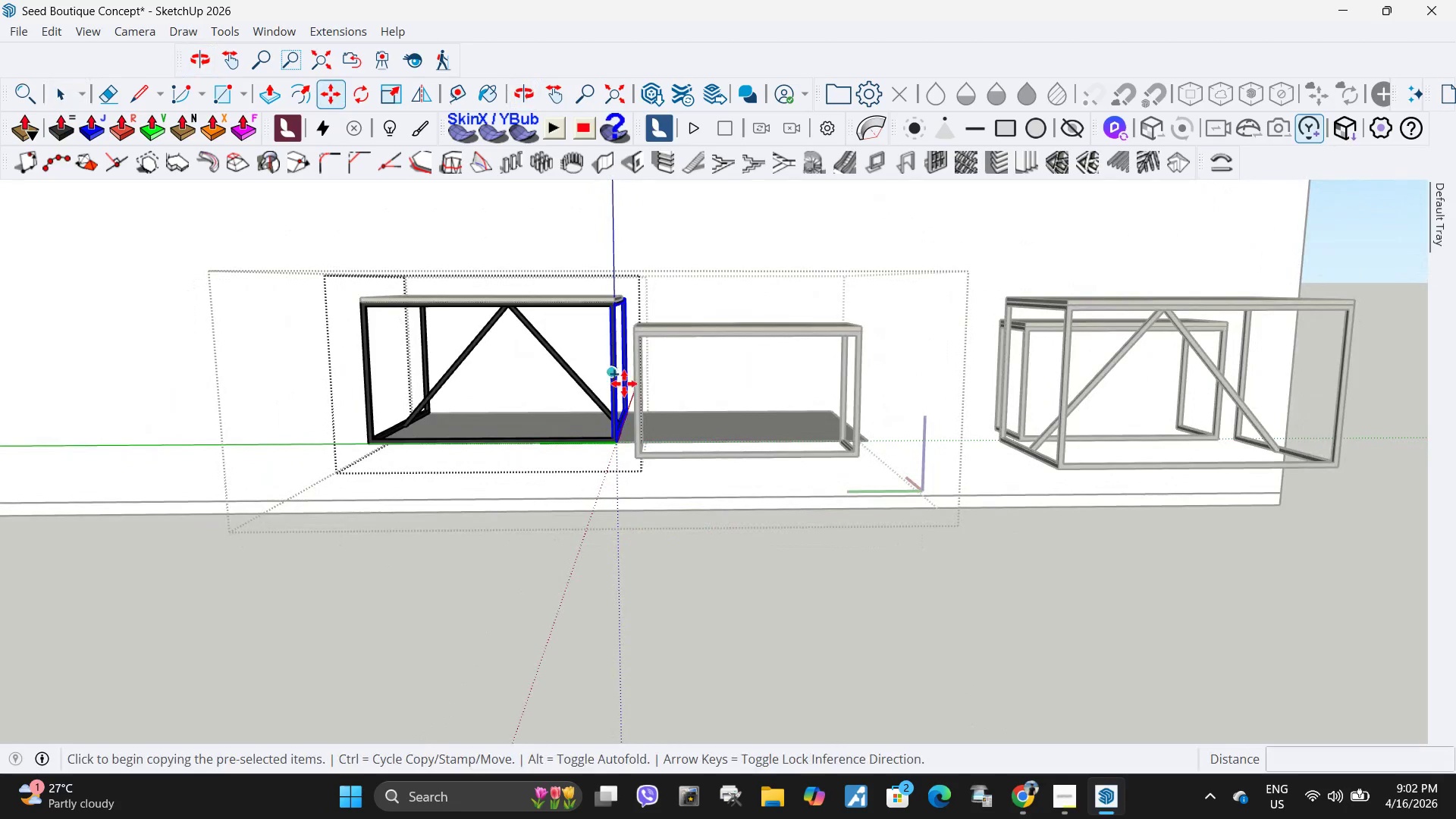 
key(Space)
 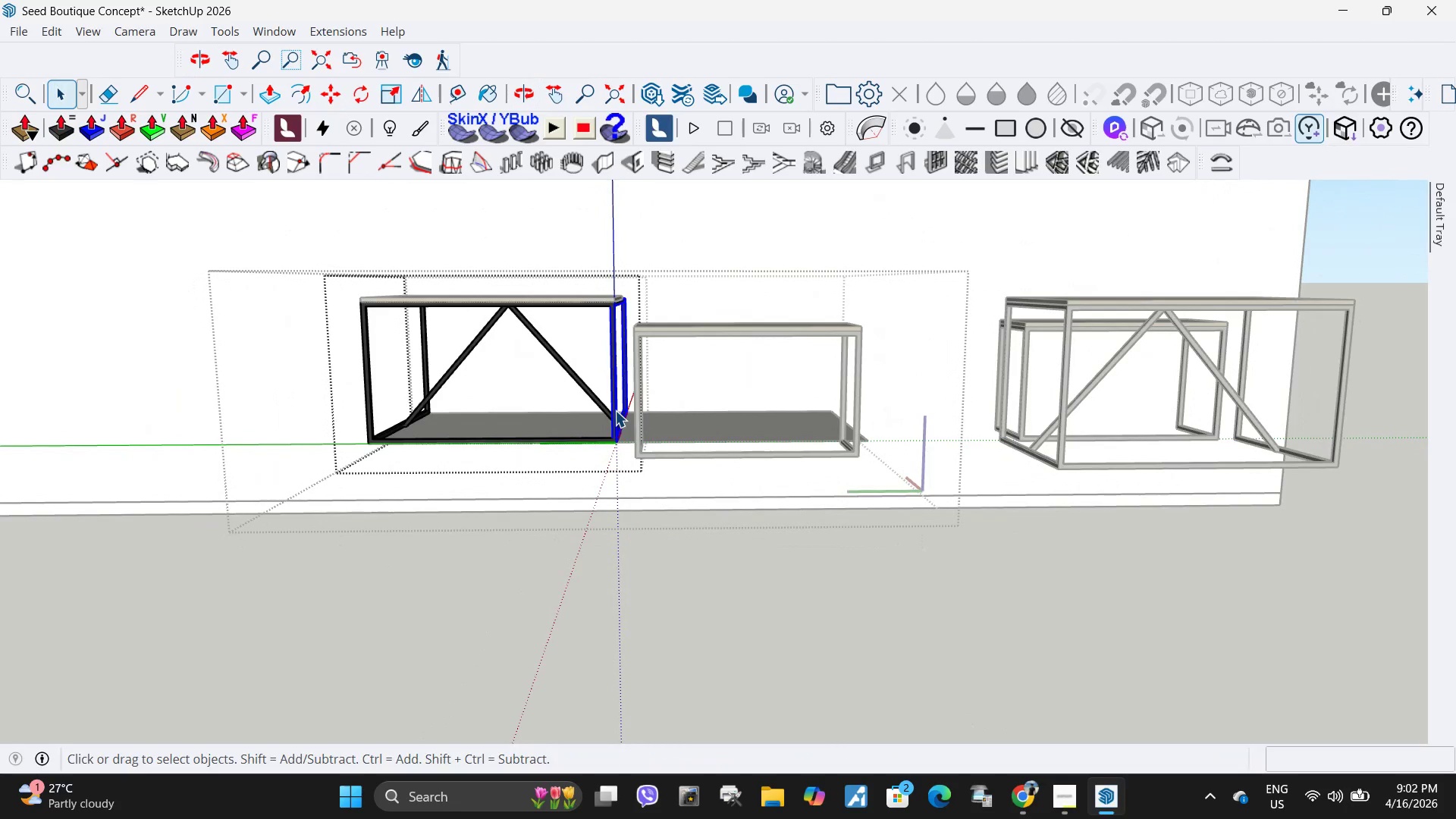 
double_click([615, 410])
 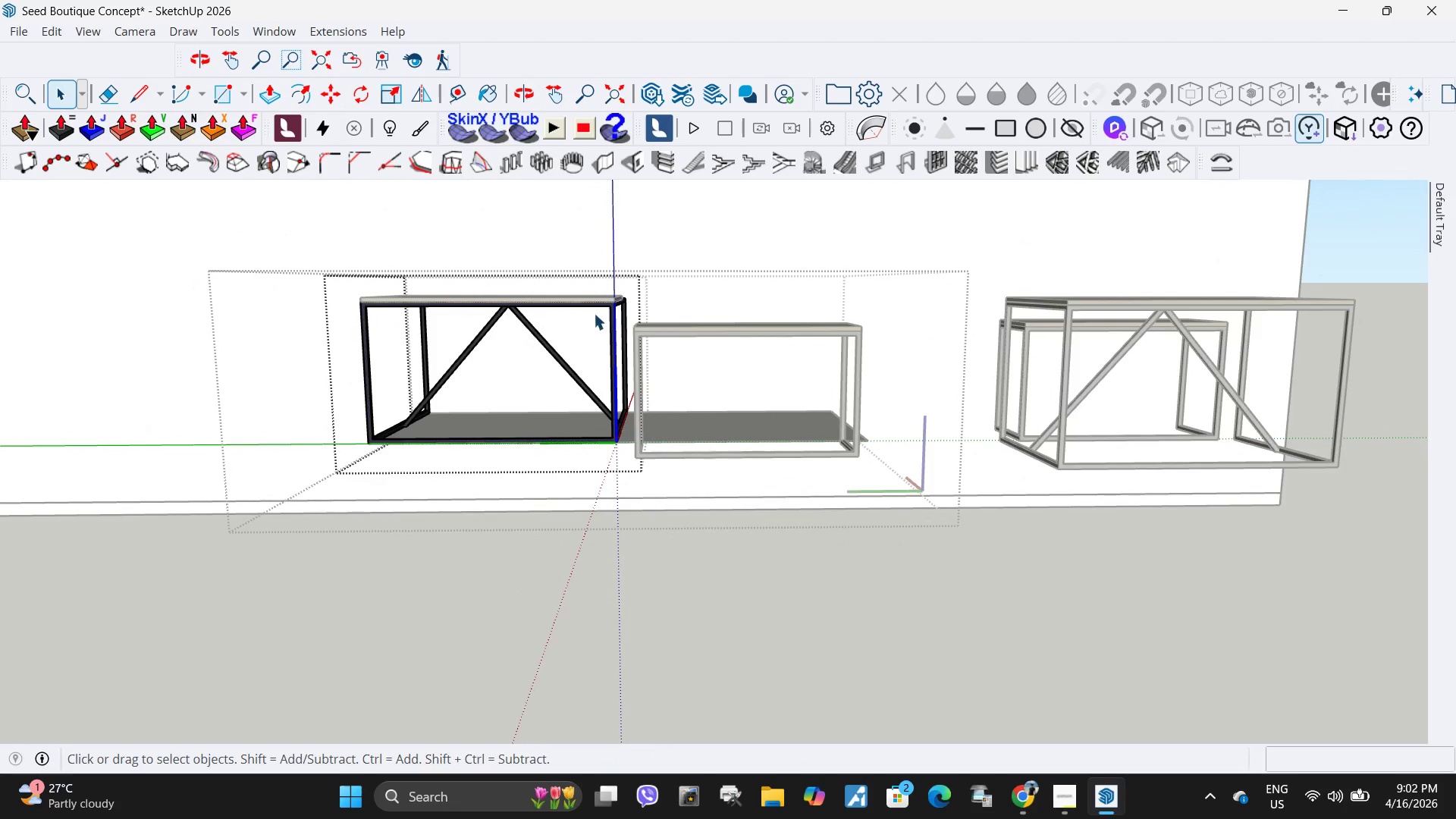 
key(Escape)
 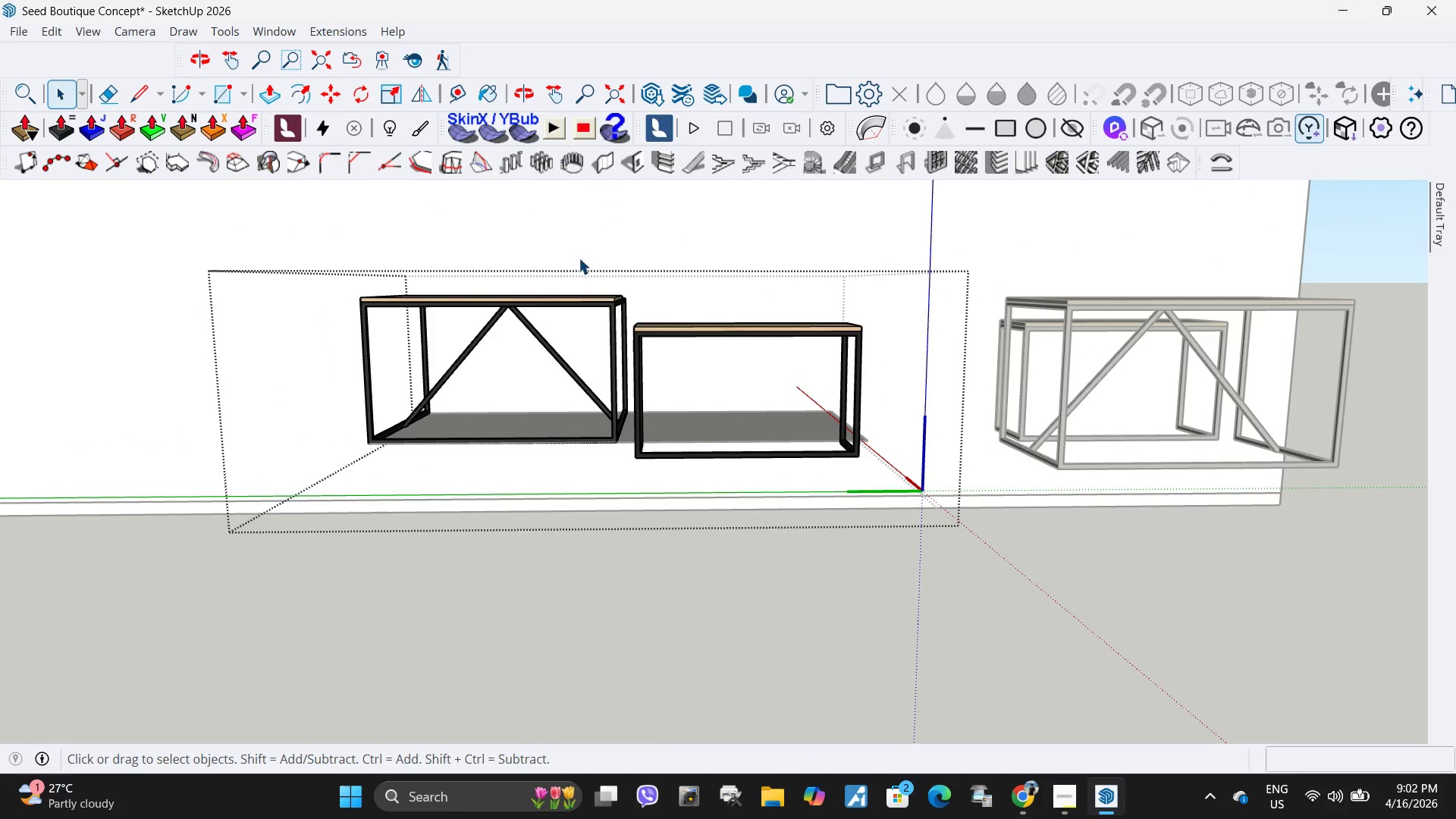 
left_click_drag(start_coordinate=[579, 258], to_coordinate=[695, 477])
 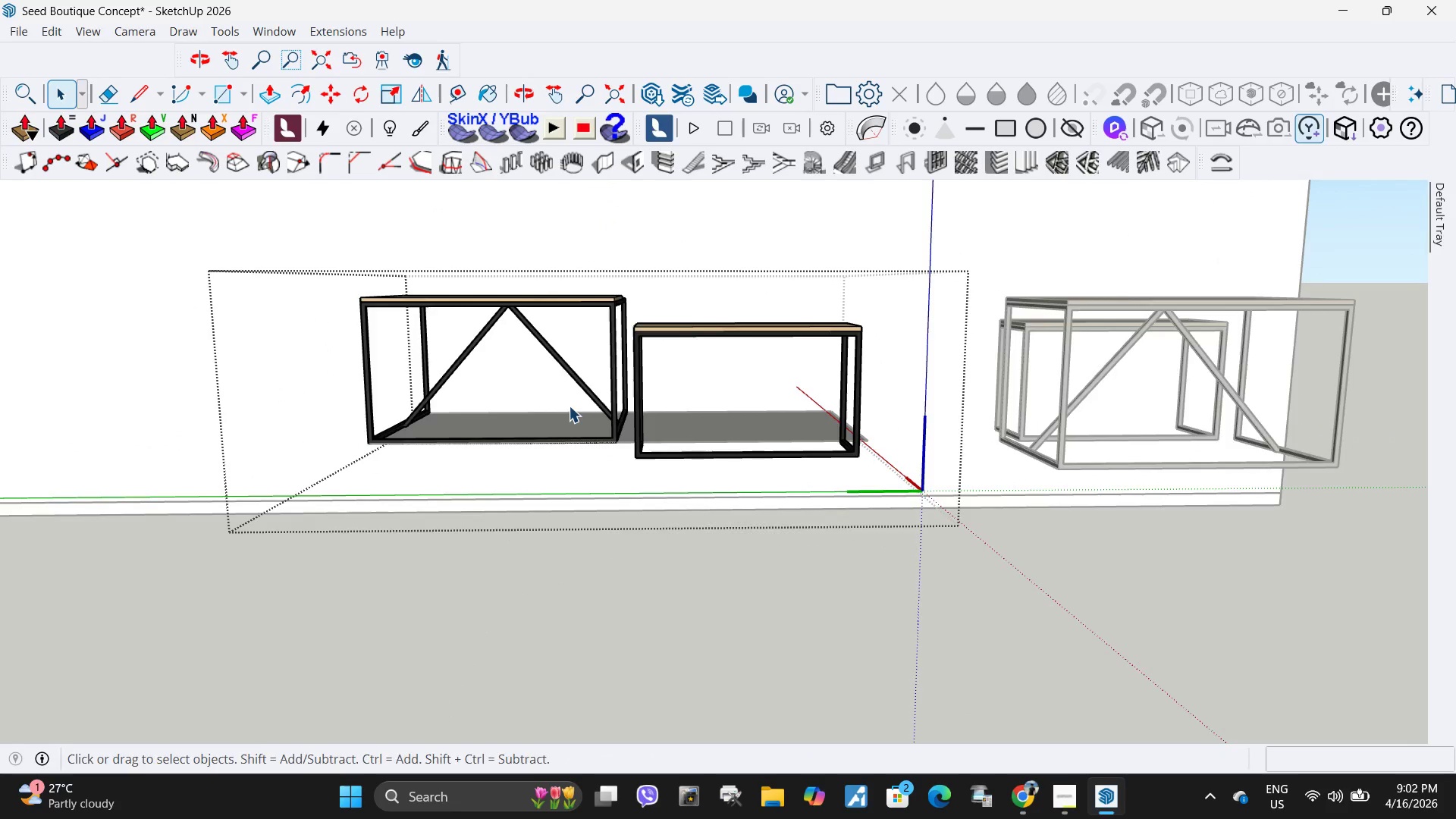 
scroll: coordinate [607, 417], scroll_direction: up, amount: 1.0
 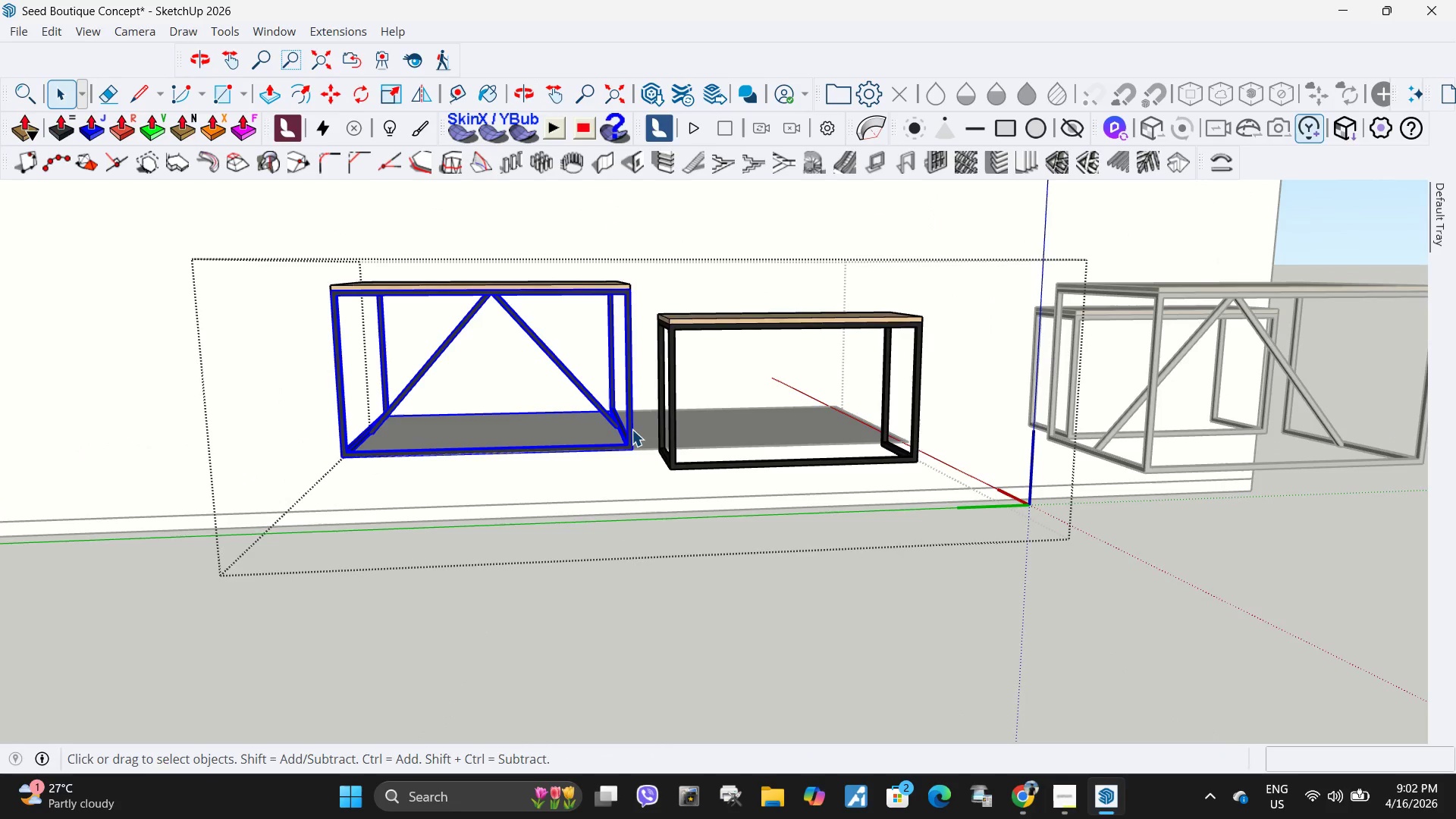 
double_click([632, 429])
 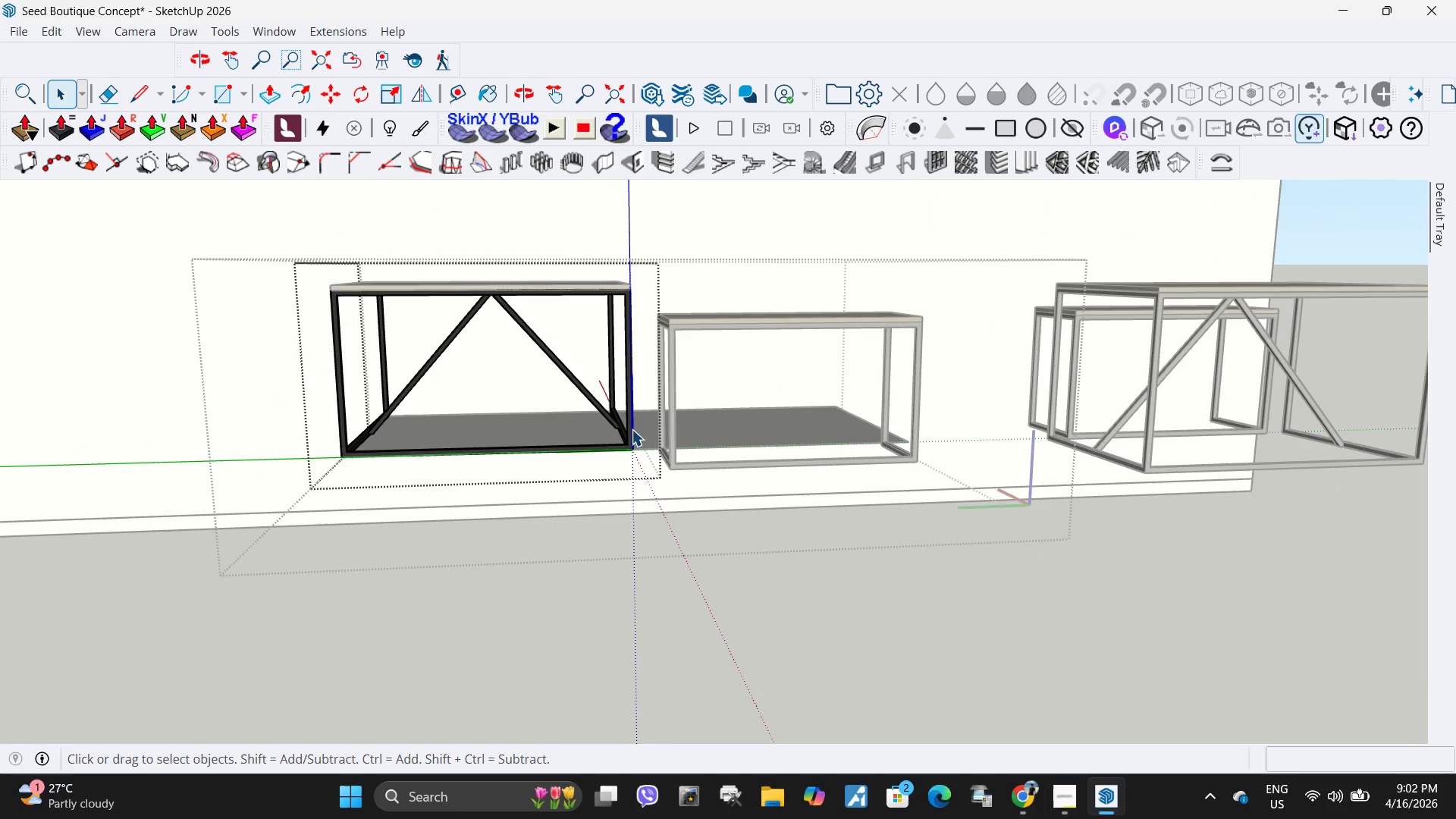 
triple_click([632, 429])
 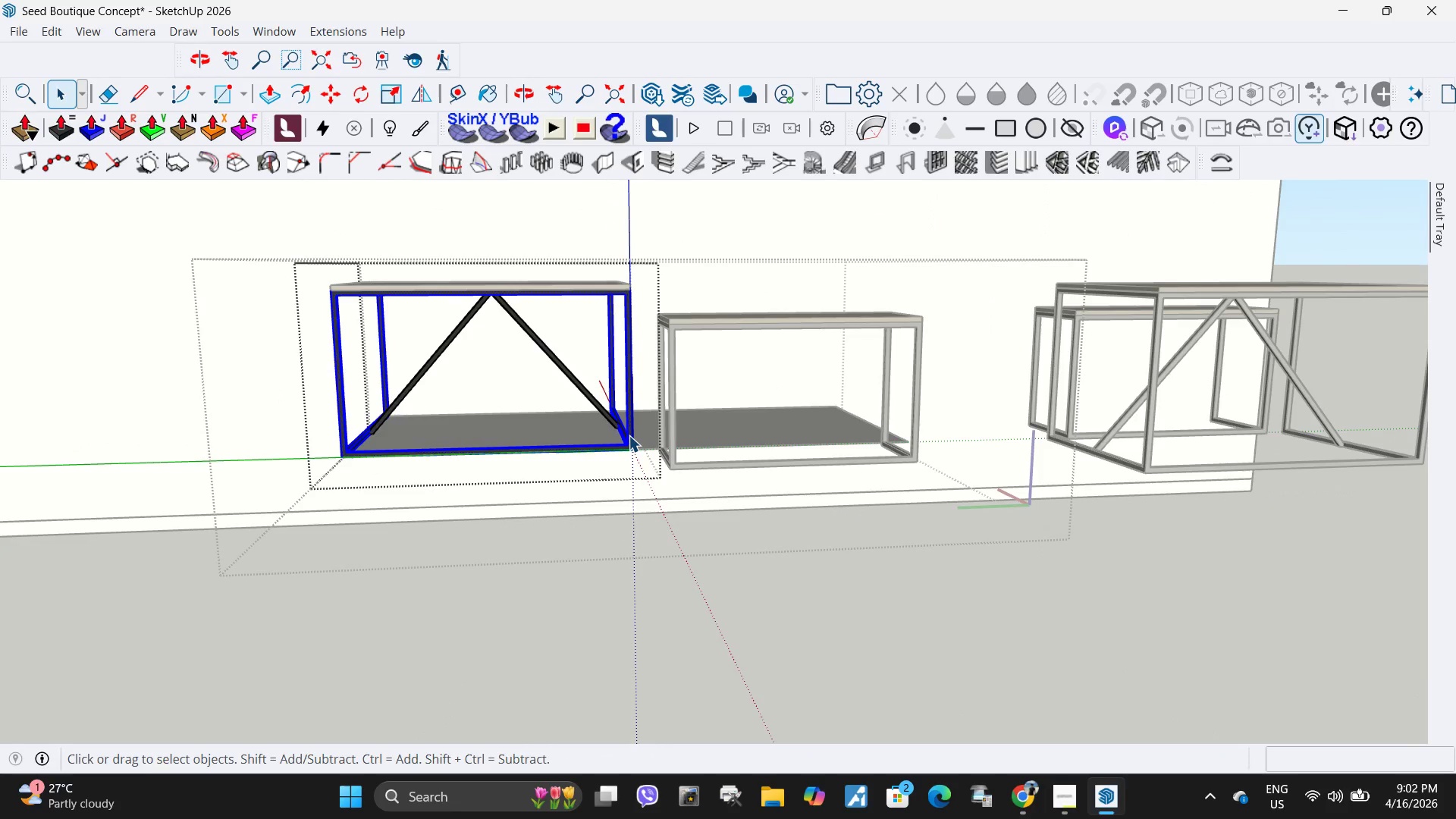 
double_click([629, 435])
 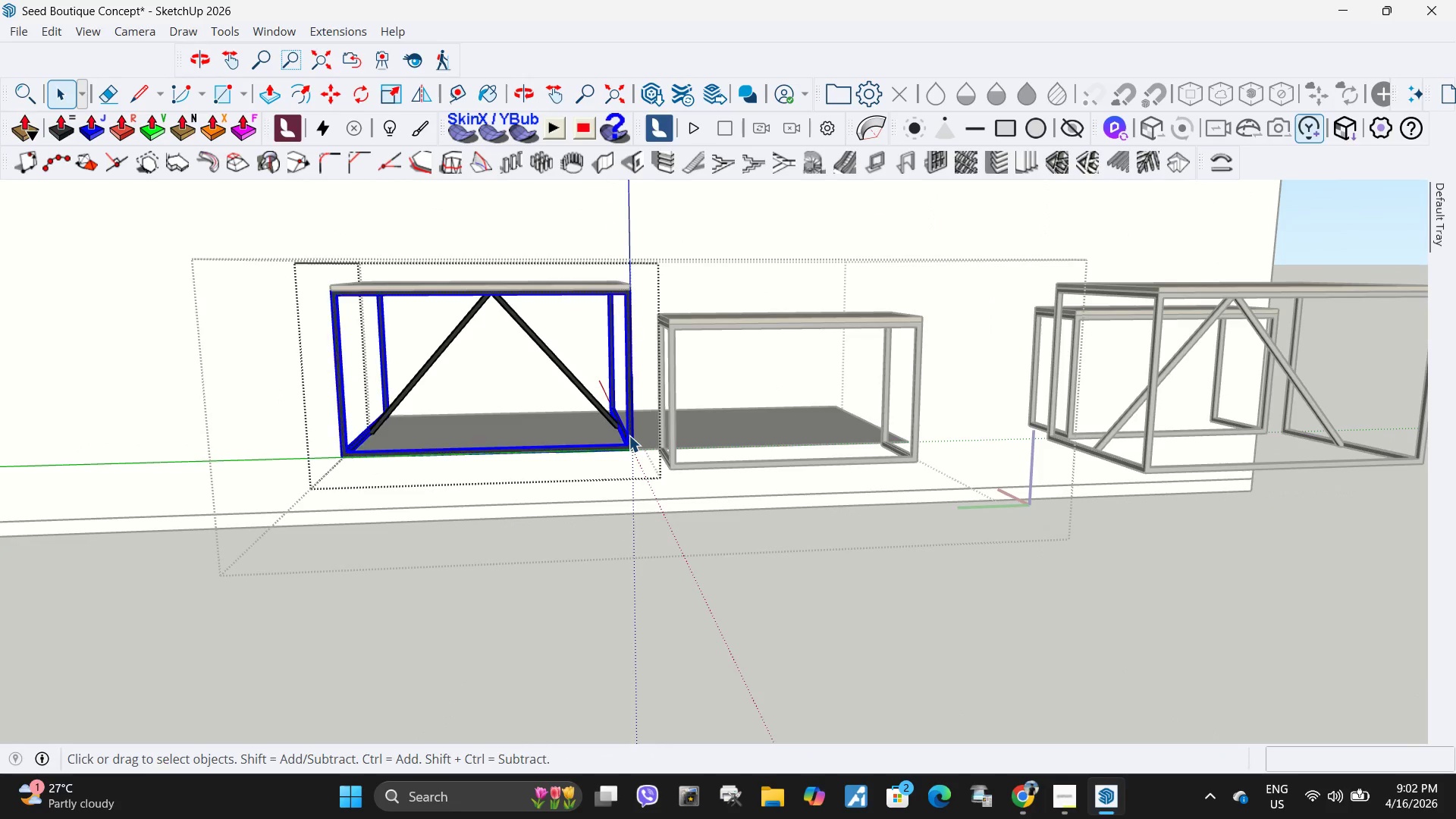 
triple_click([629, 435])
 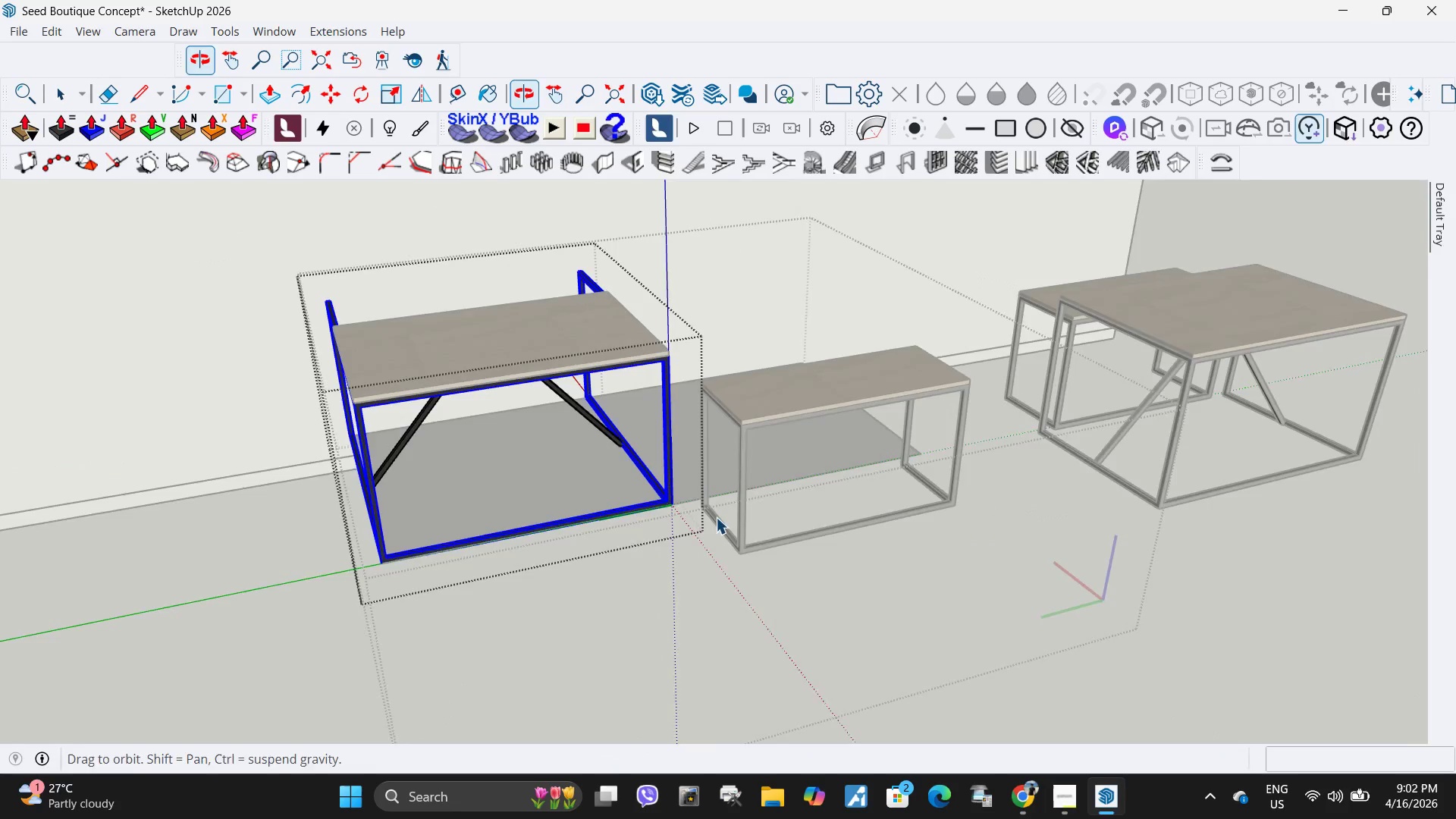 
key(Escape)
 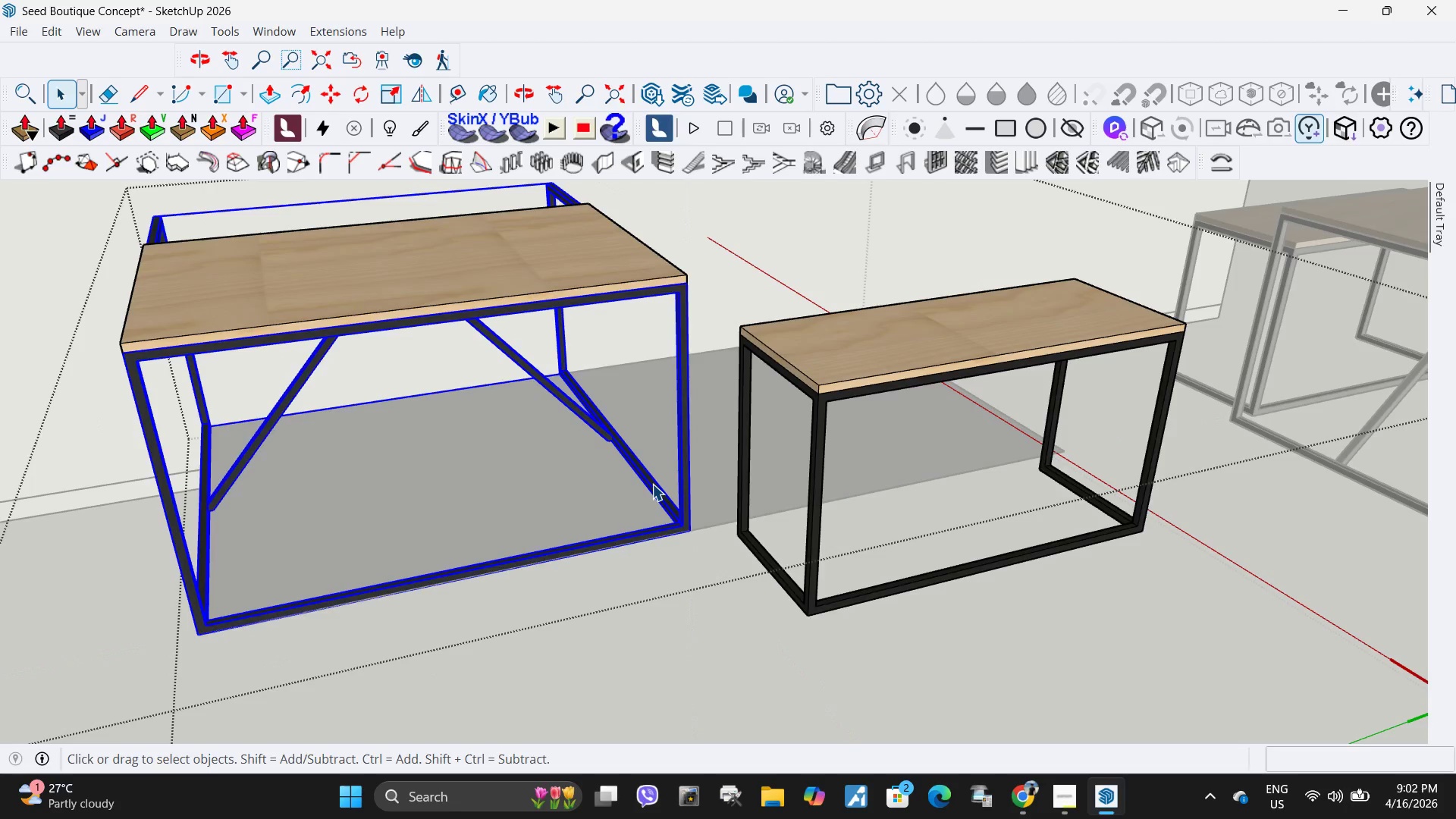 
scroll: coordinate [642, 454], scroll_direction: up, amount: 4.0
 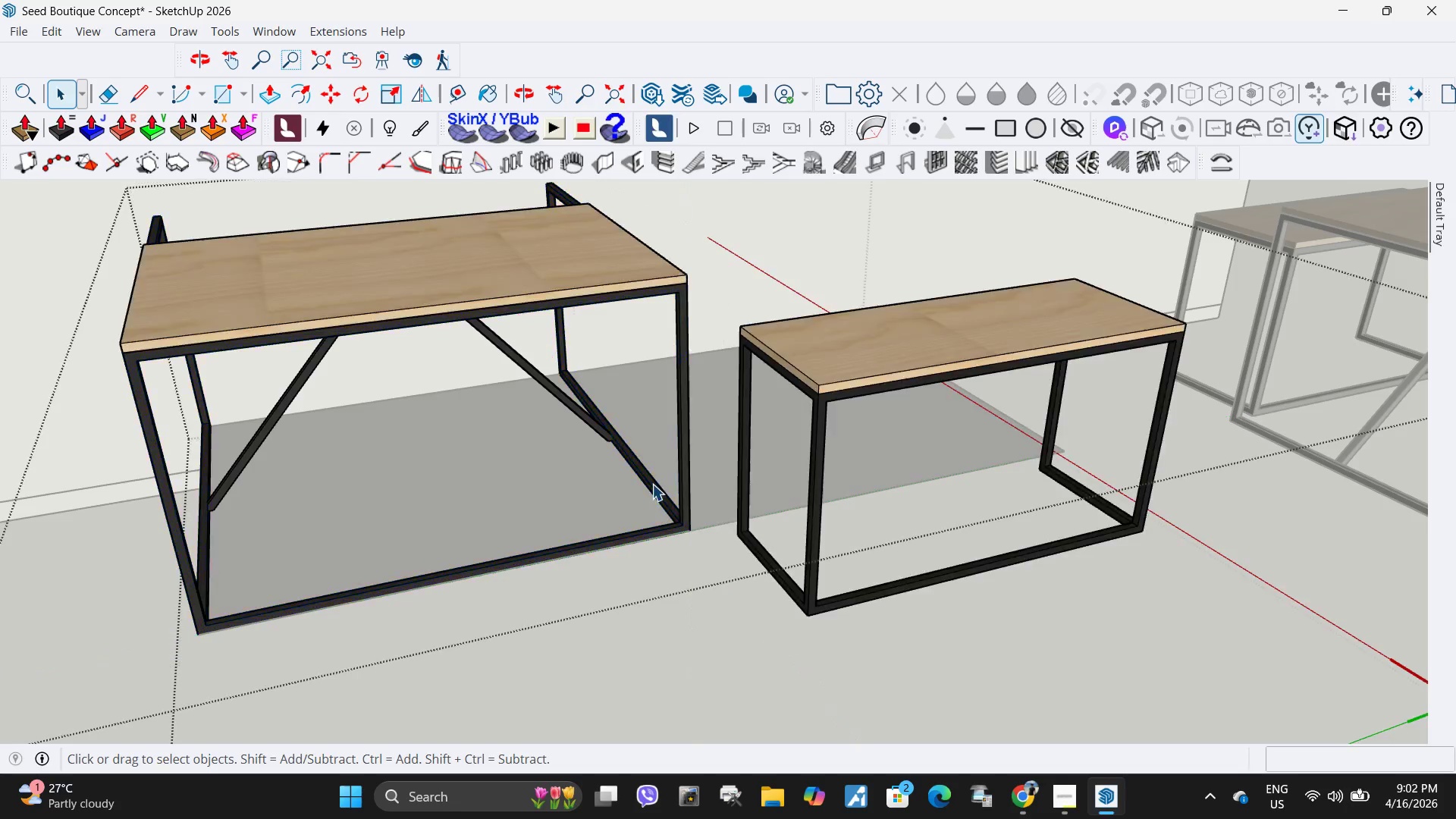 
double_click([652, 484])
 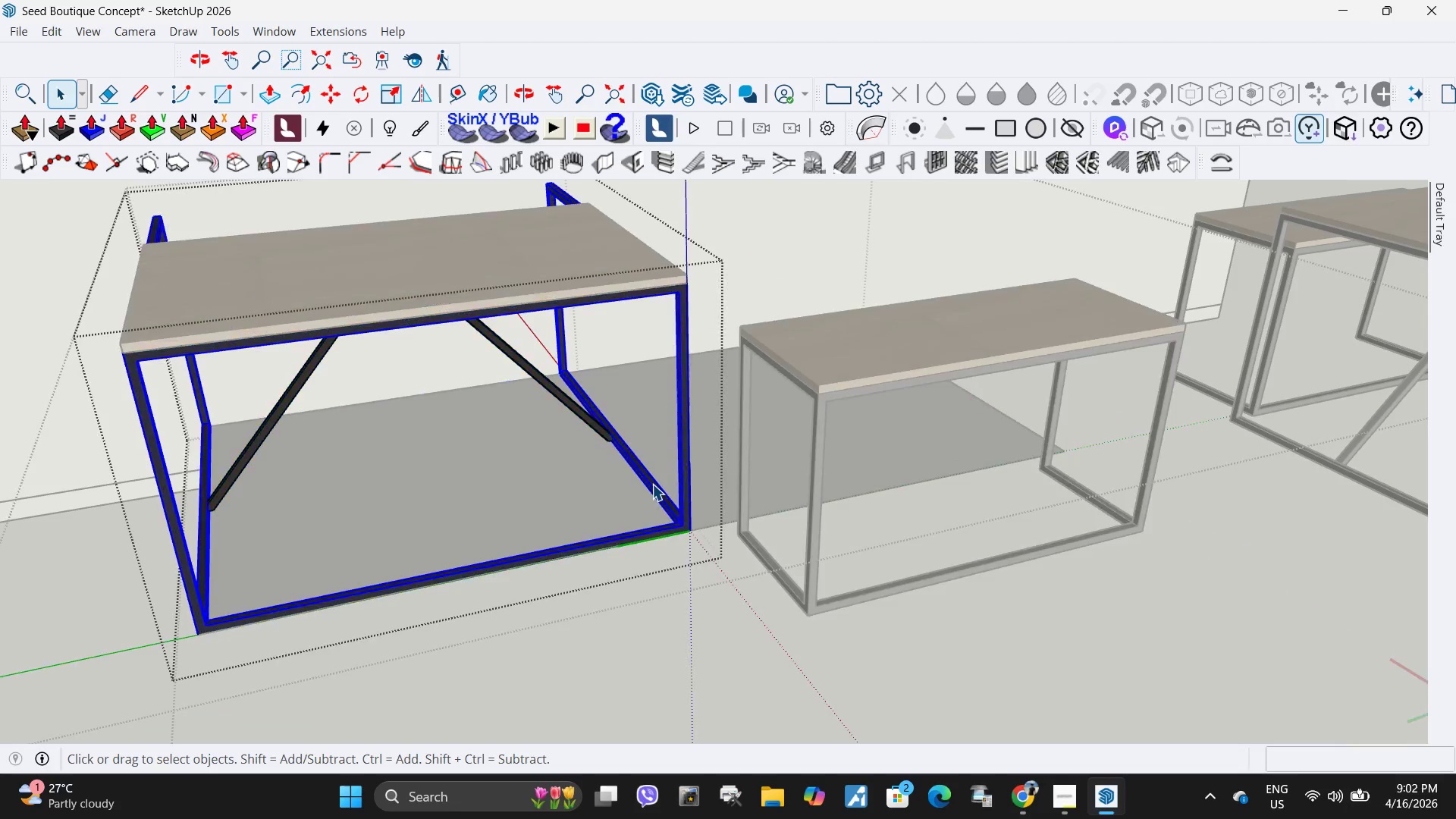 
triple_click([652, 484])
 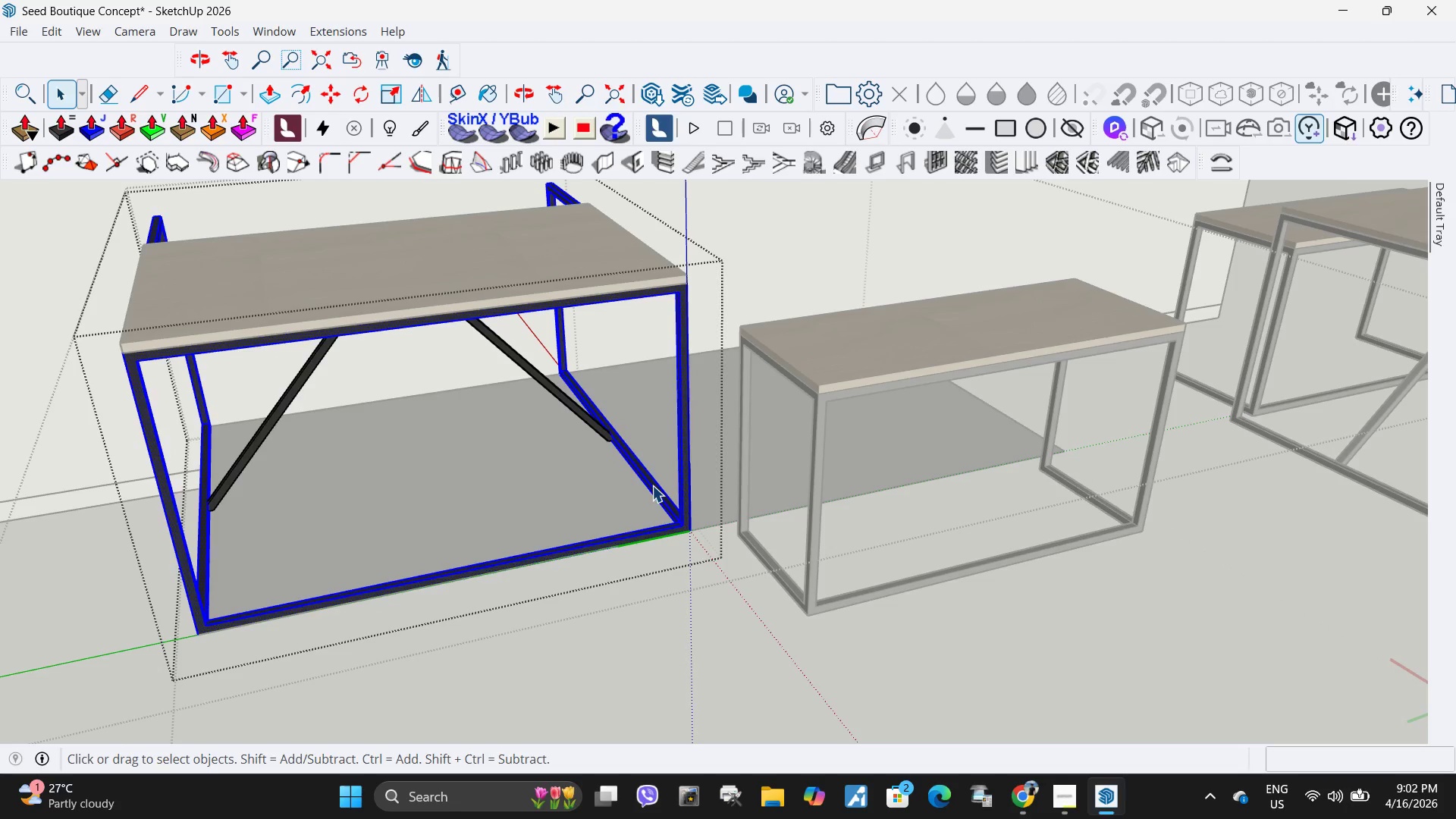 
triple_click([652, 485])
 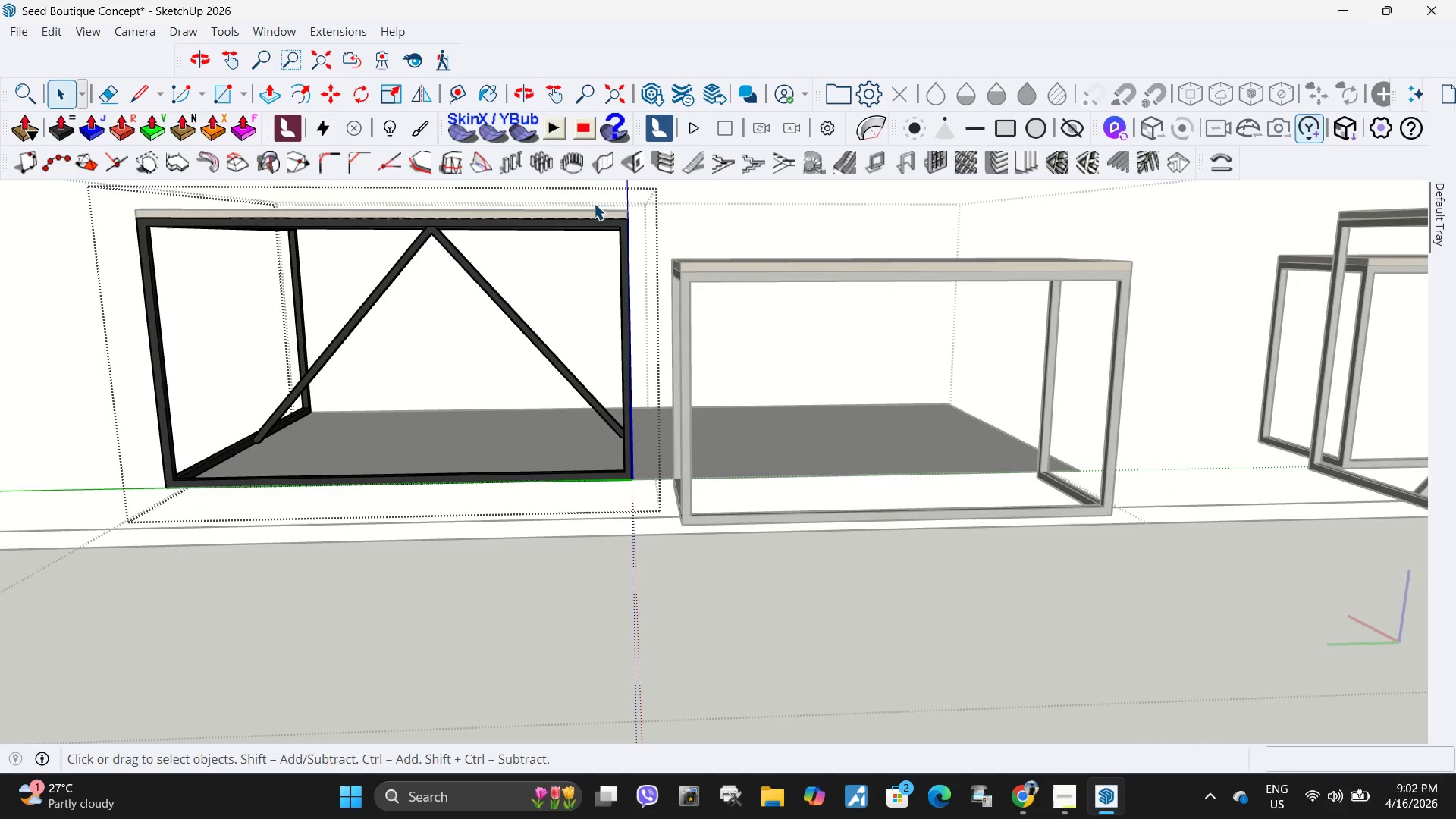 
left_click_drag(start_coordinate=[578, 190], to_coordinate=[739, 588])
 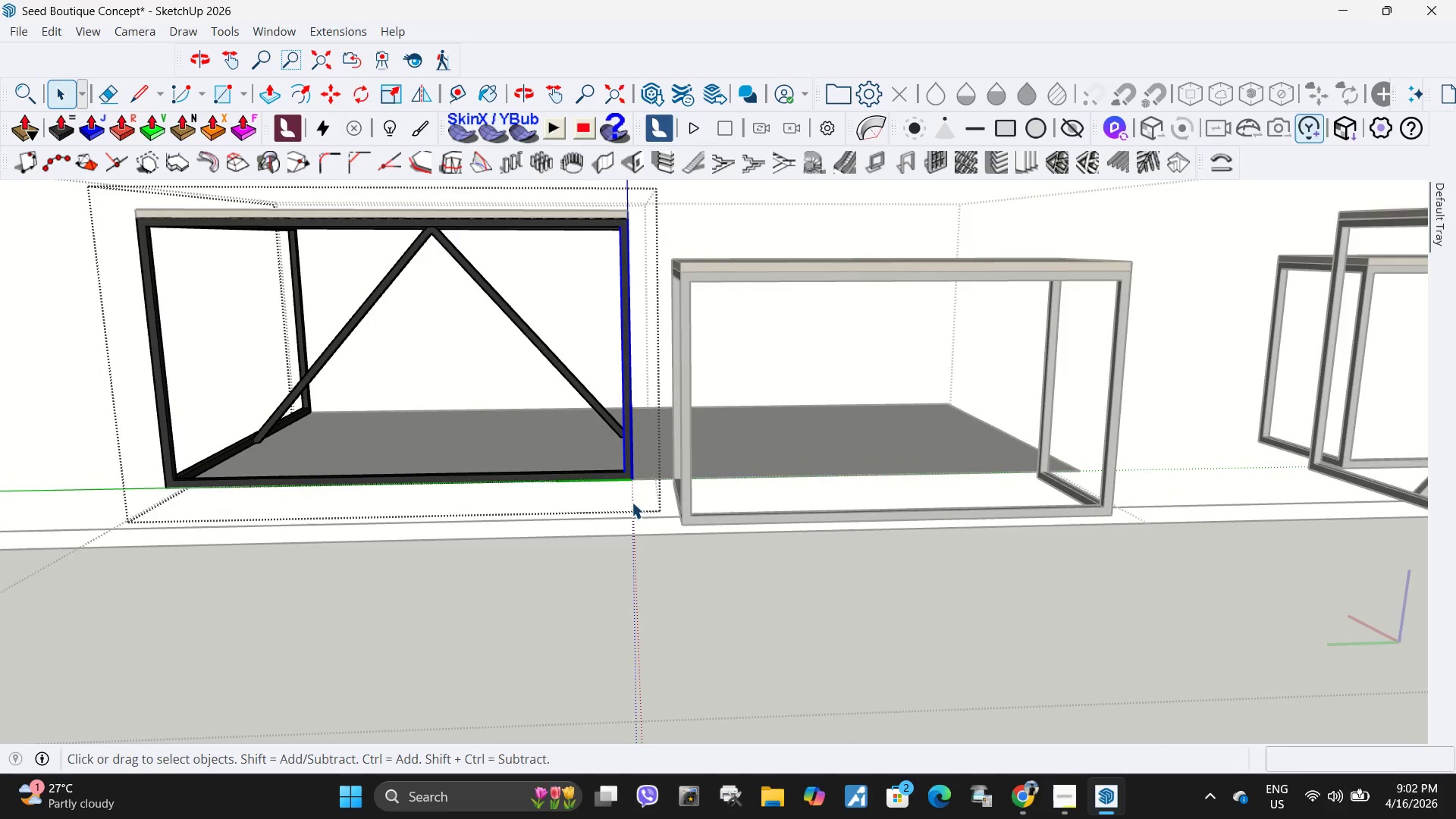 
key(M)
 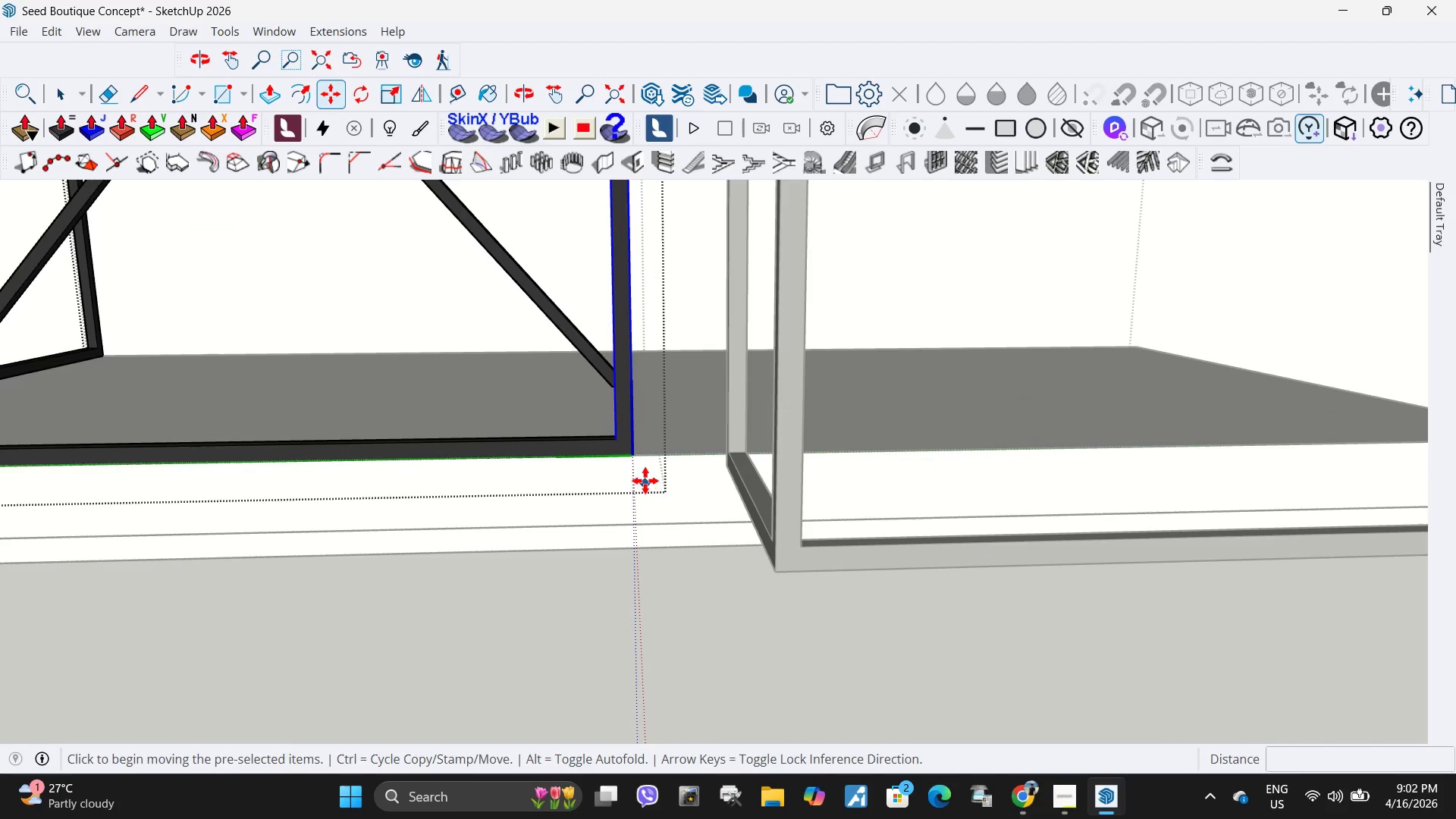 
scroll: coordinate [632, 499], scroll_direction: up, amount: 3.0
 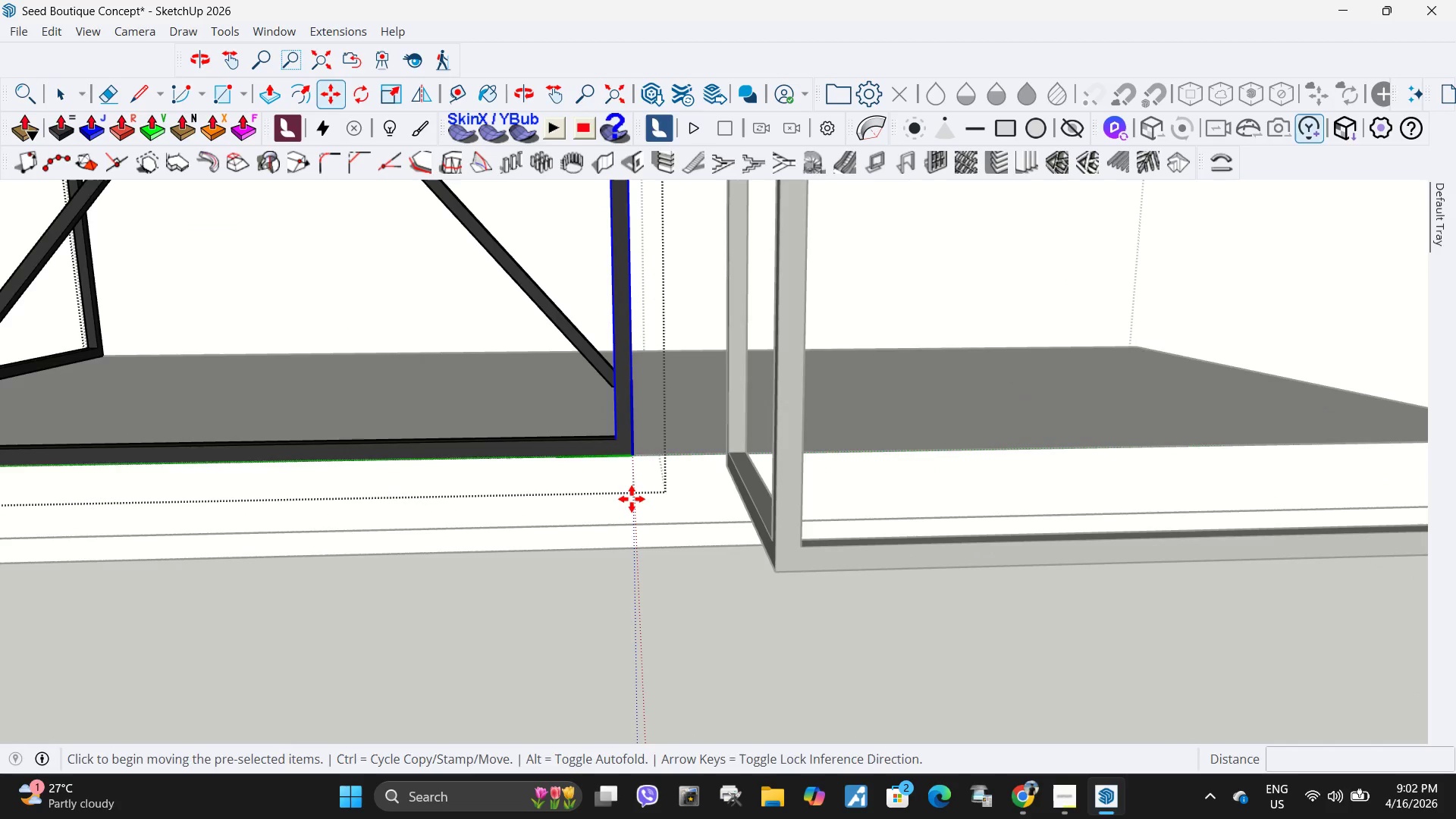 
key(Control+ControlLeft)
 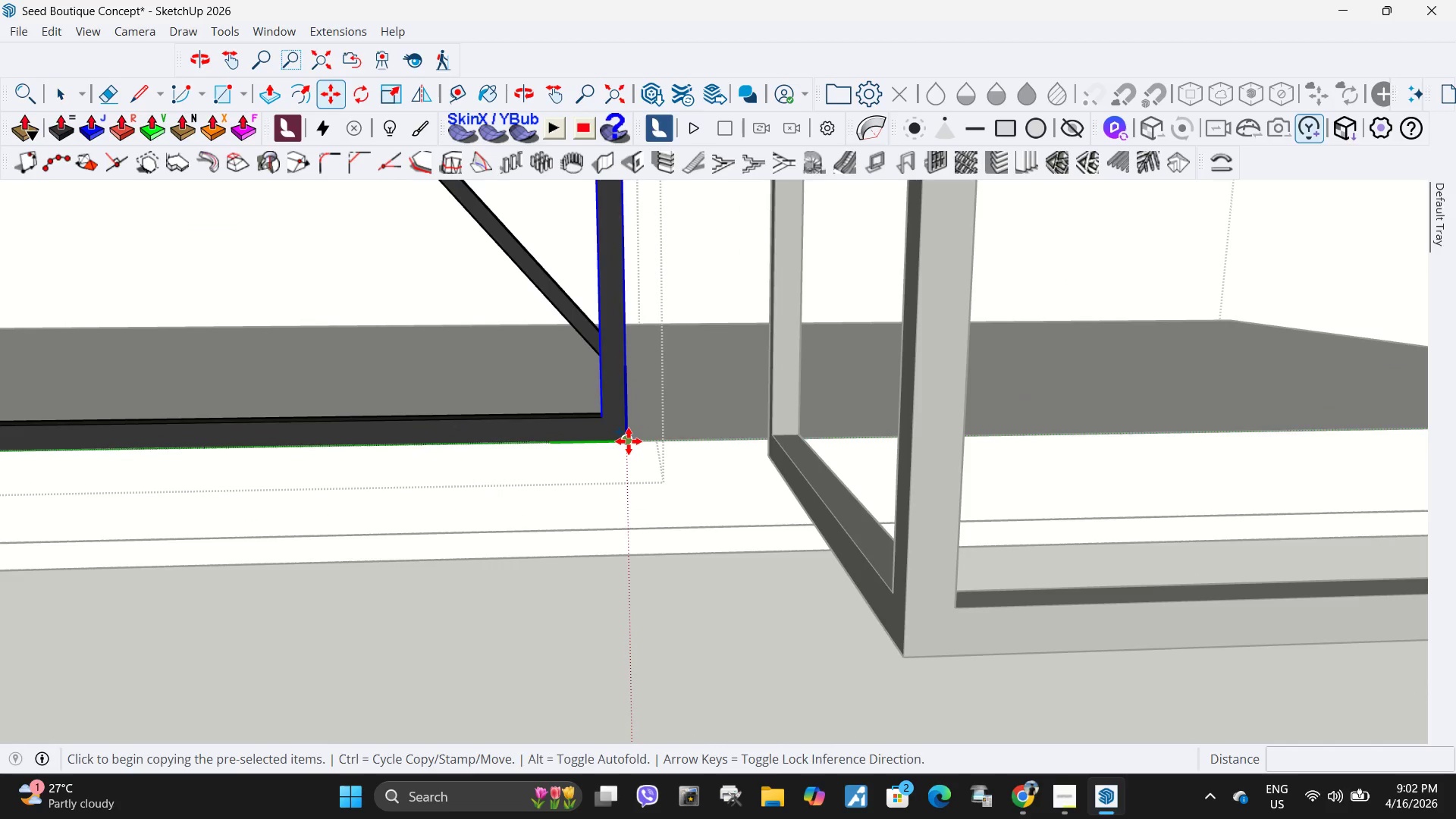 
scroll: coordinate [645, 485], scroll_direction: up, amount: 1.0
 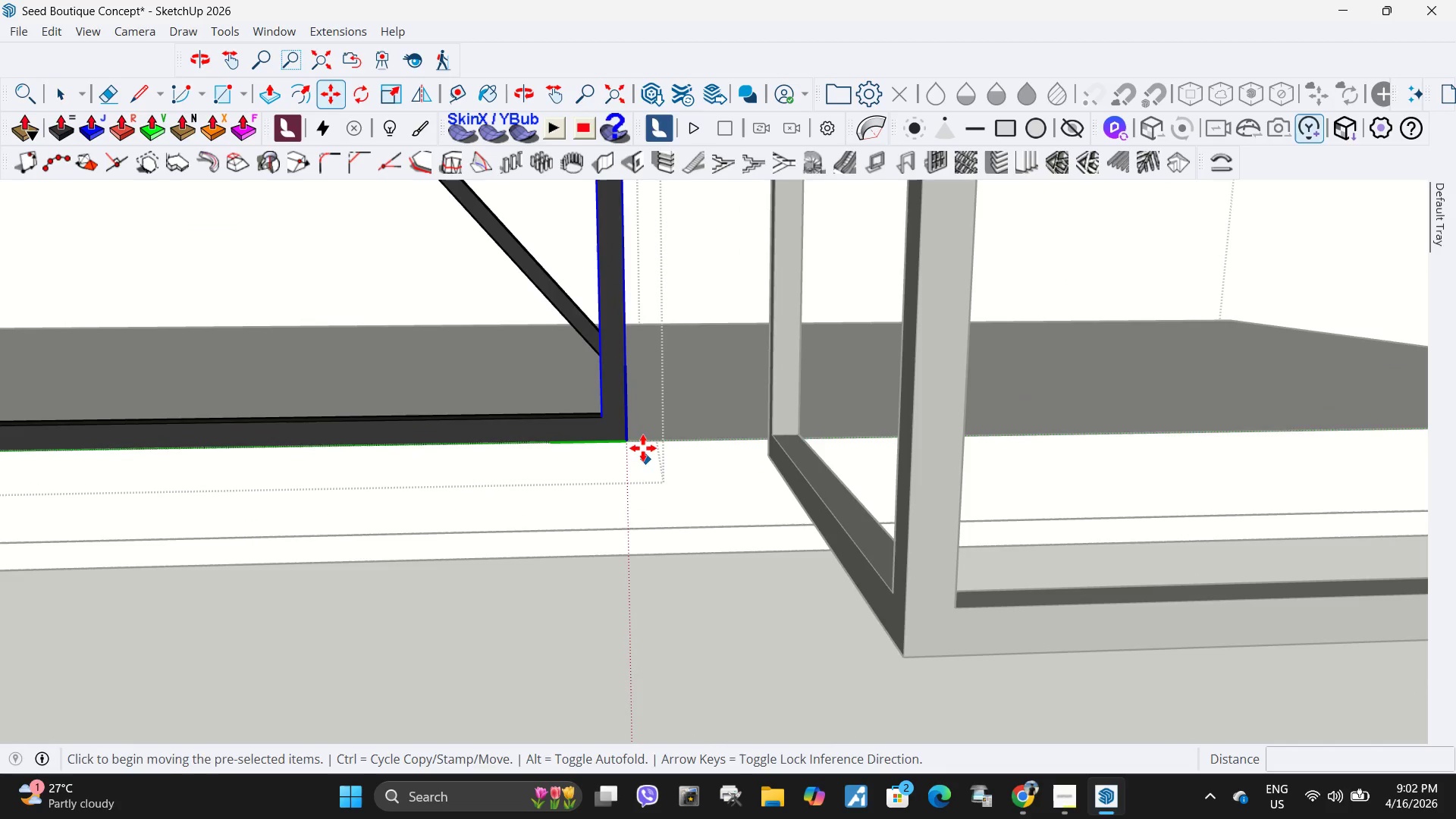 
left_click([629, 441])
 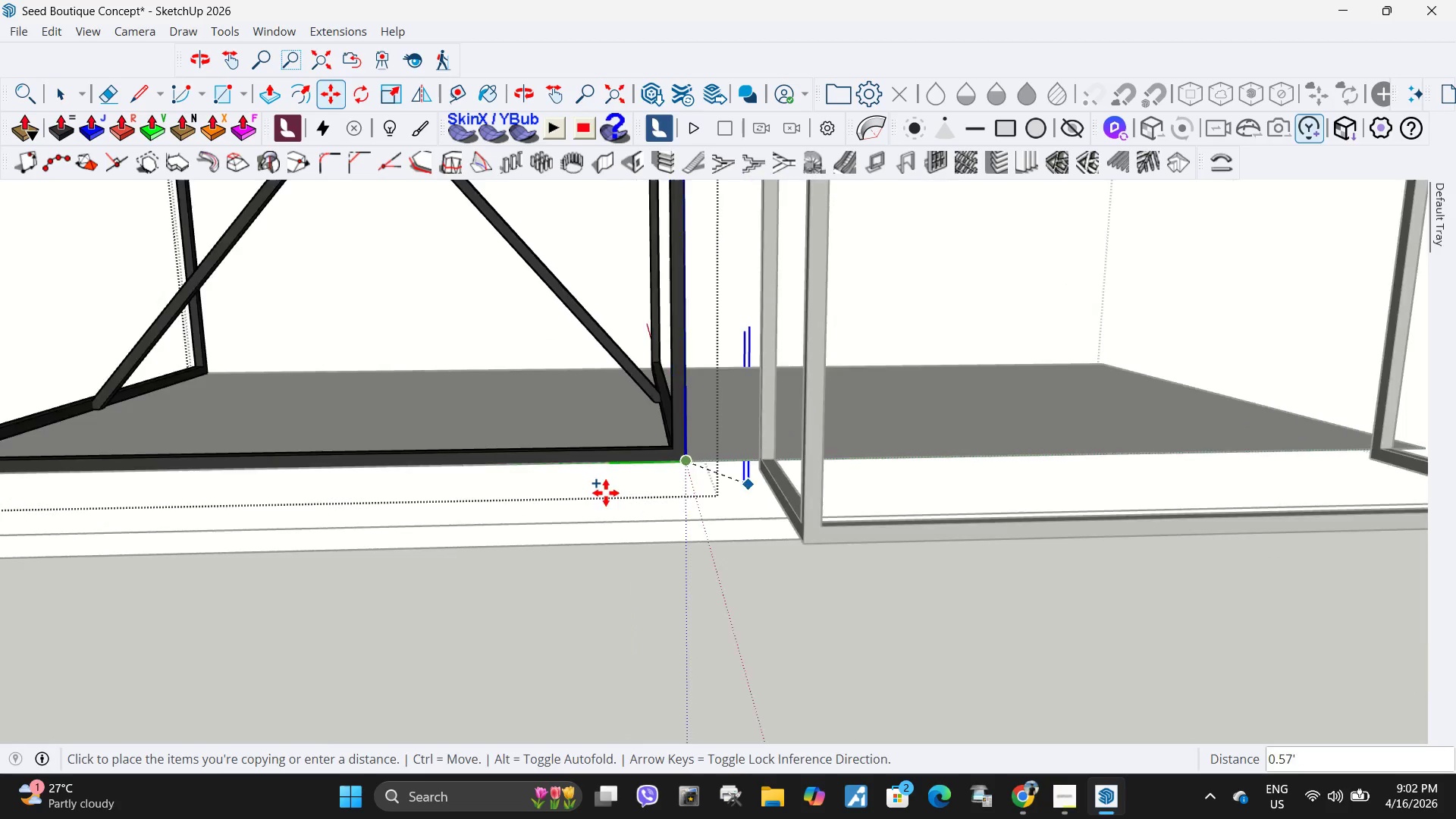 
scroll: coordinate [516, 508], scroll_direction: down, amount: 9.0
 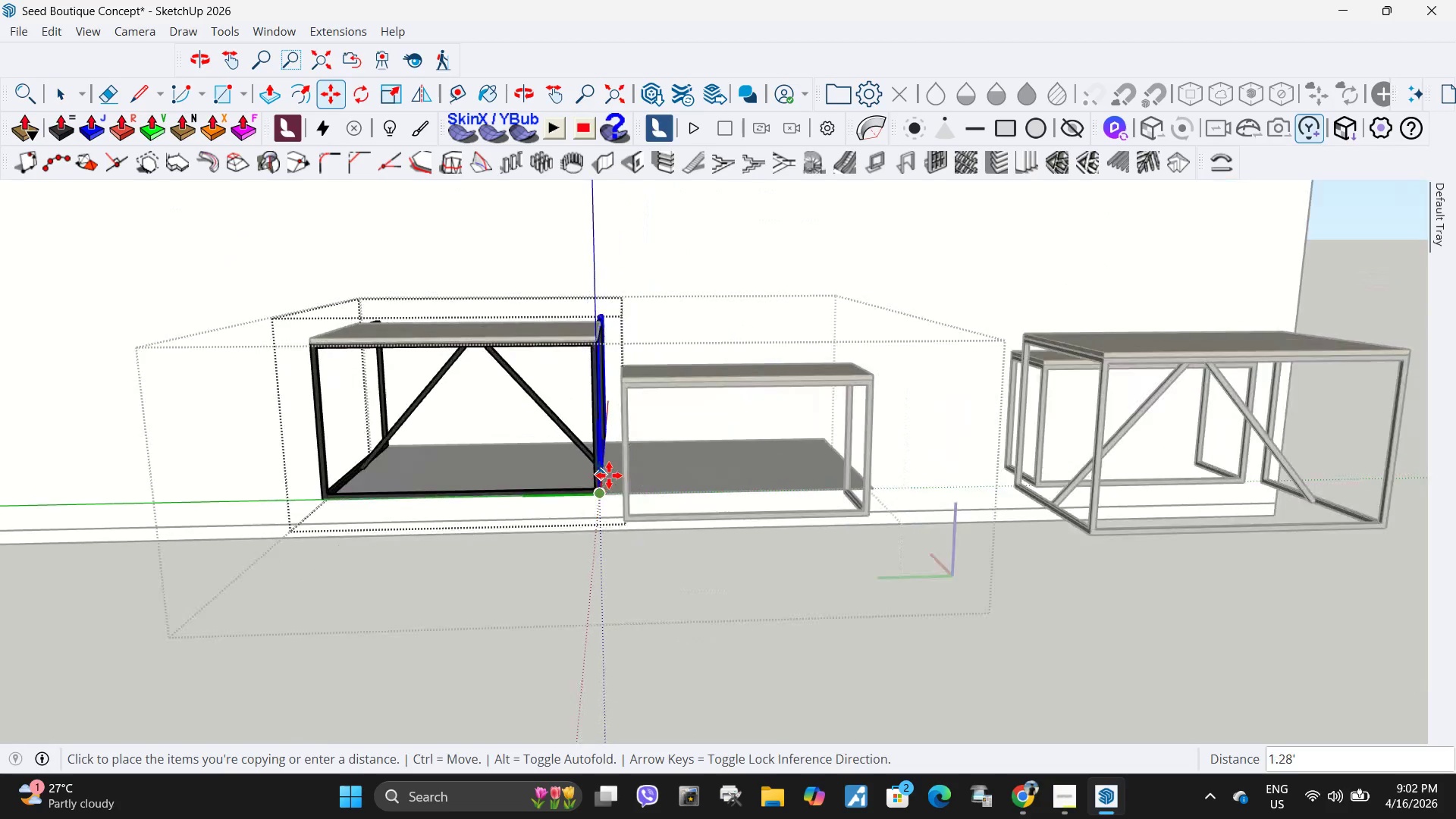 
key(Escape)
 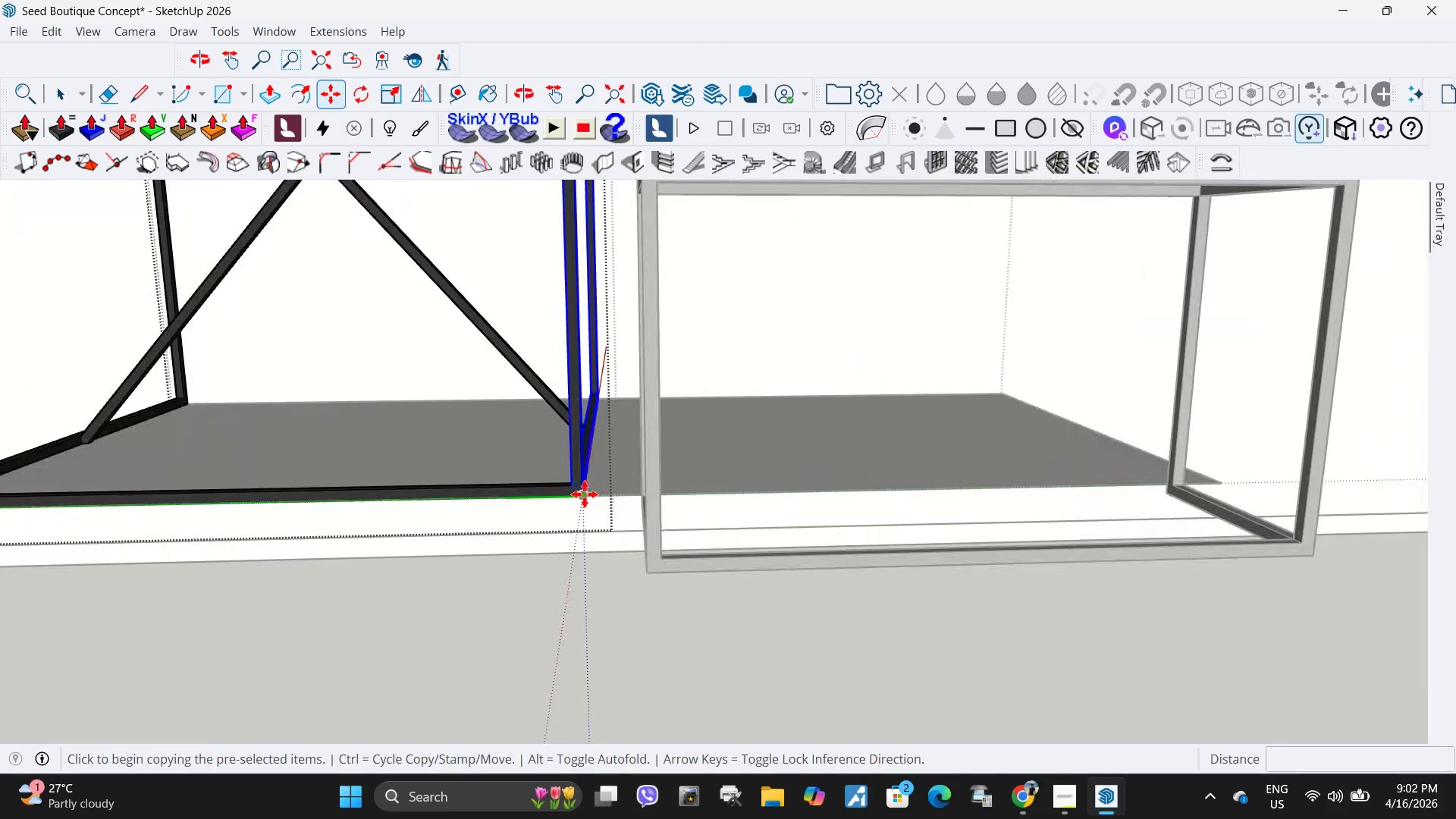 
scroll: coordinate [613, 502], scroll_direction: up, amount: 7.0
 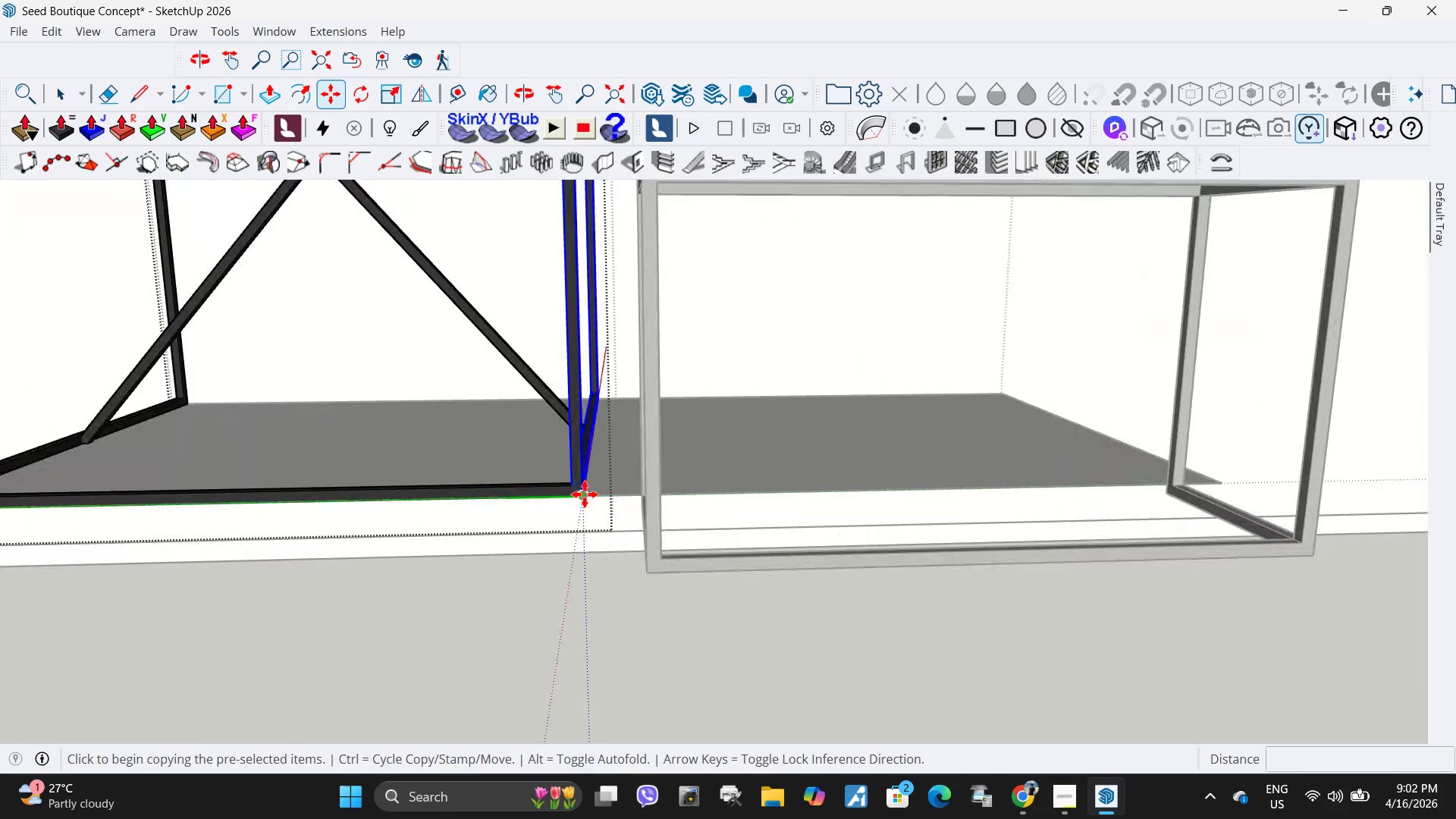 
left_click([585, 494])
 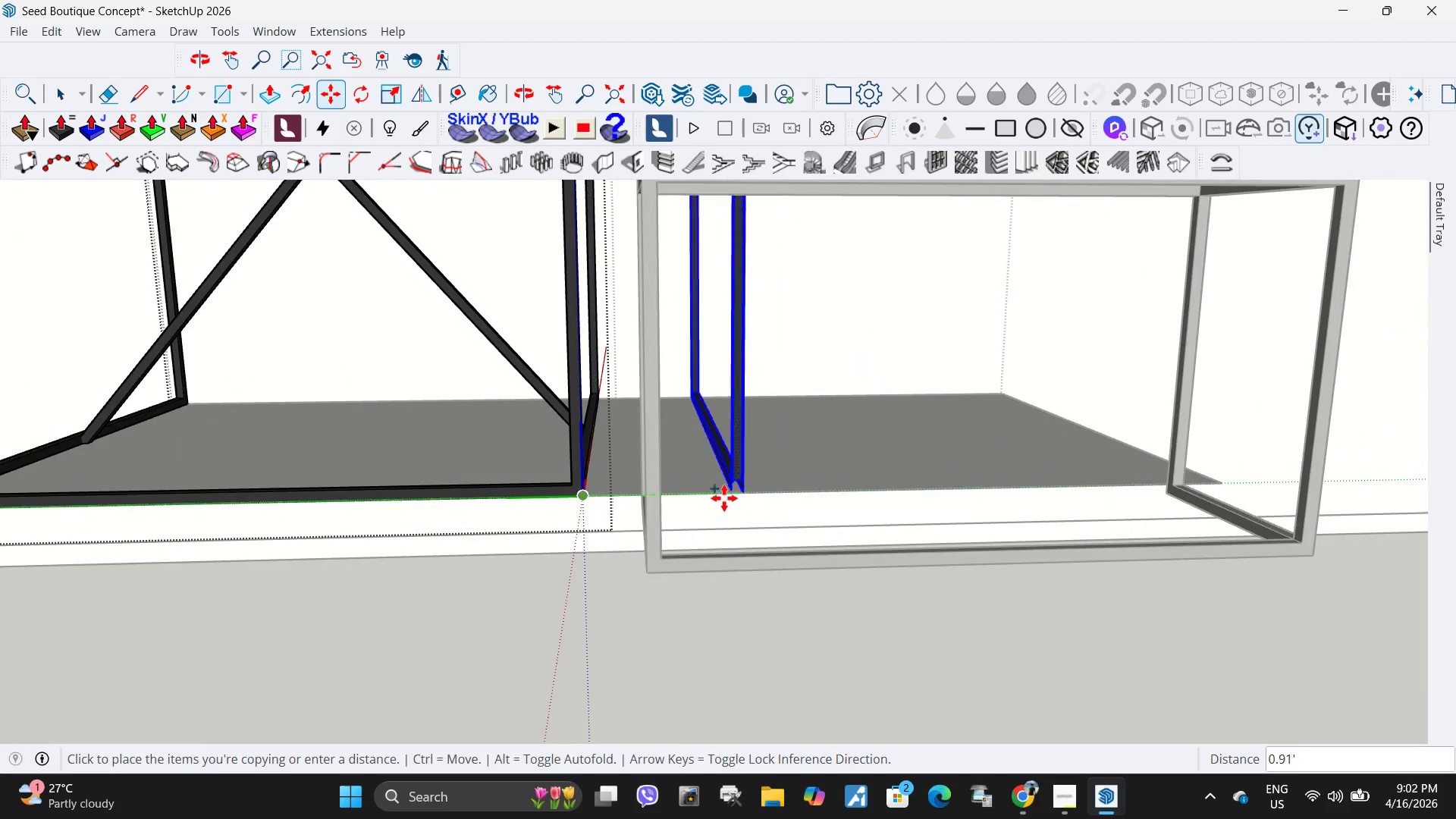 
key(Escape)
 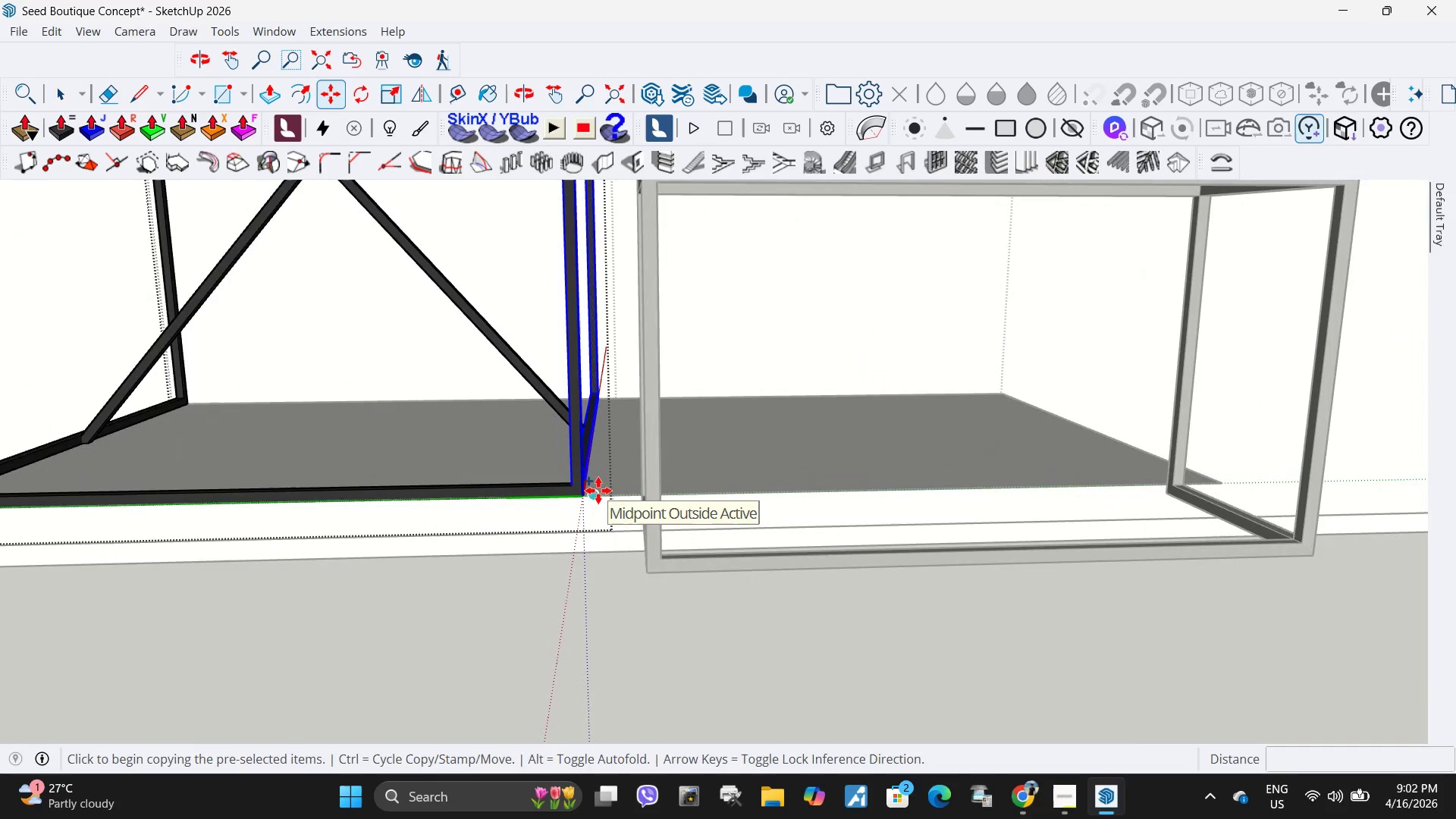 
key(M)
 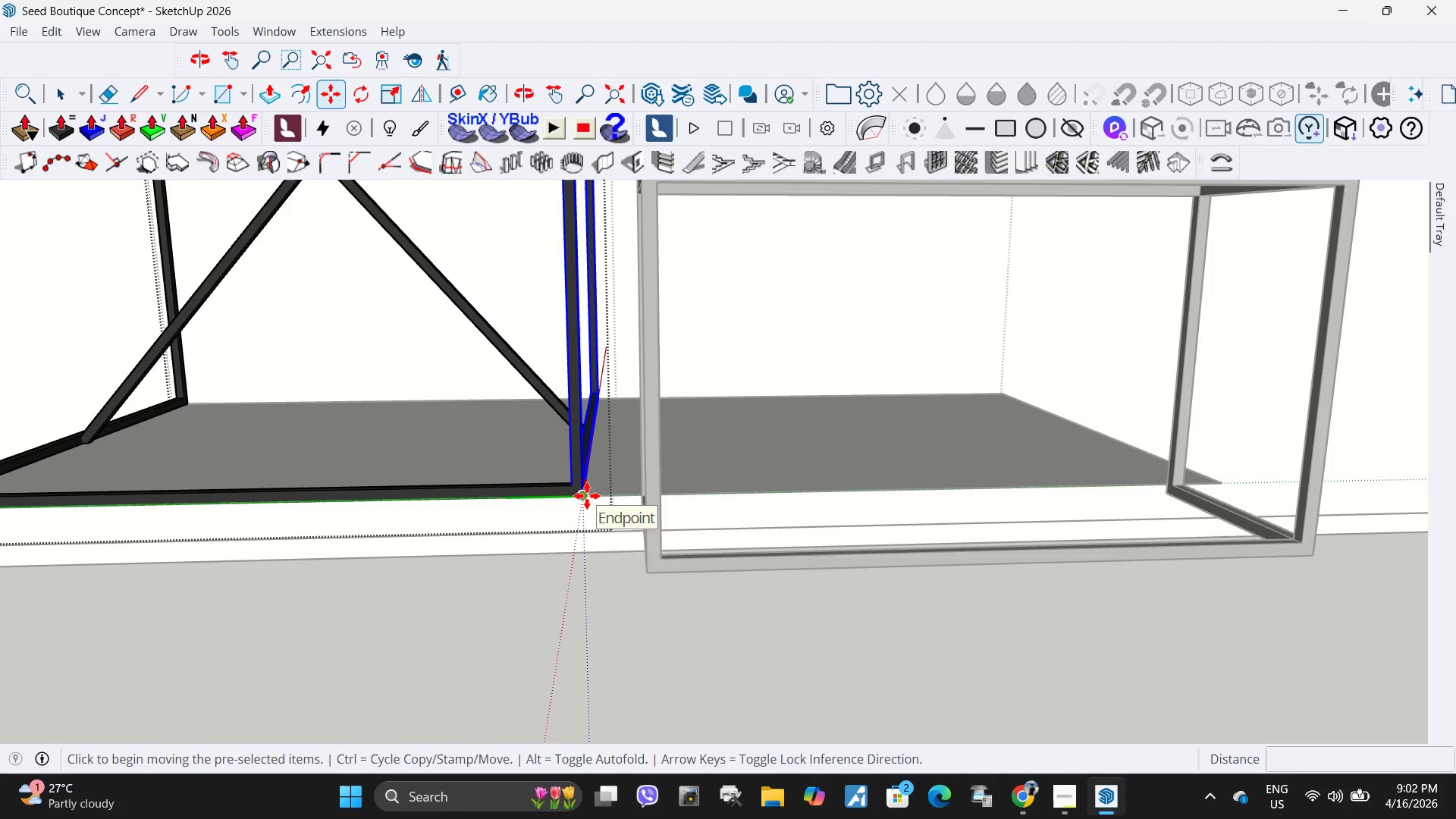 
left_click([587, 496])
 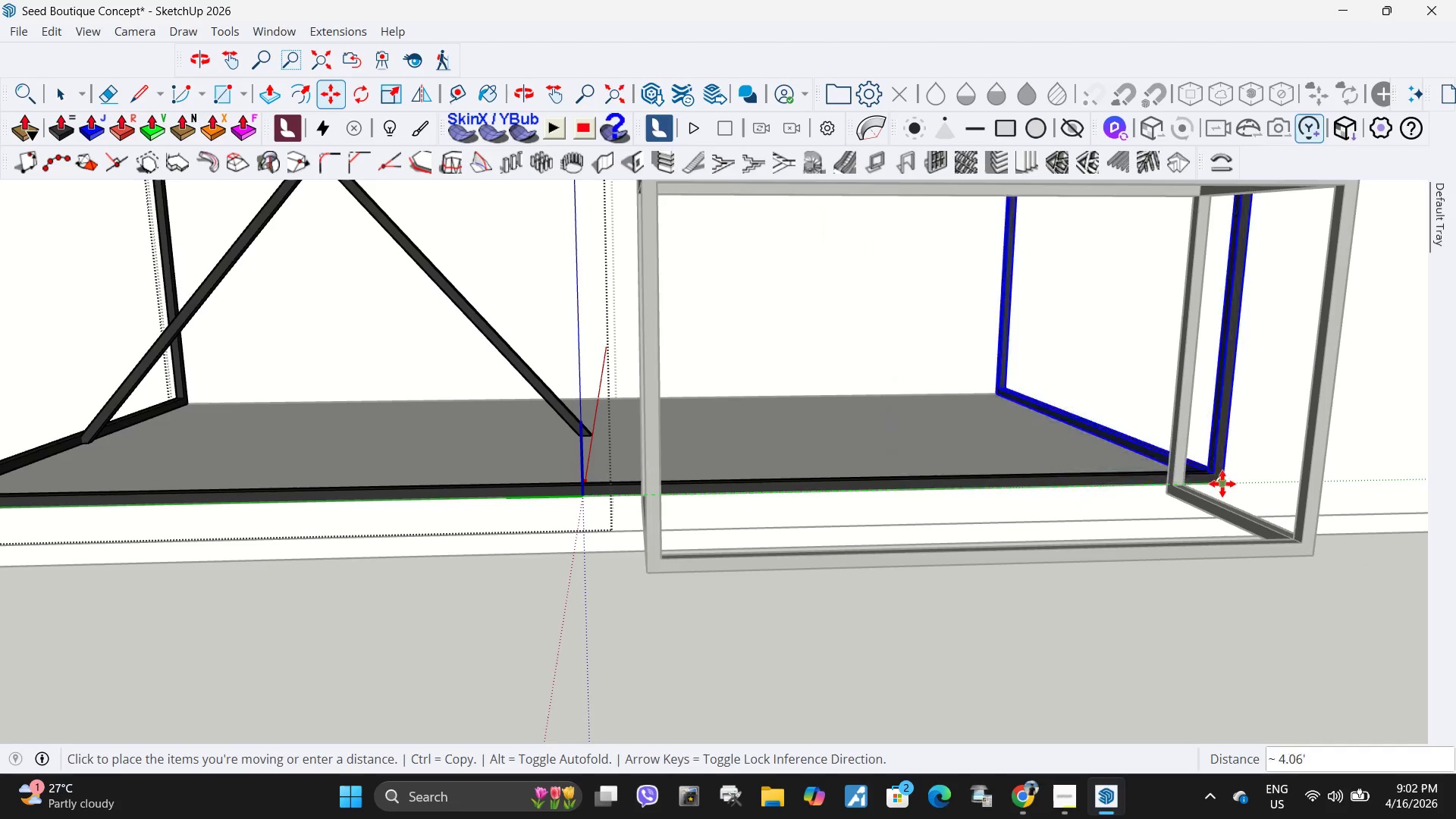 
left_click([1216, 484])
 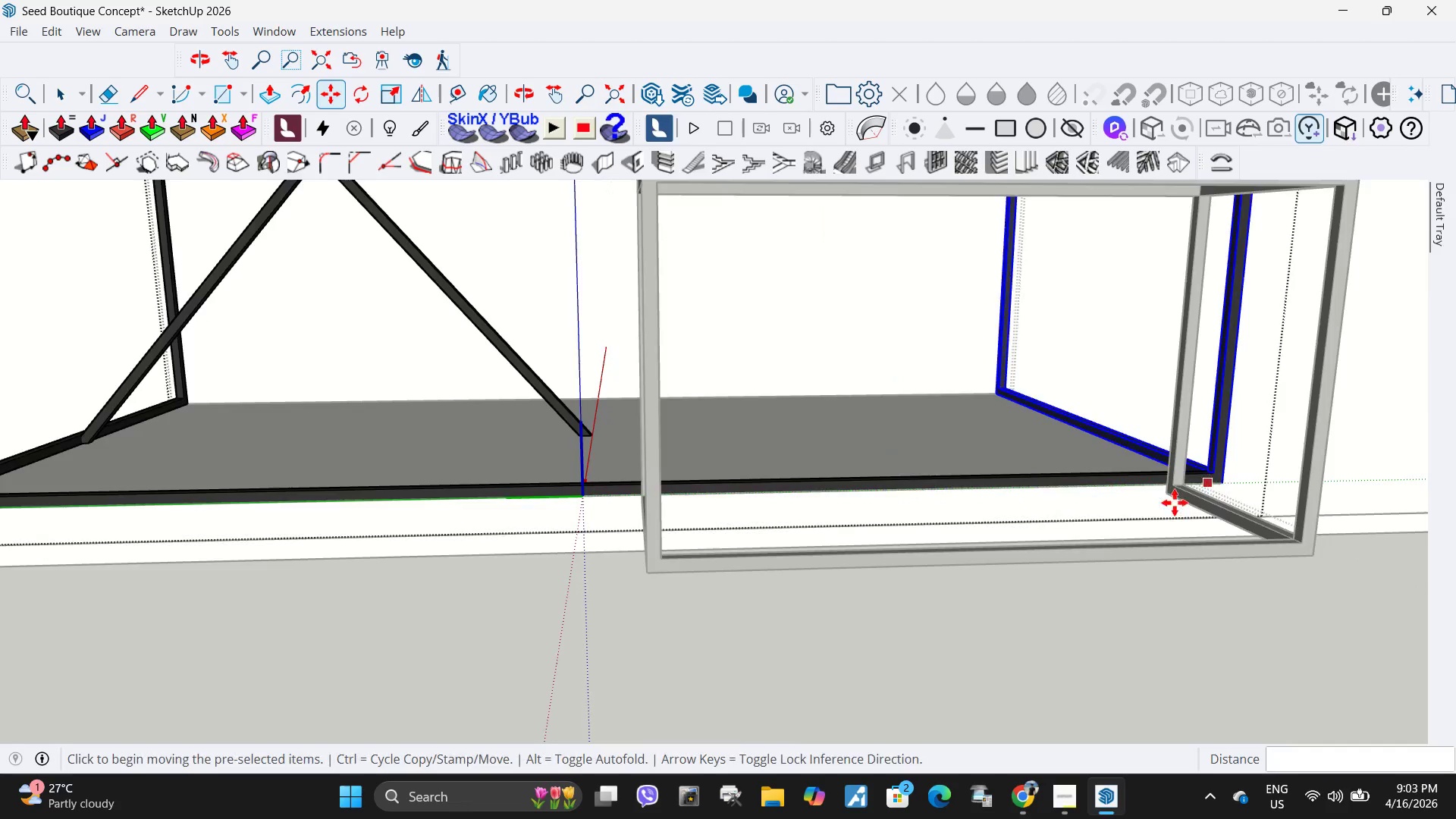 
key(Space)
 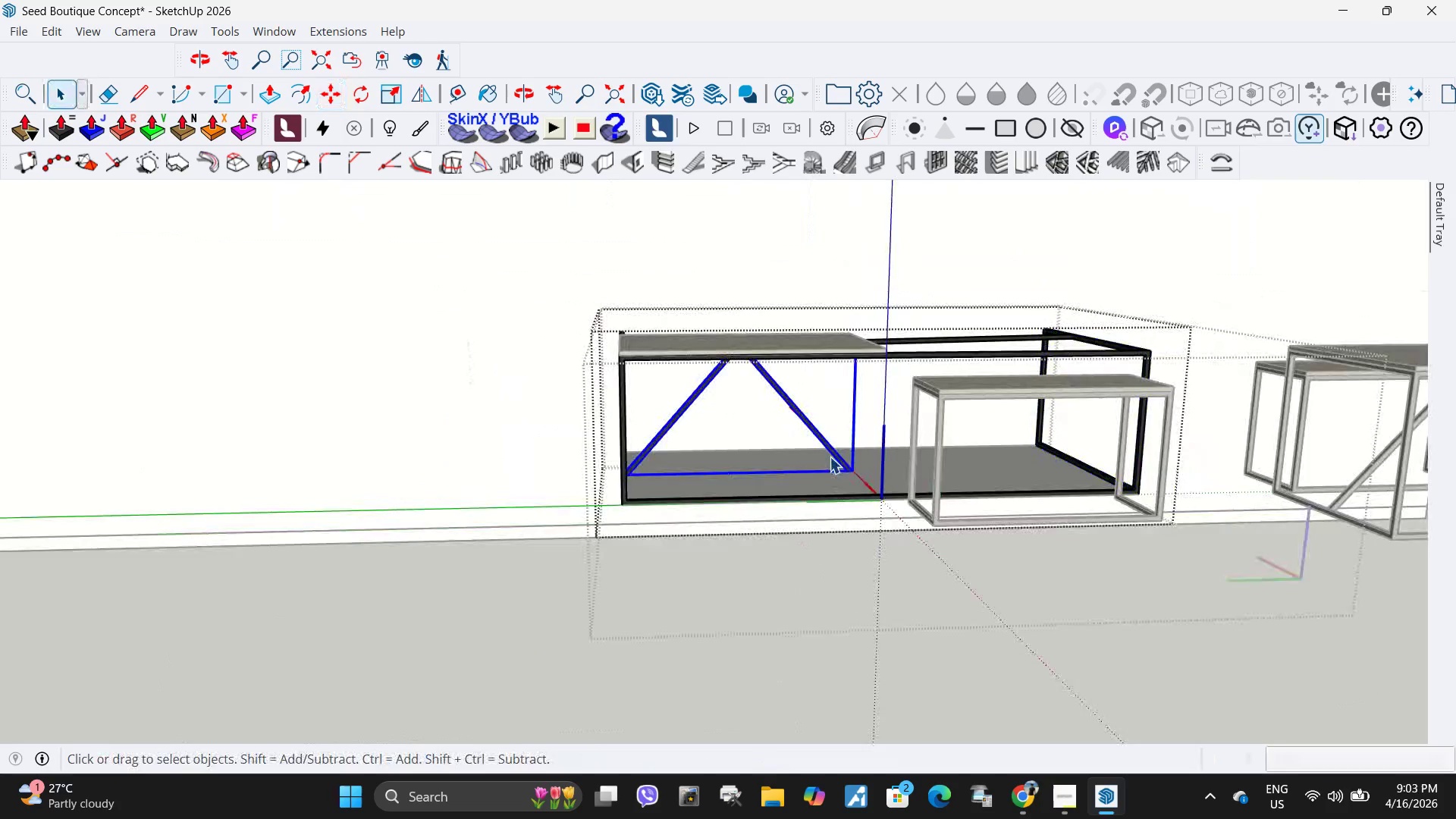 
scroll: coordinate [951, 497], scroll_direction: down, amount: 7.0
 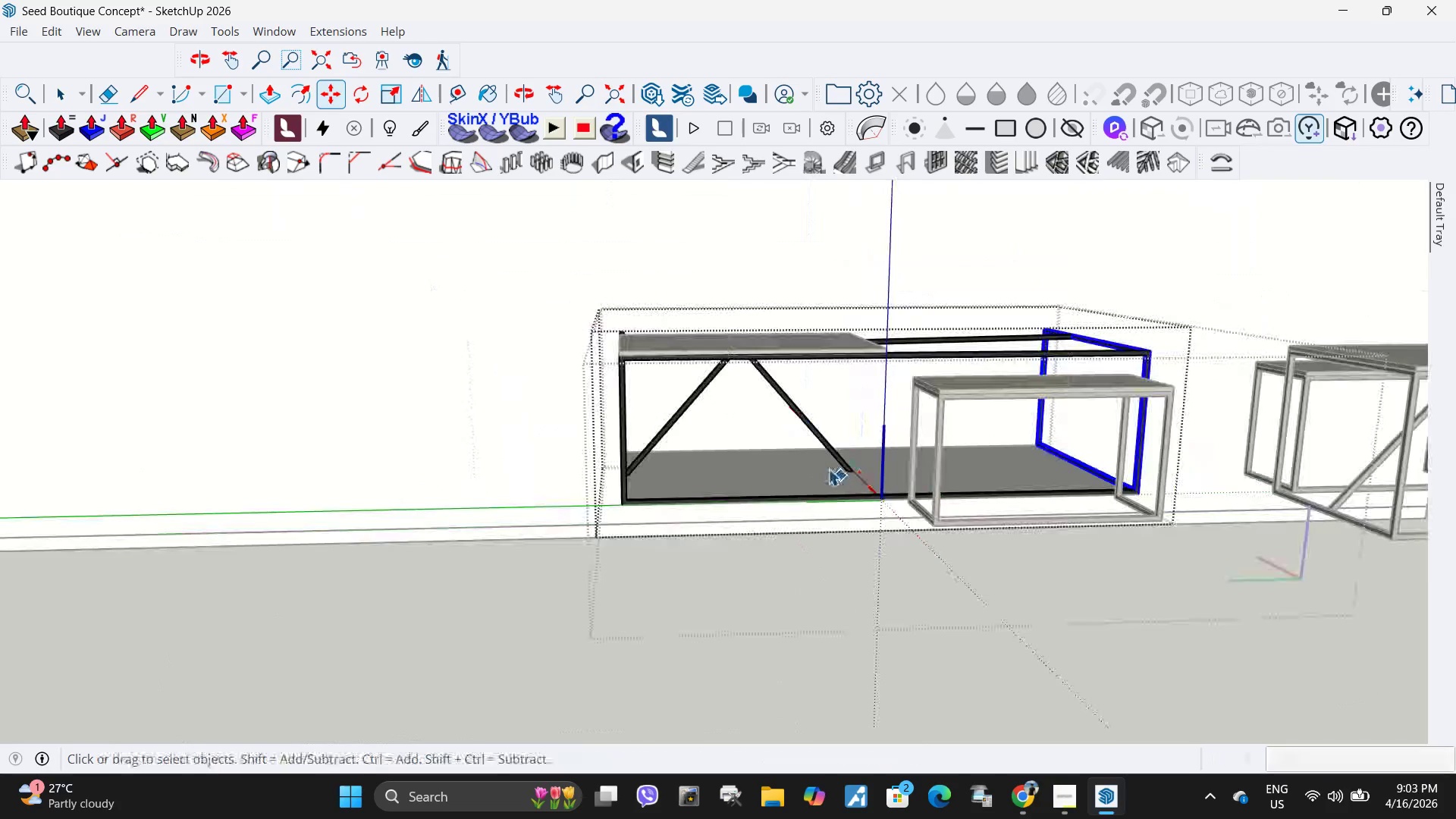 
double_click([830, 457])
 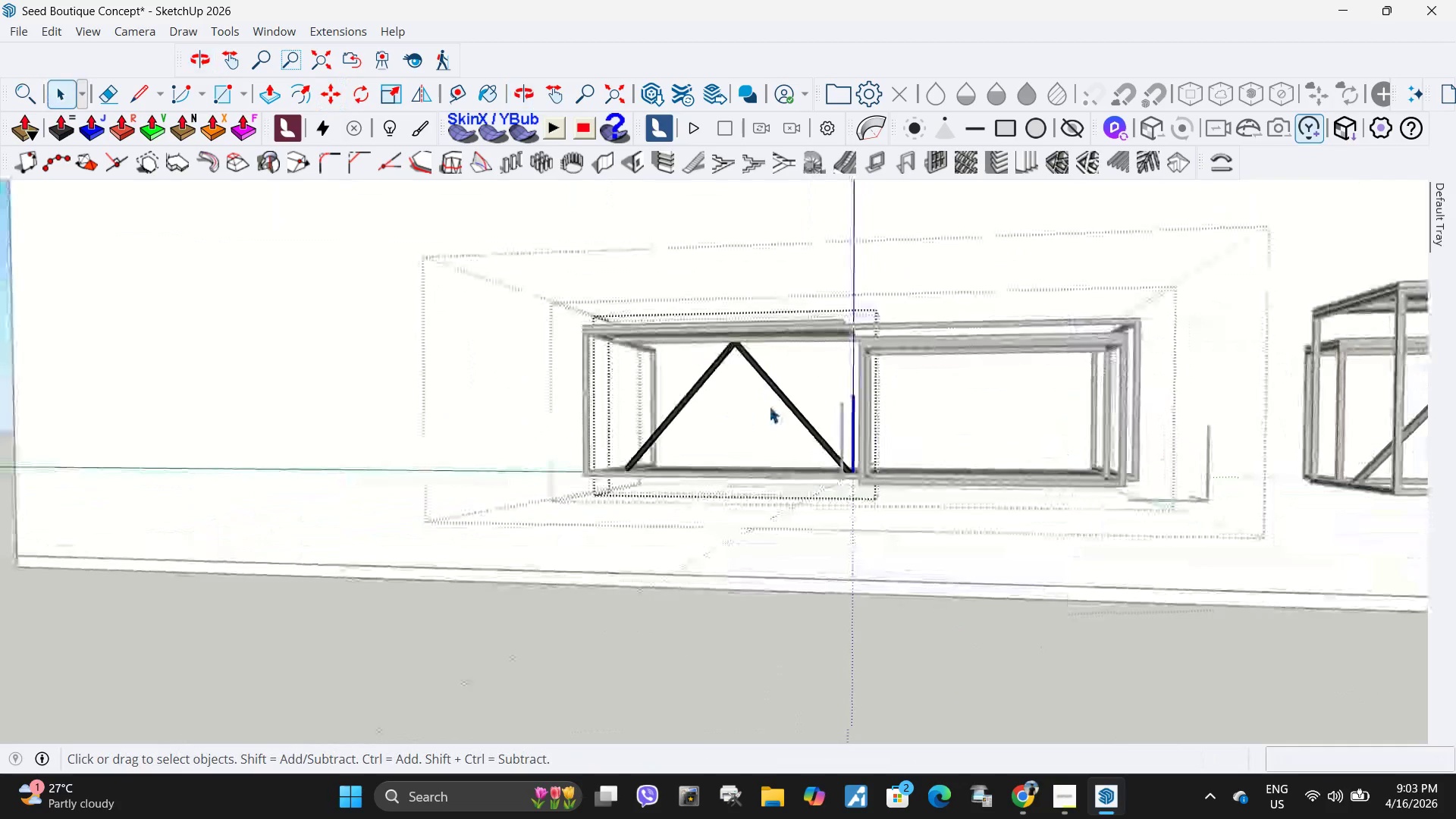 
key(Escape)
 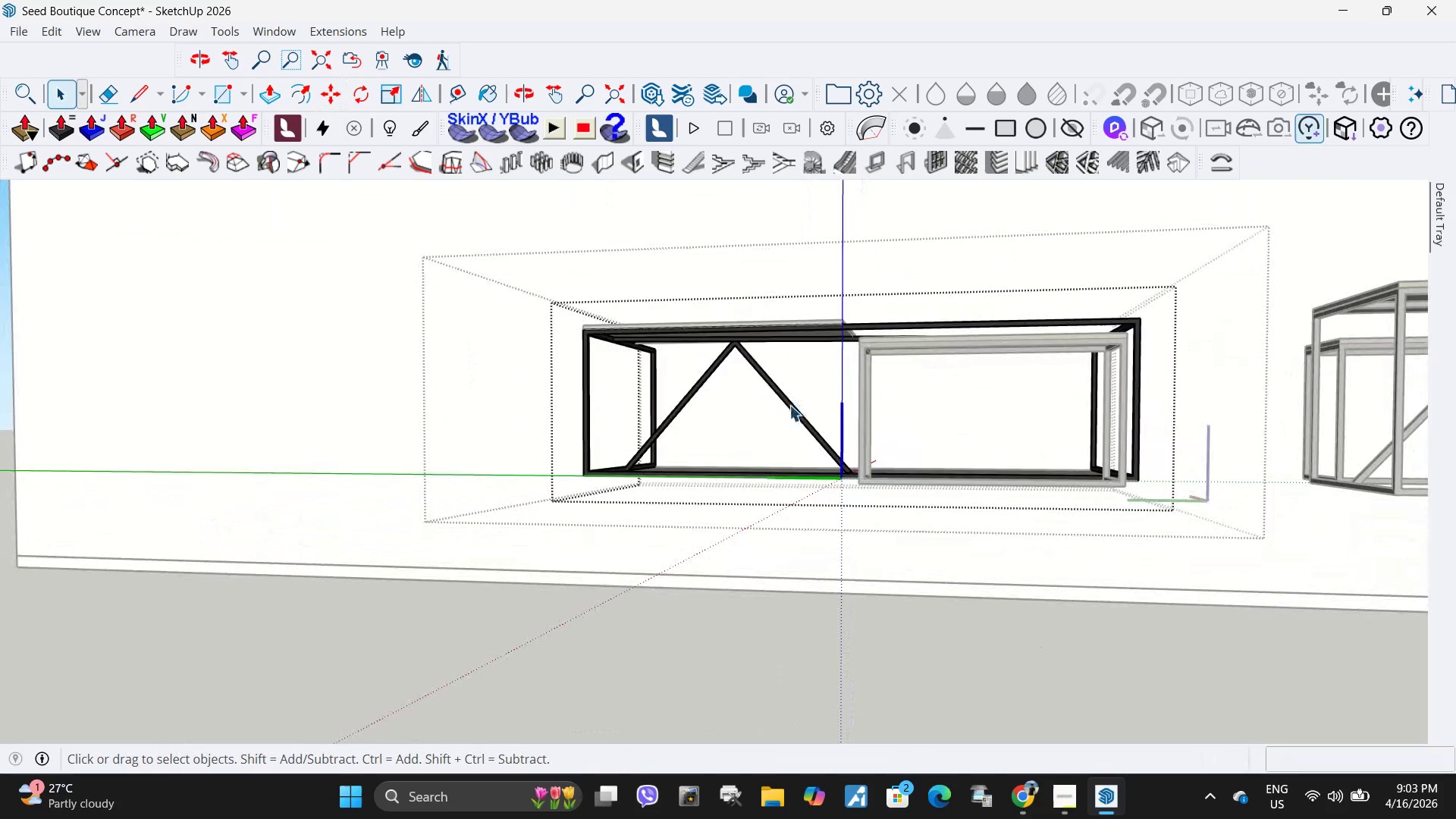 
left_click([789, 405])
 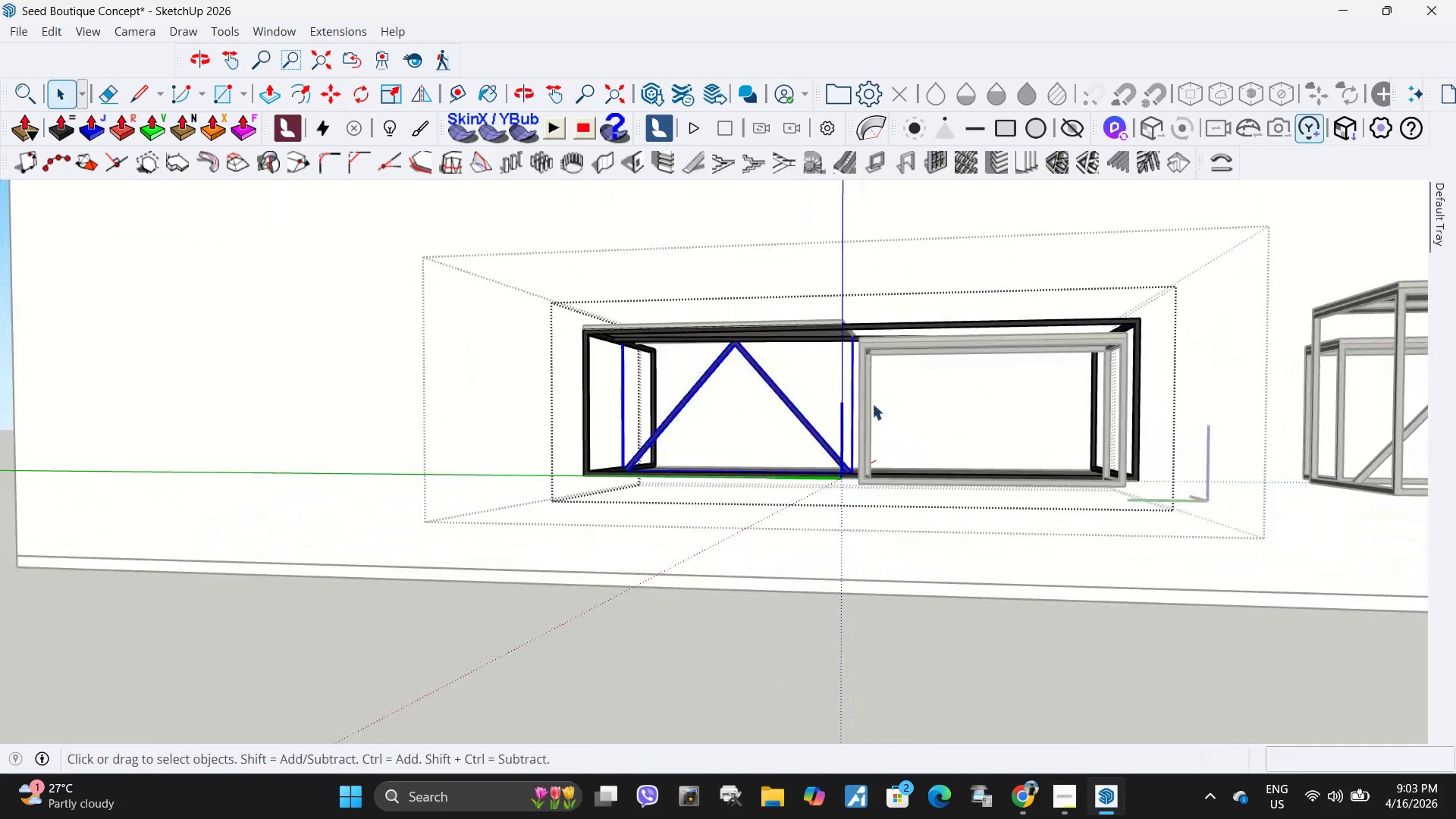 
key(S)
 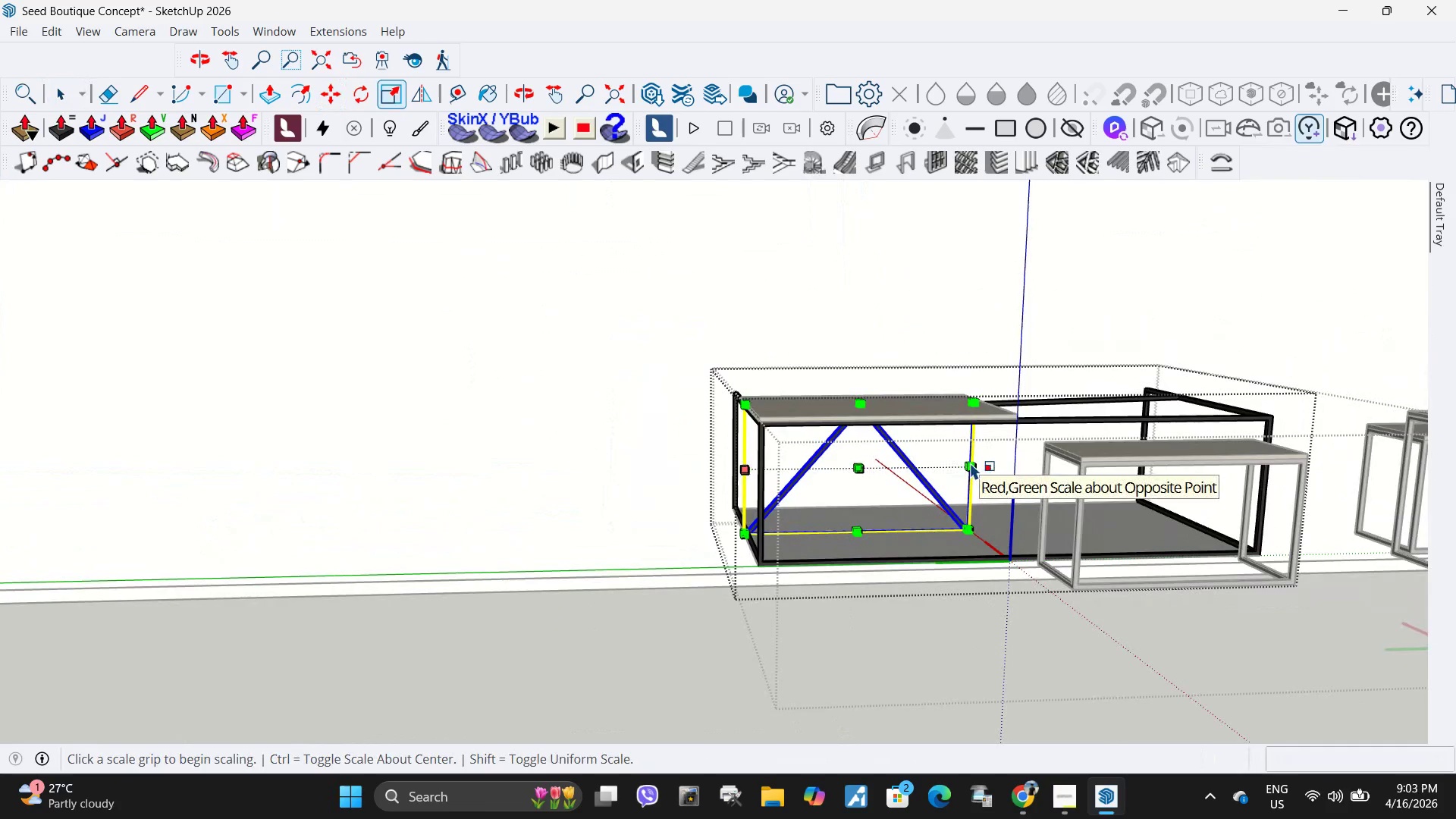 
left_click([971, 469])
 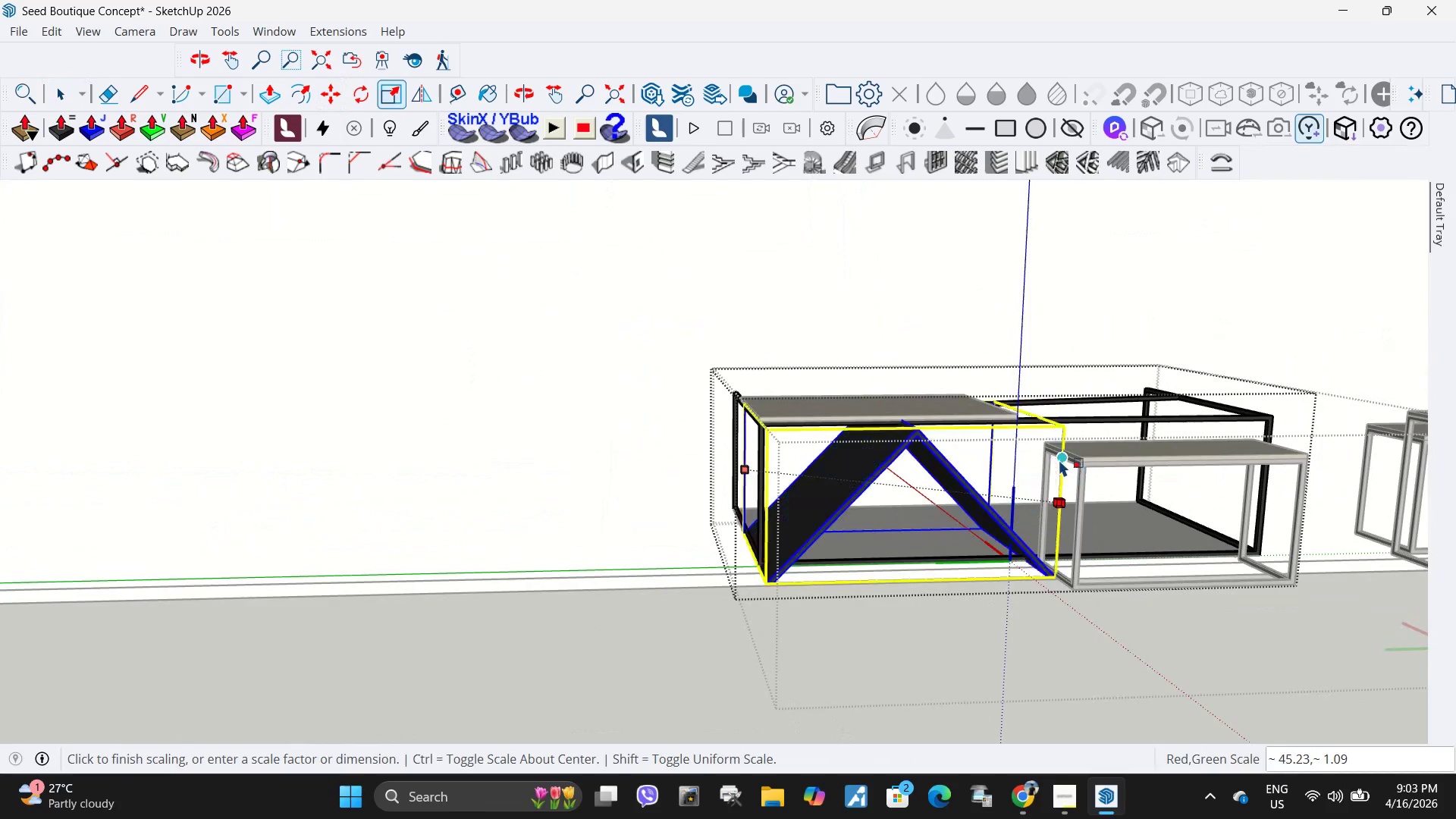 
key(Escape)
 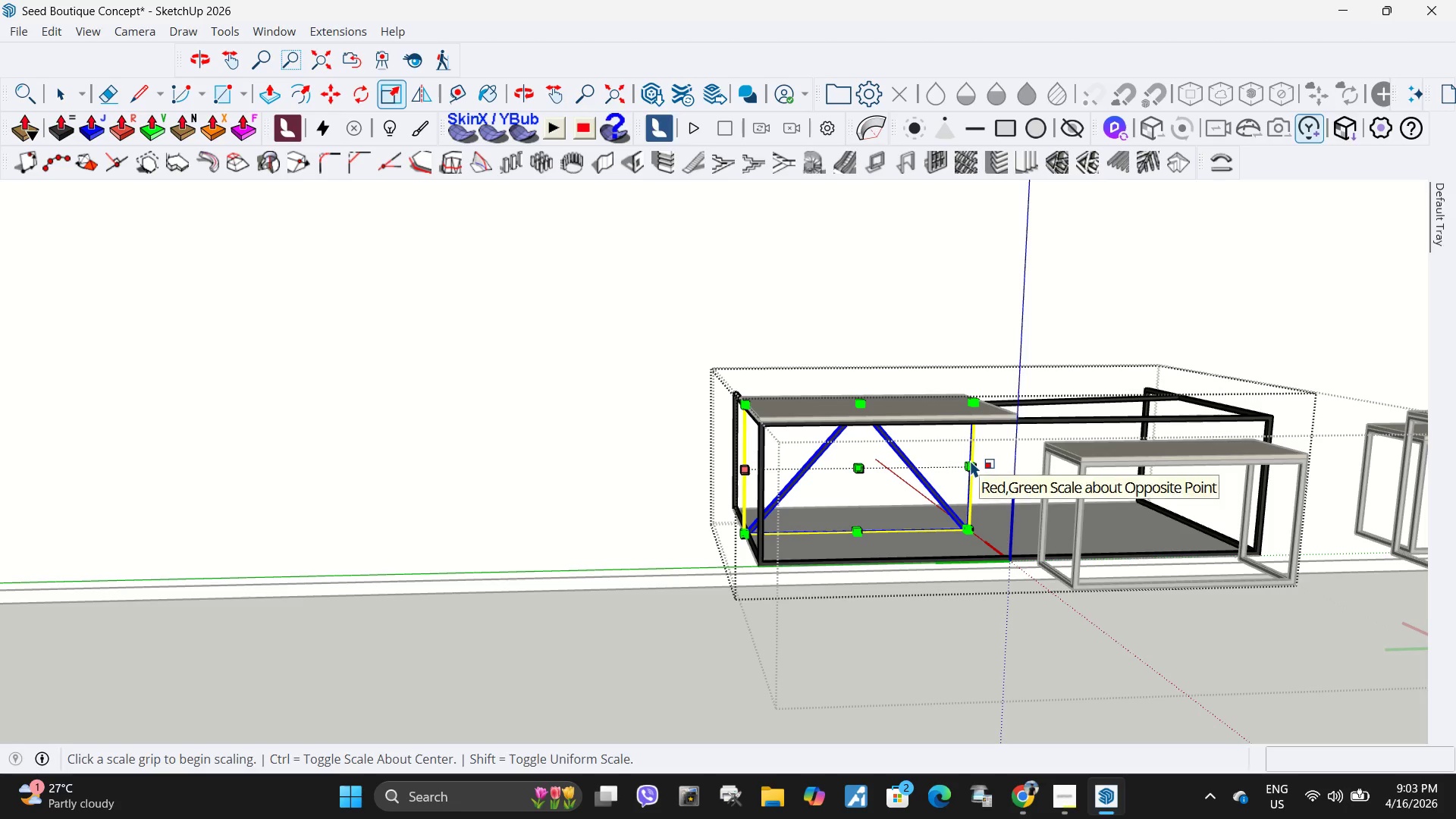 
scroll: coordinate [967, 466], scroll_direction: up, amount: 10.0
 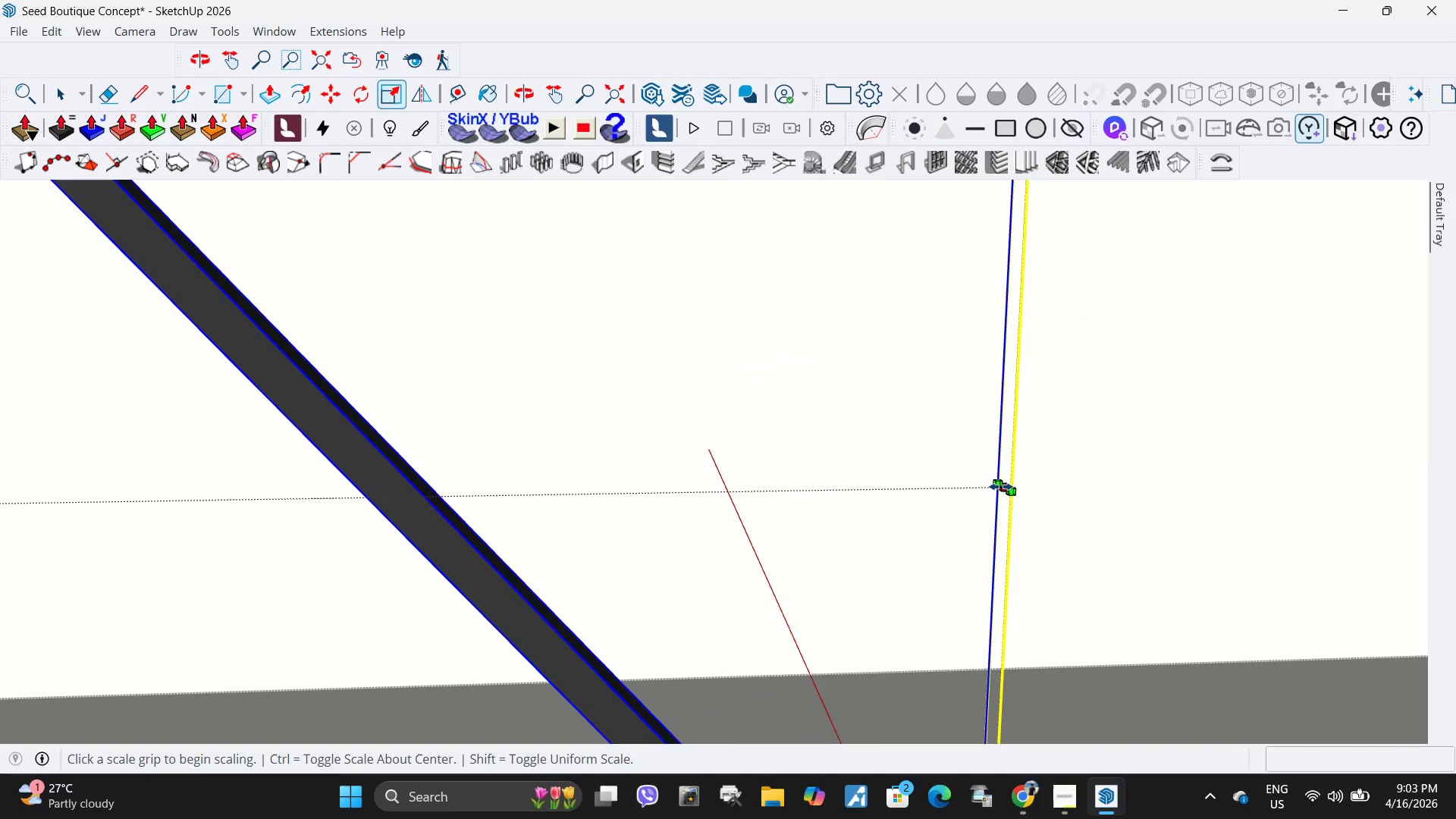 
left_click([1001, 487])
 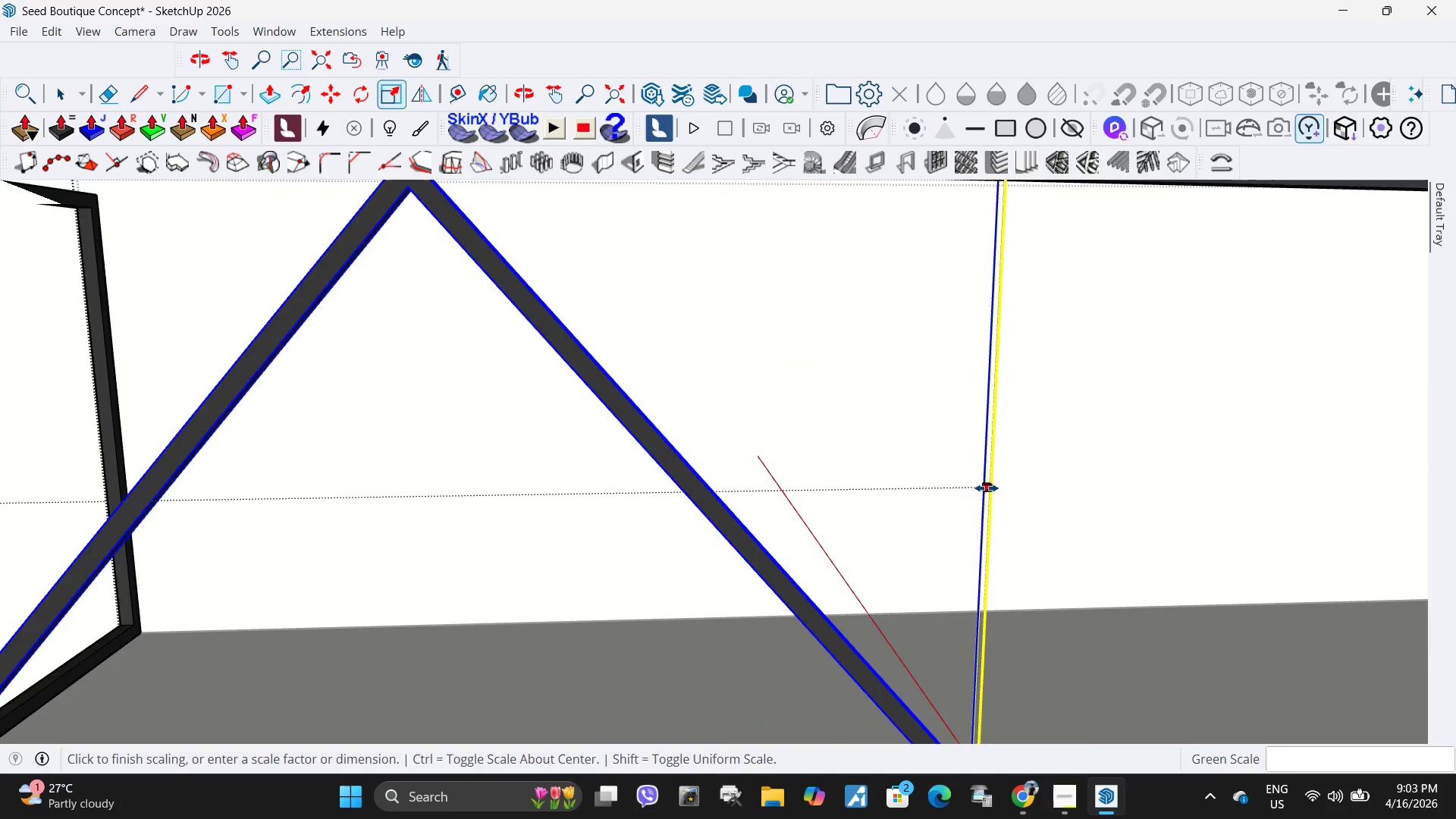 
scroll: coordinate [986, 488], scroll_direction: down, amount: 11.0
 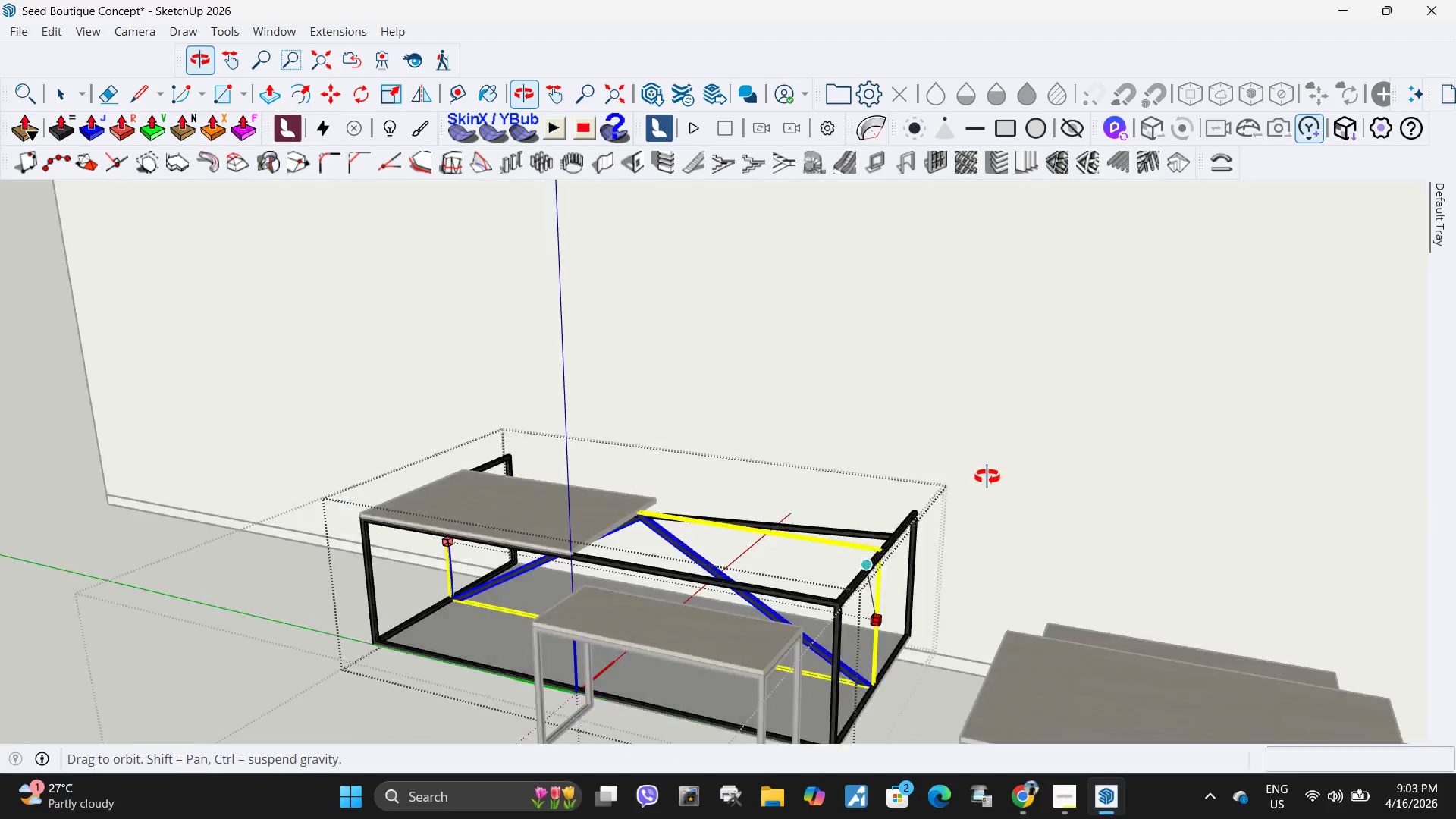 
wait(6.25)
 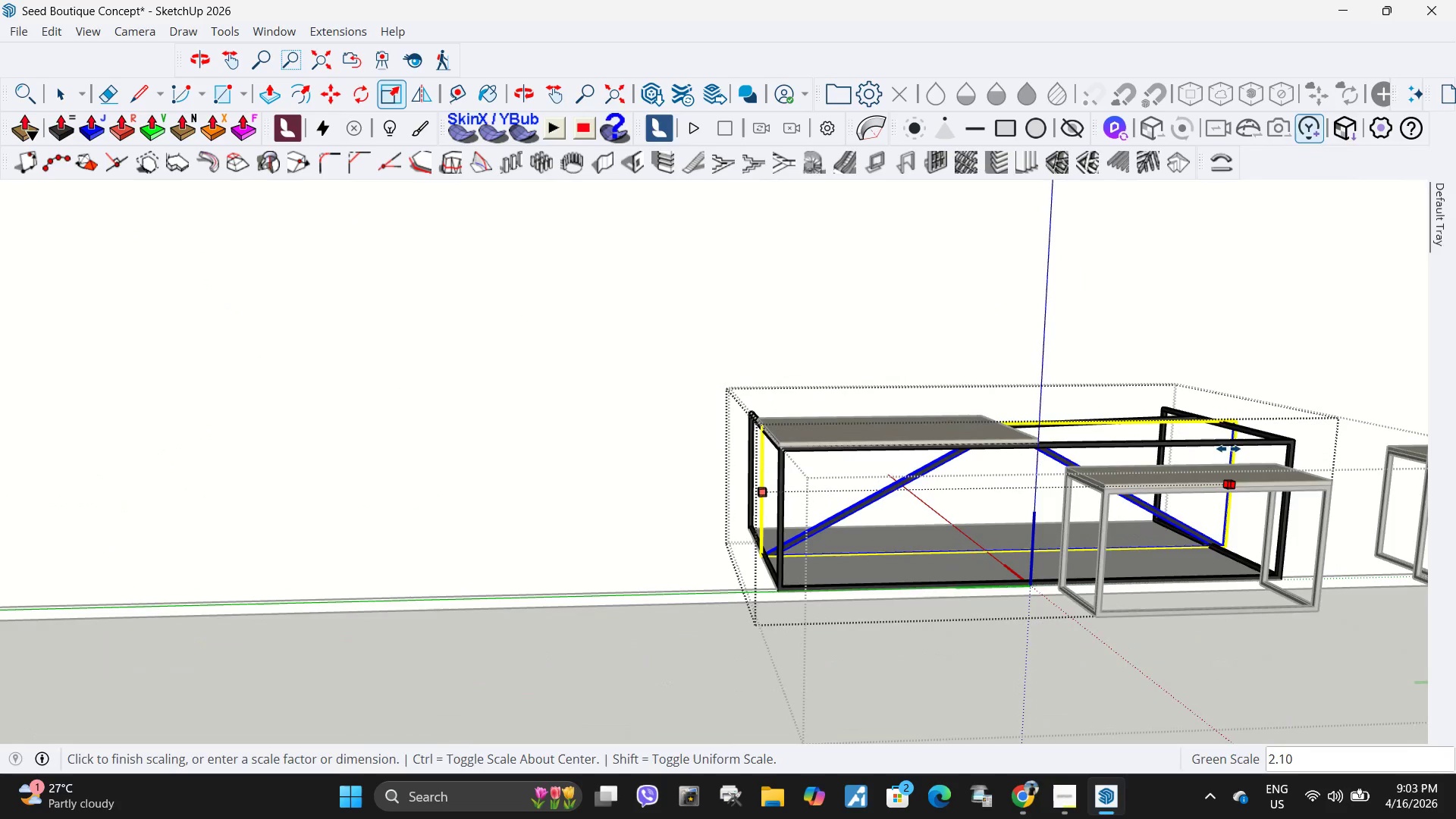 
left_click([688, 600])
 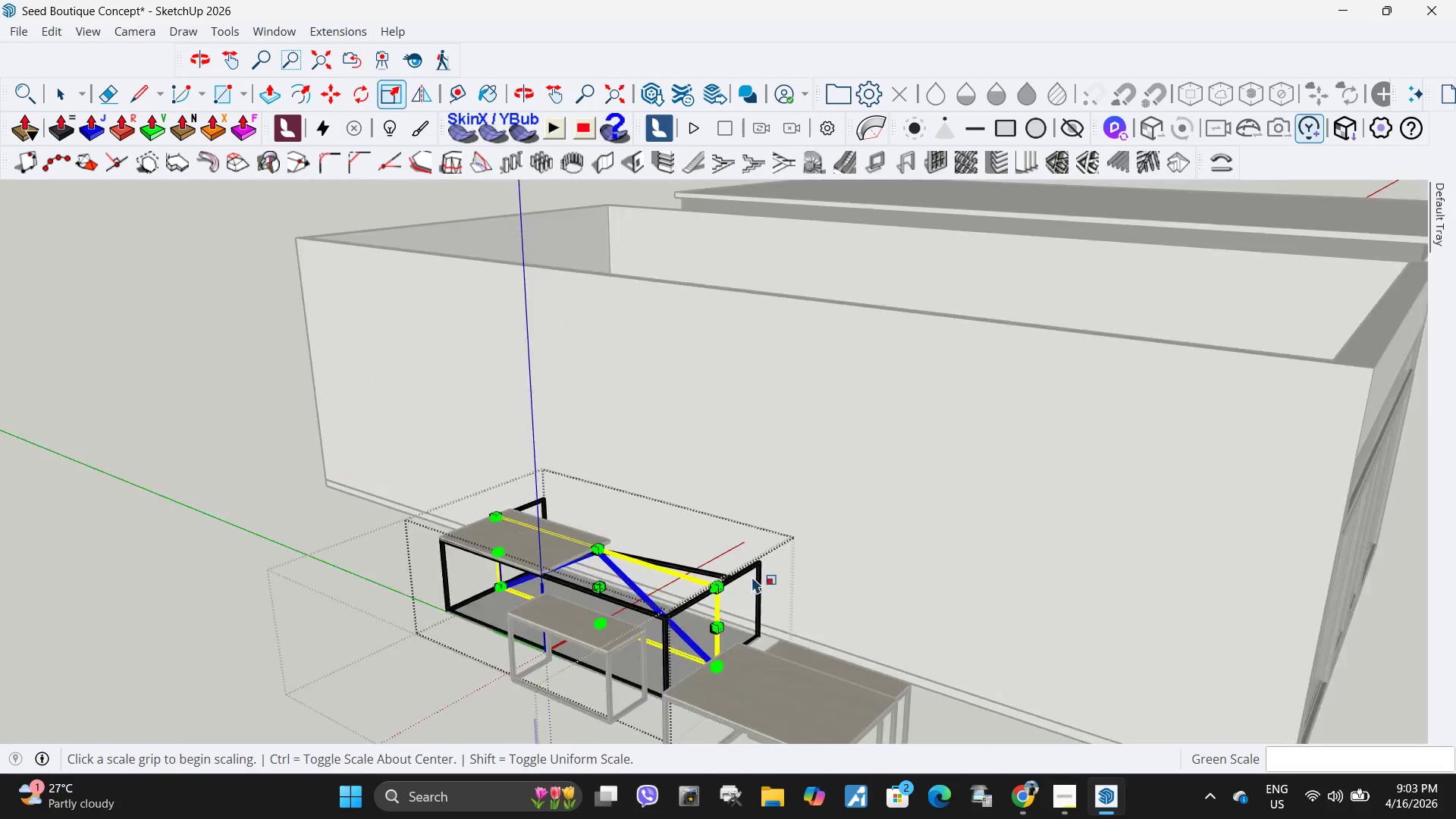 
key(Space)
 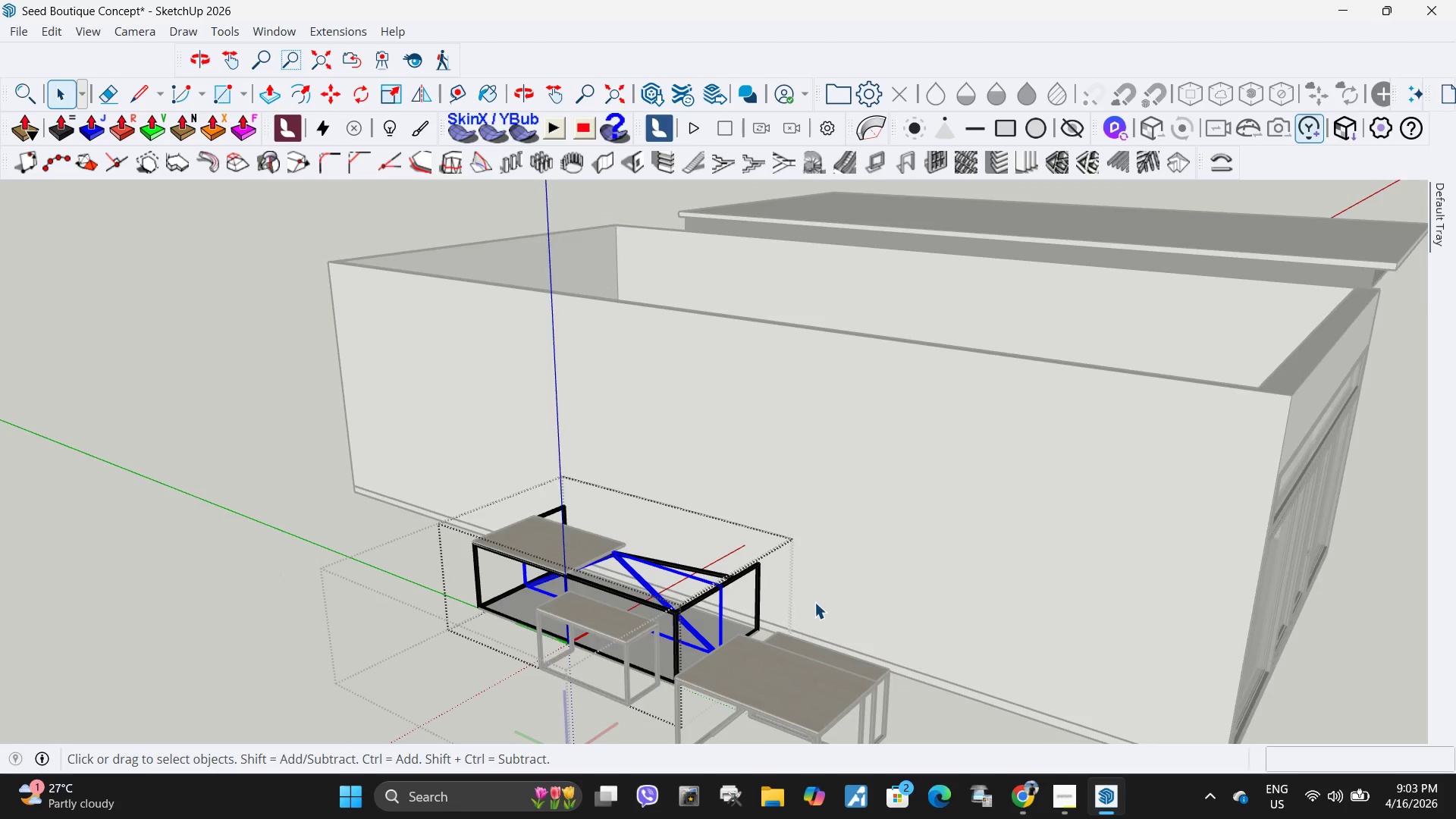 
left_click([814, 602])
 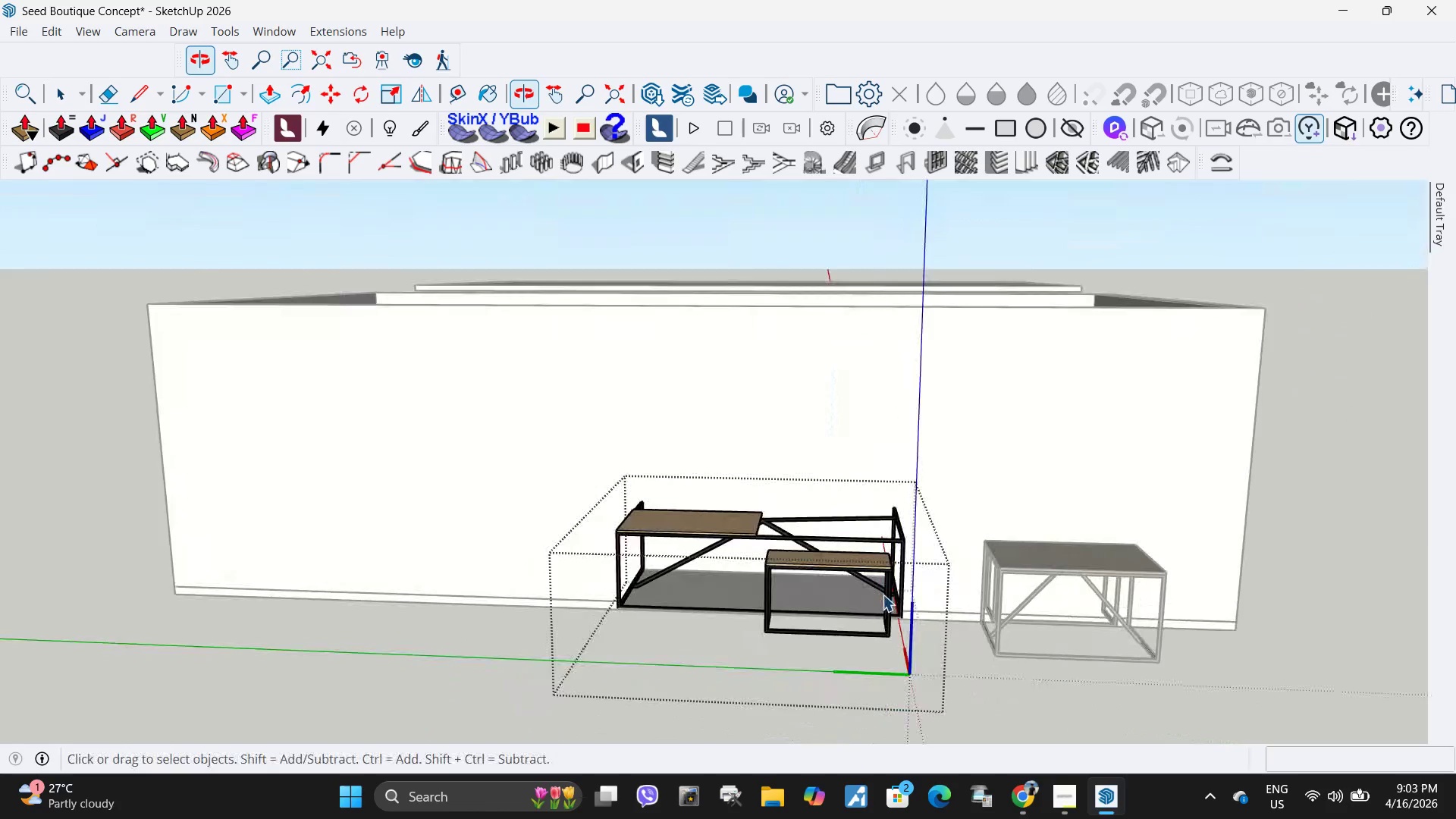 
scroll: coordinate [752, 576], scroll_direction: down, amount: 5.0
 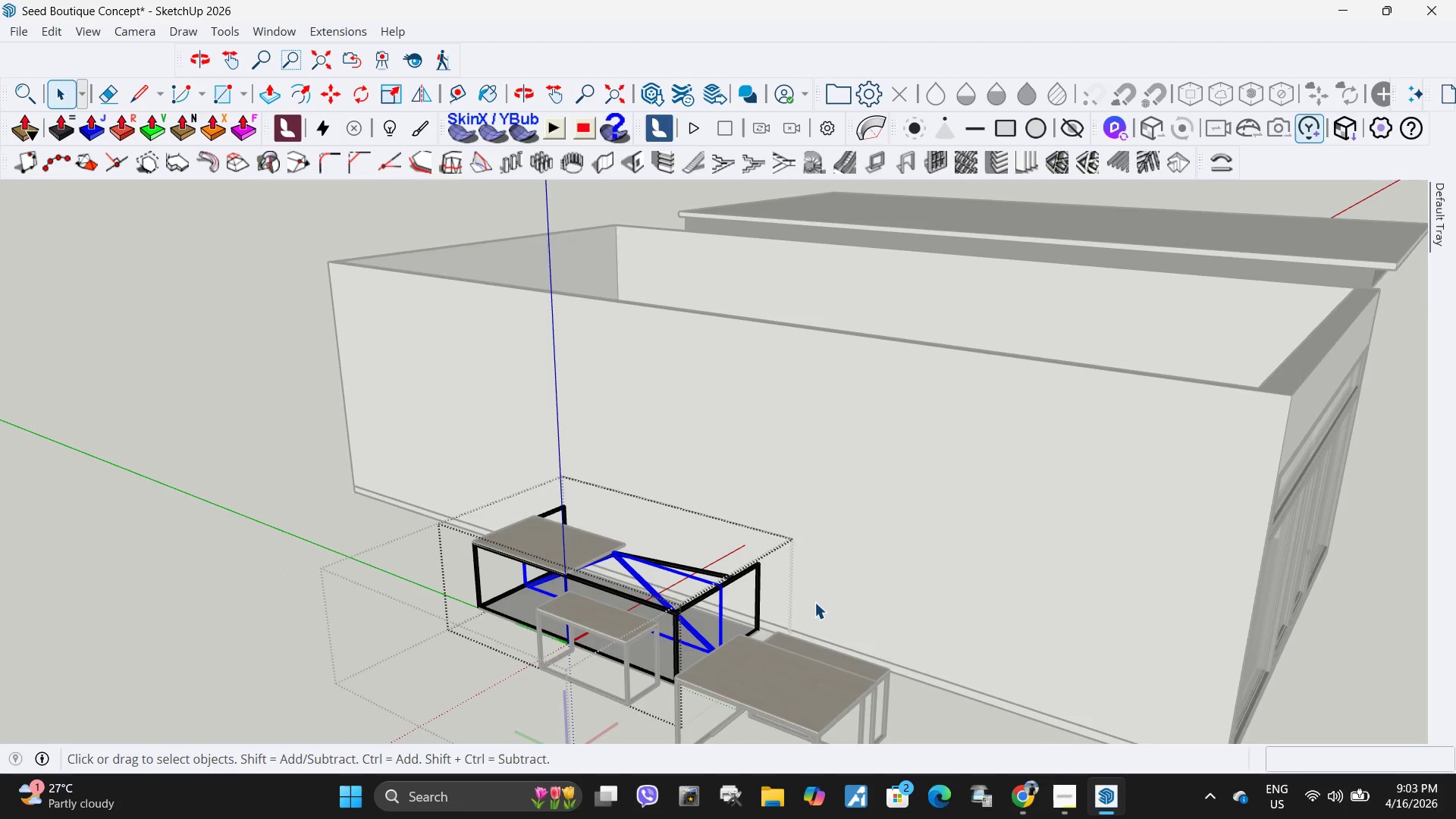 
scroll: coordinate [867, 601], scroll_direction: up, amount: 10.0
 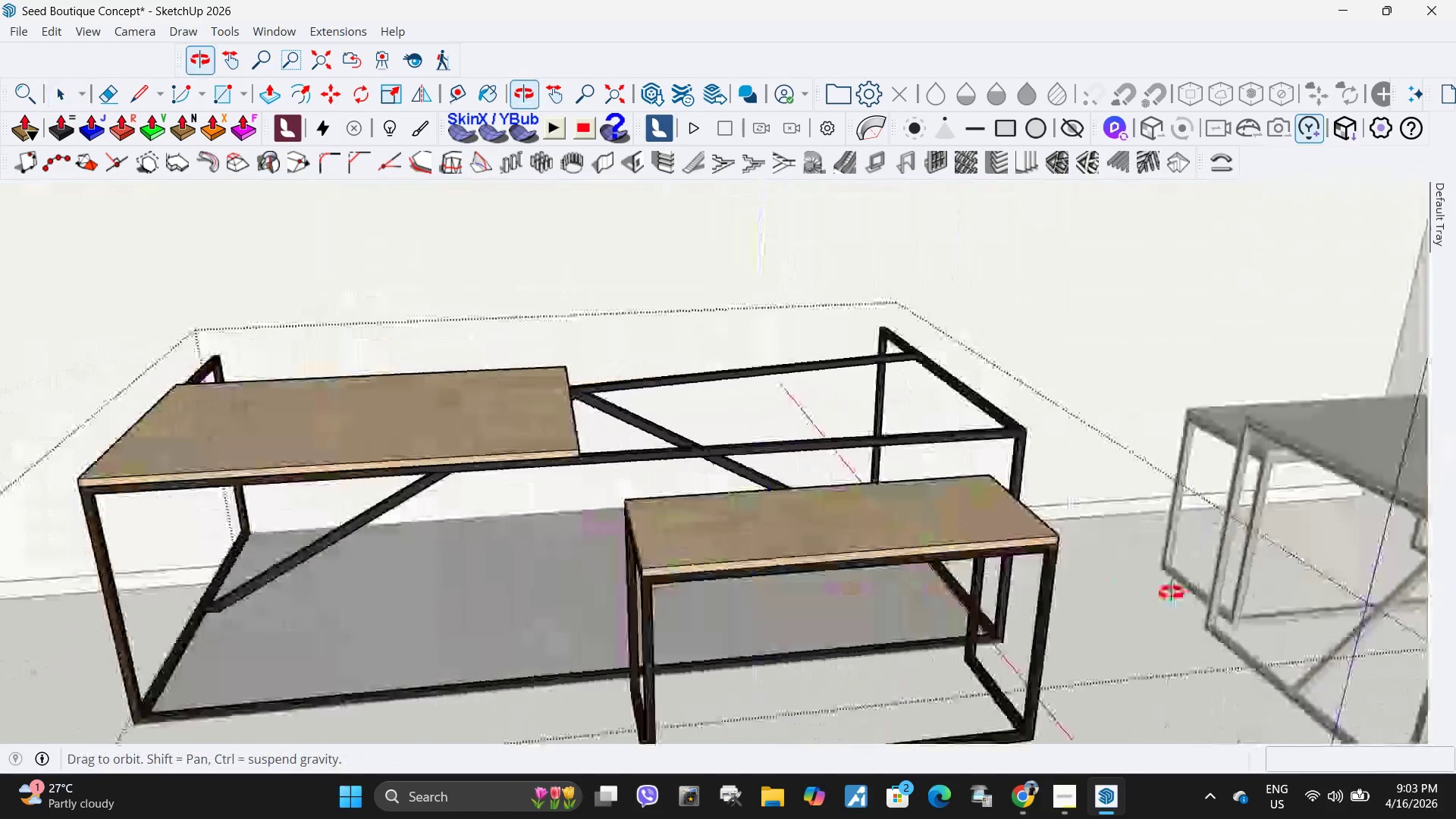 
scroll: coordinate [857, 604], scroll_direction: down, amount: 8.0
 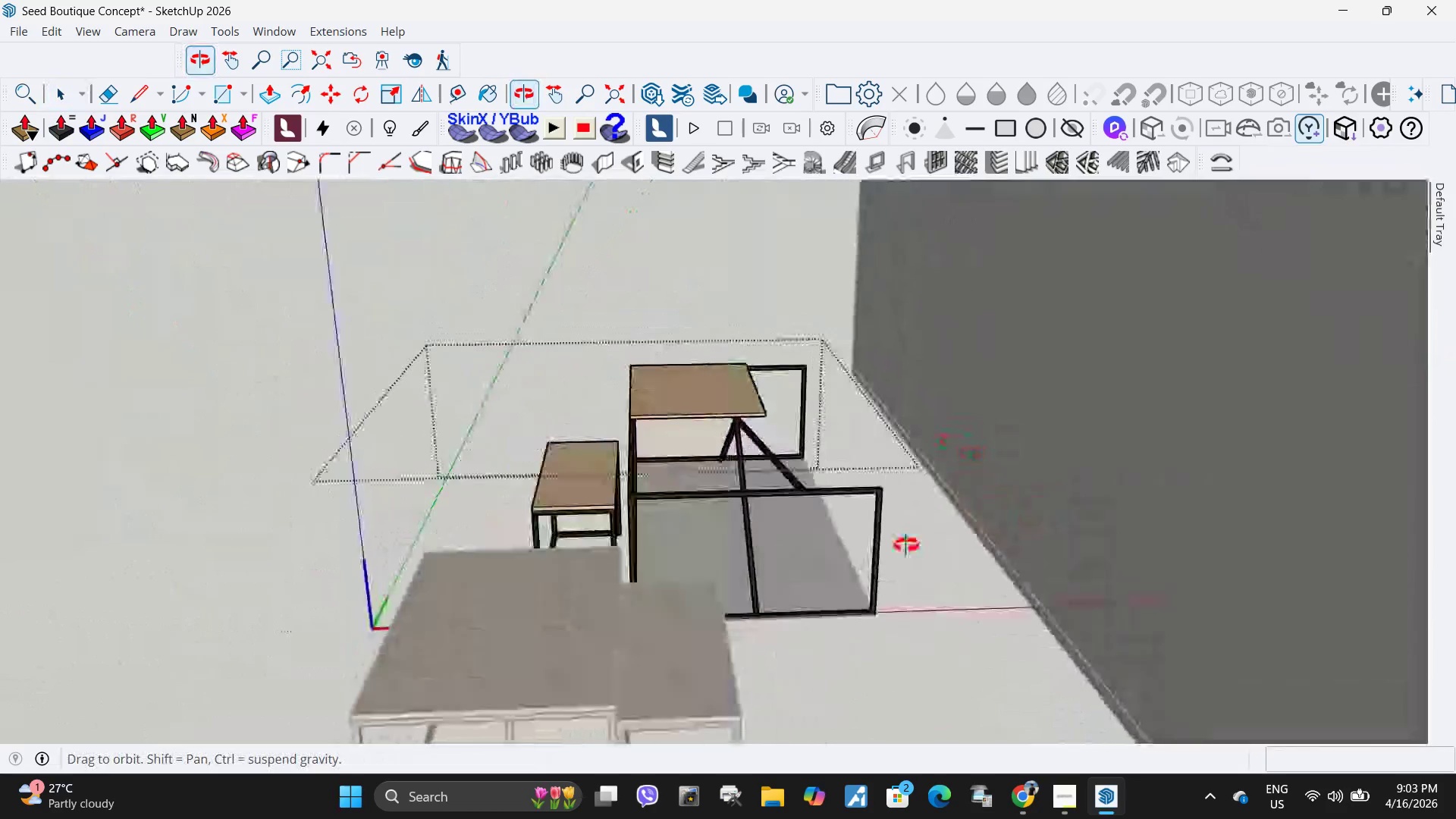 
left_click([730, 462])
 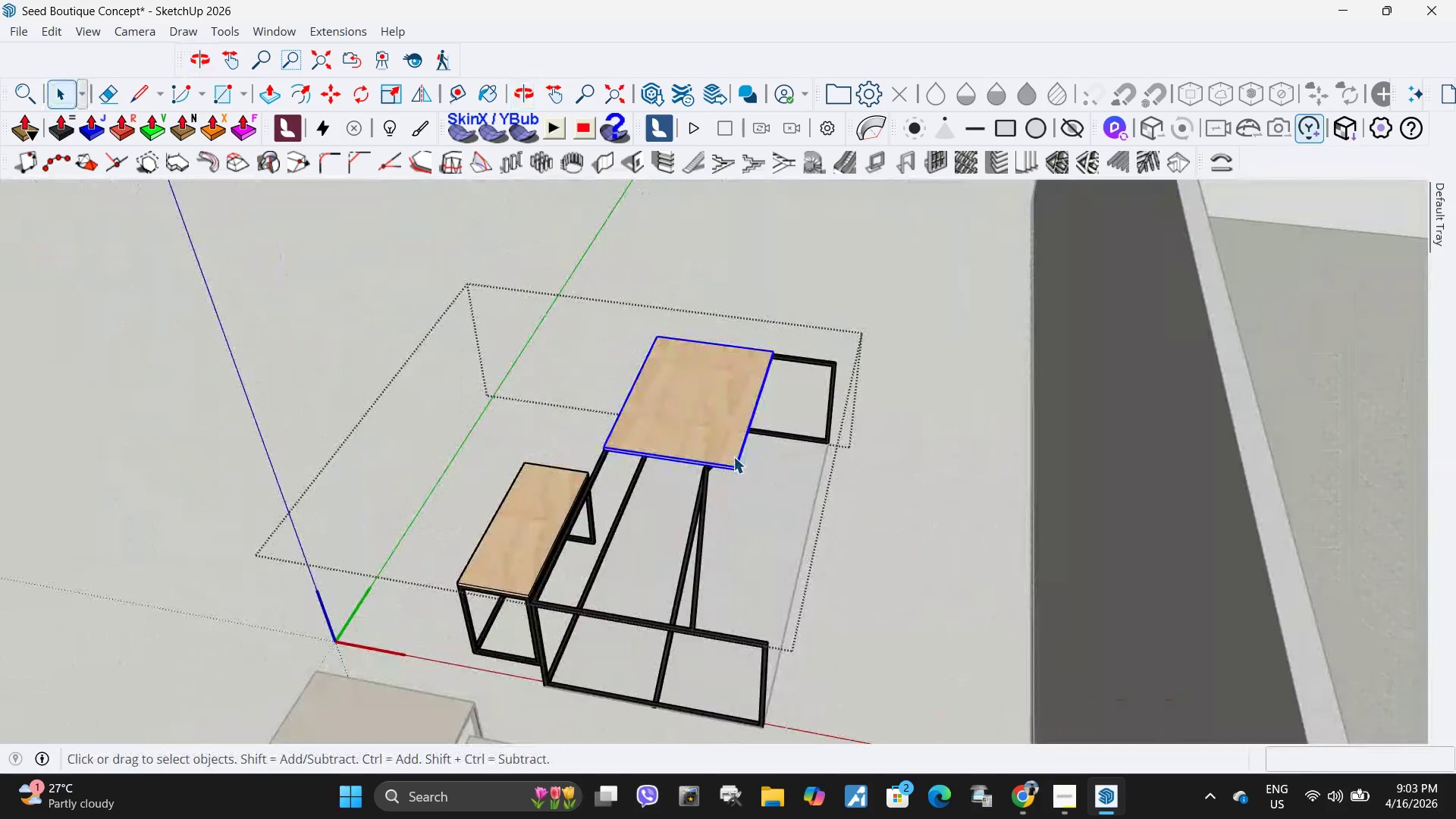 
left_click([740, 450])
 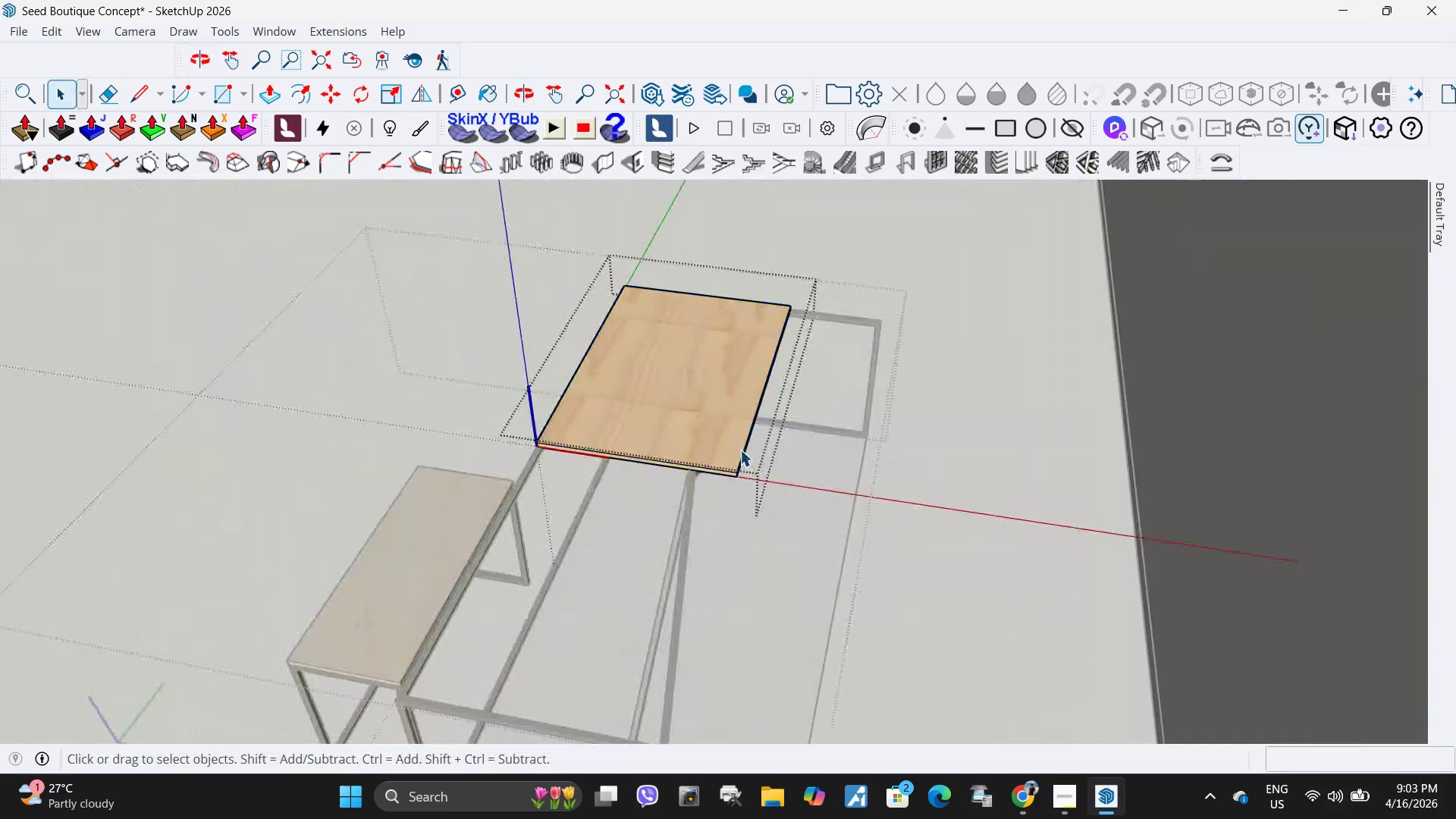 
scroll: coordinate [733, 457], scroll_direction: up, amount: 4.0
 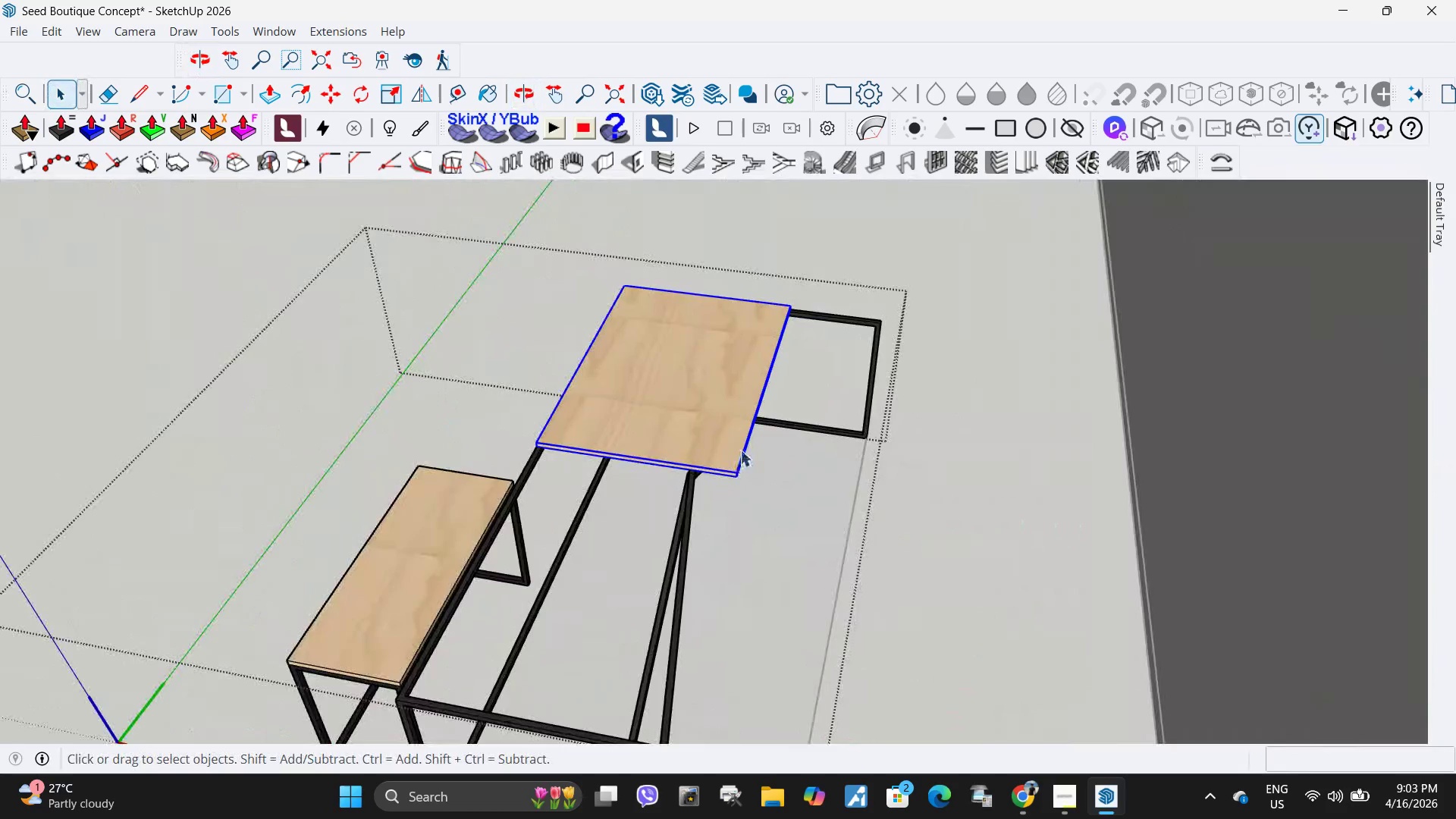 
double_click([740, 450])
 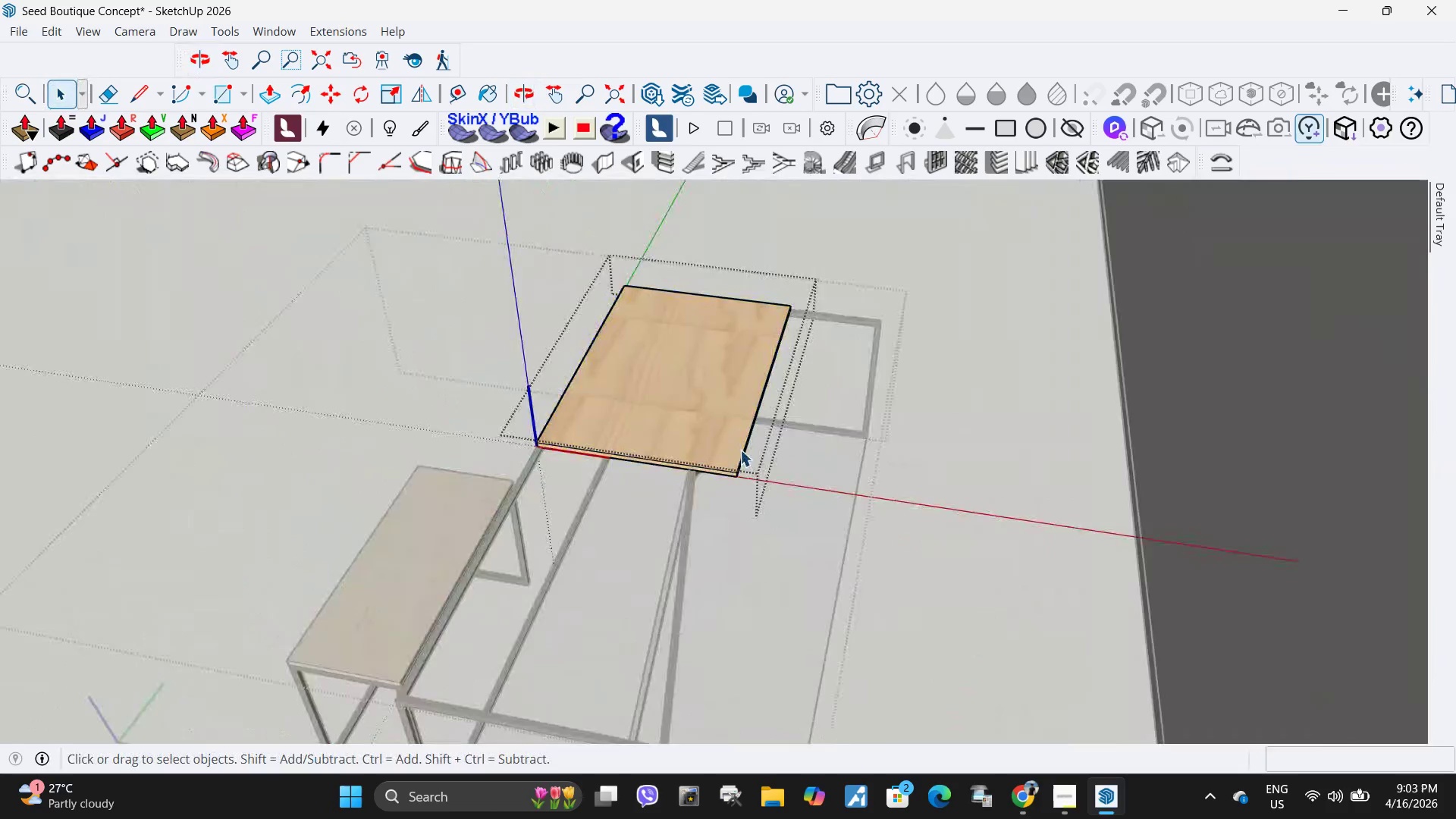 
scroll: coordinate [740, 460], scroll_direction: down, amount: 5.0
 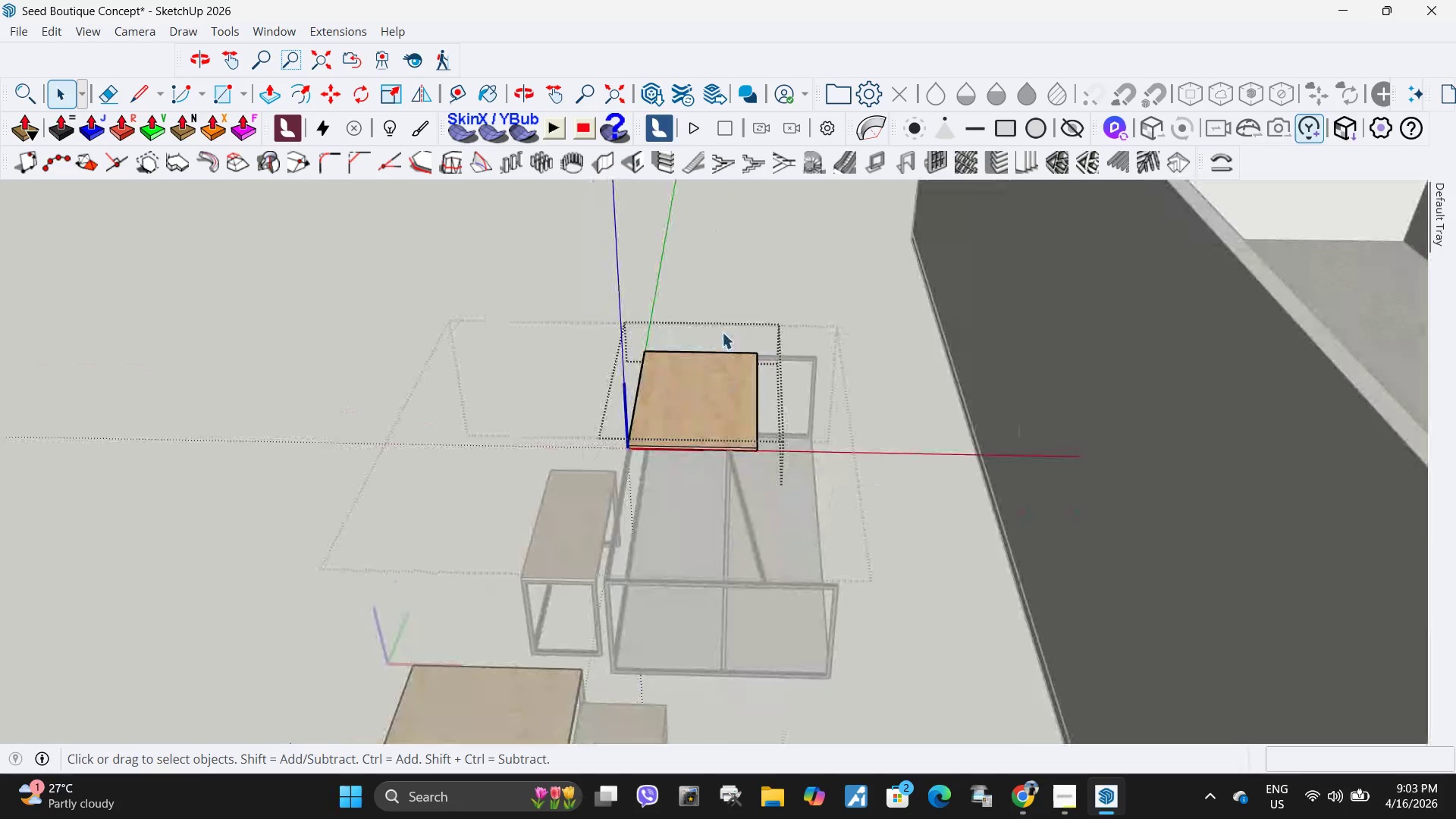 
left_click_drag(start_coordinate=[723, 331], to_coordinate=[833, 510])
 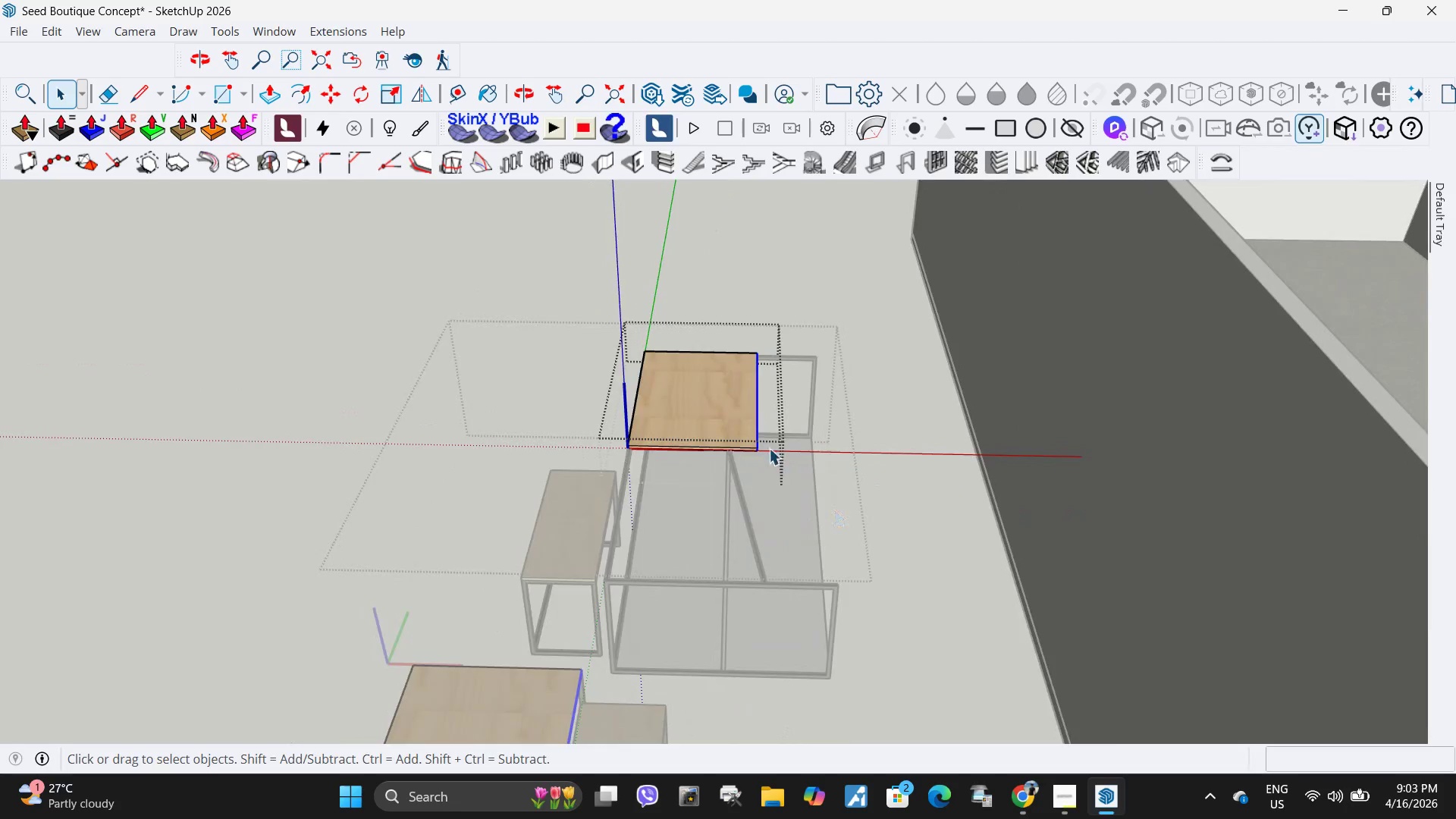 
scroll: coordinate [686, 372], scroll_direction: up, amount: 16.0
 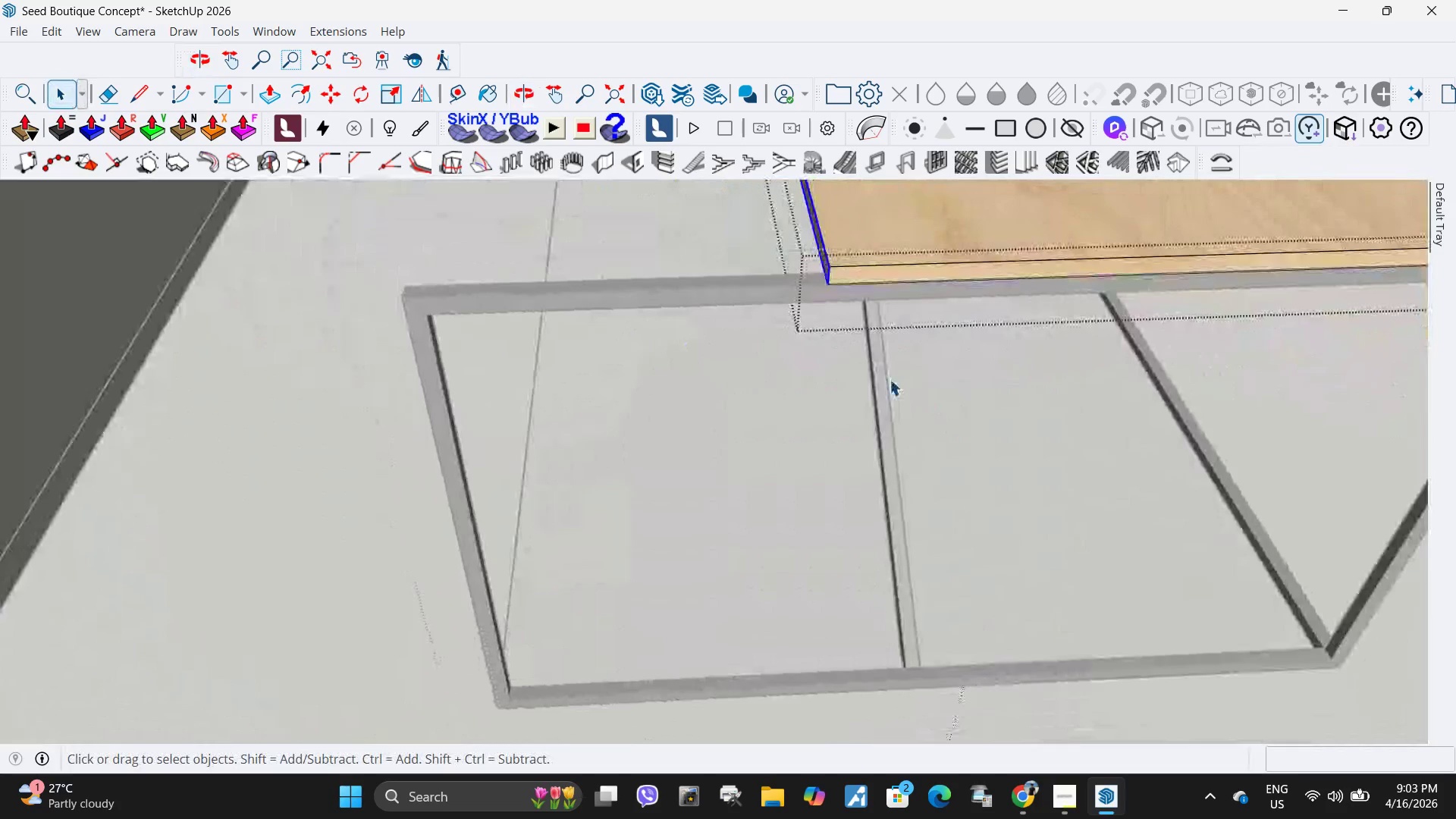 
key(M)
 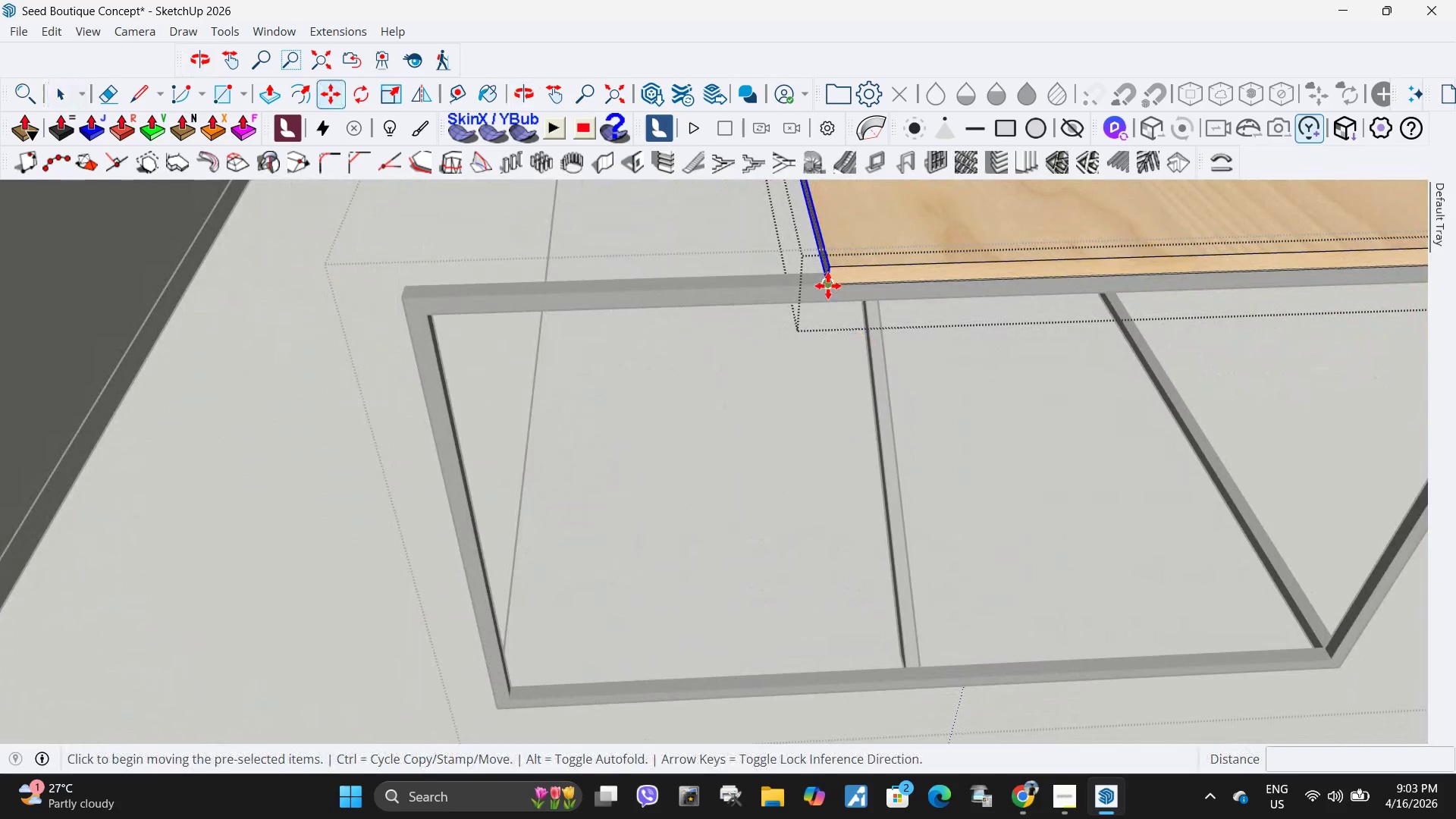 
left_click([828, 286])
 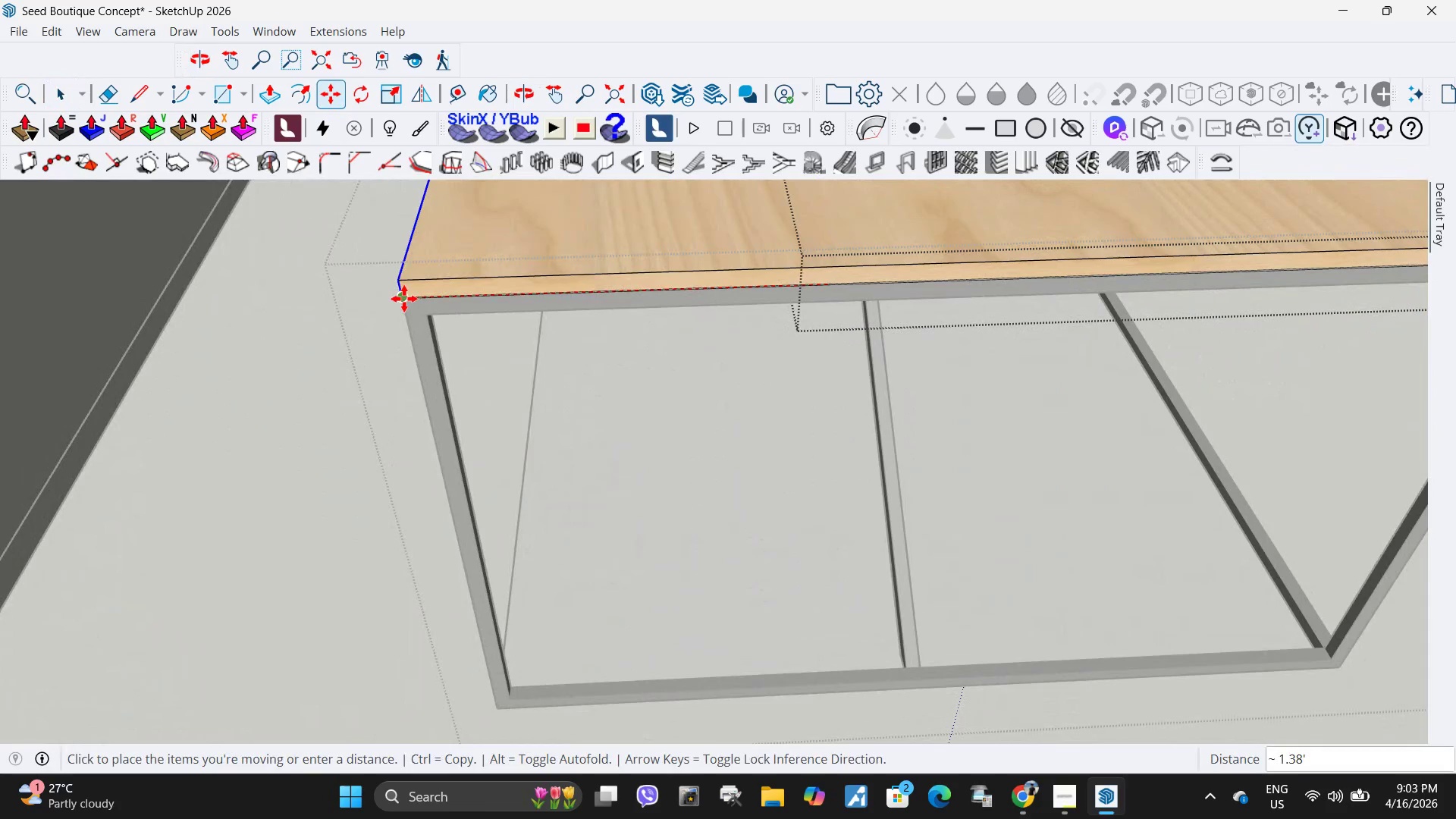 
left_click([404, 299])
 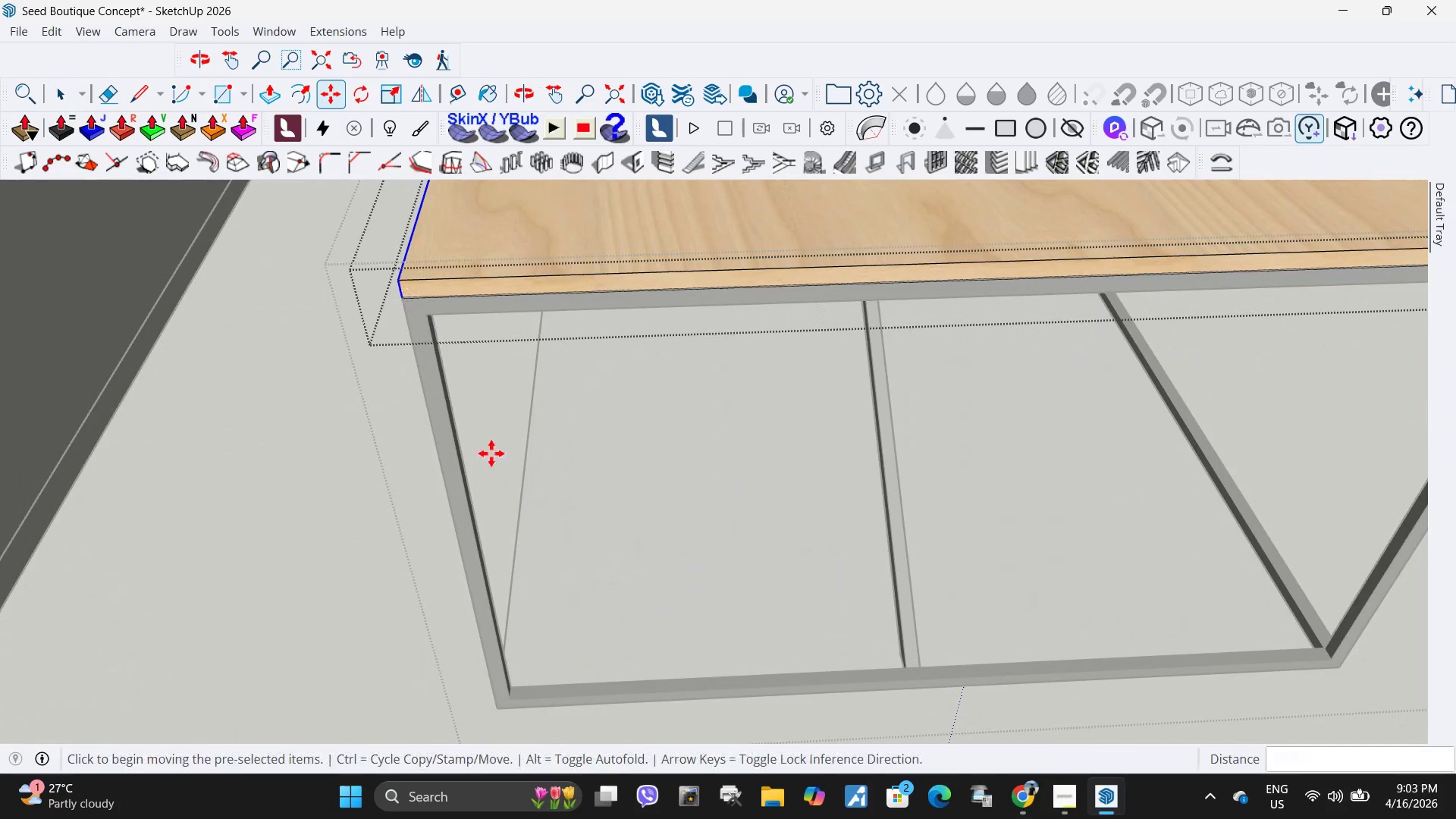 
scroll: coordinate [526, 544], scroll_direction: down, amount: 18.0
 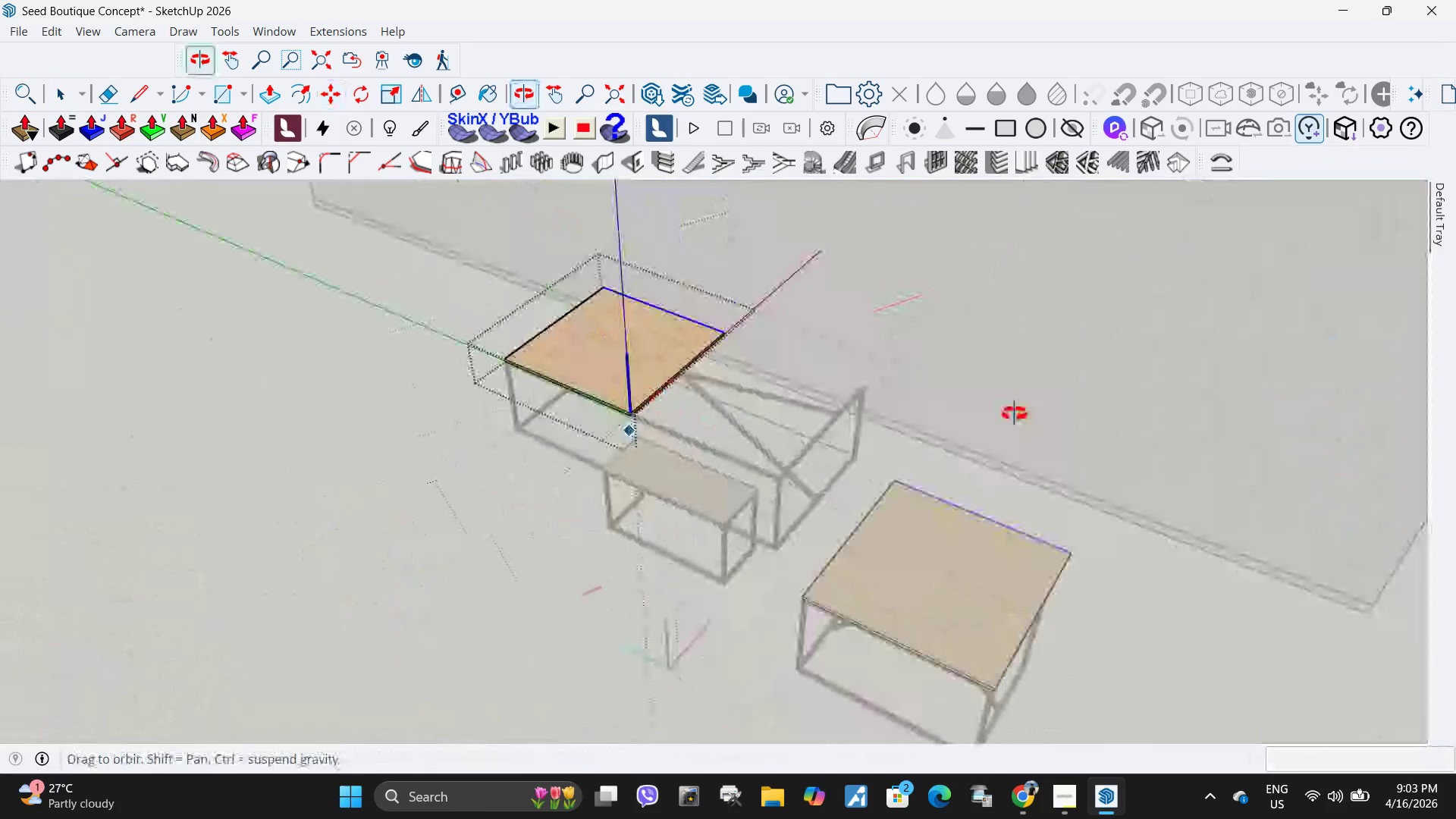 
key(Space)
 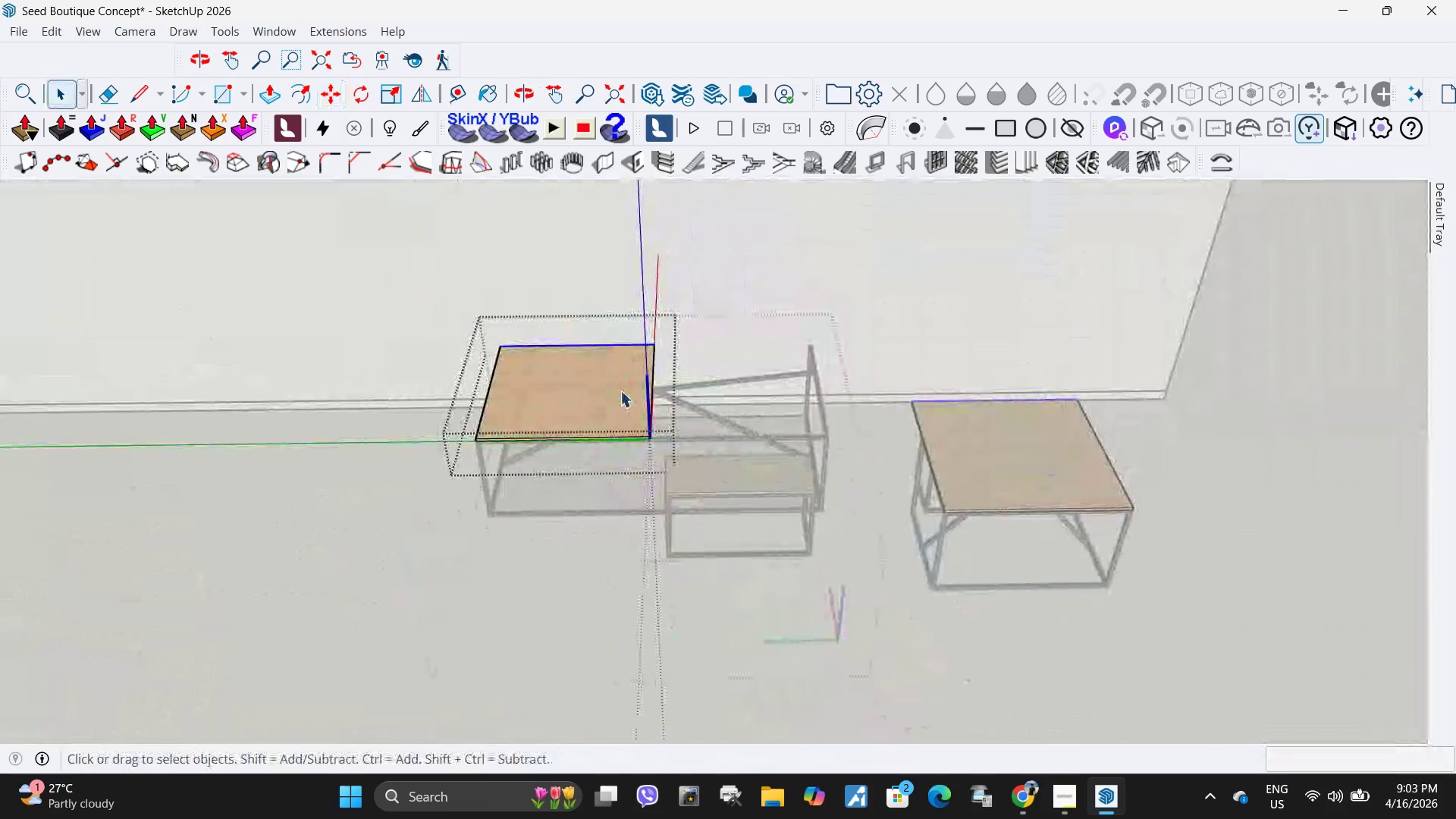 
left_click([620, 391])
 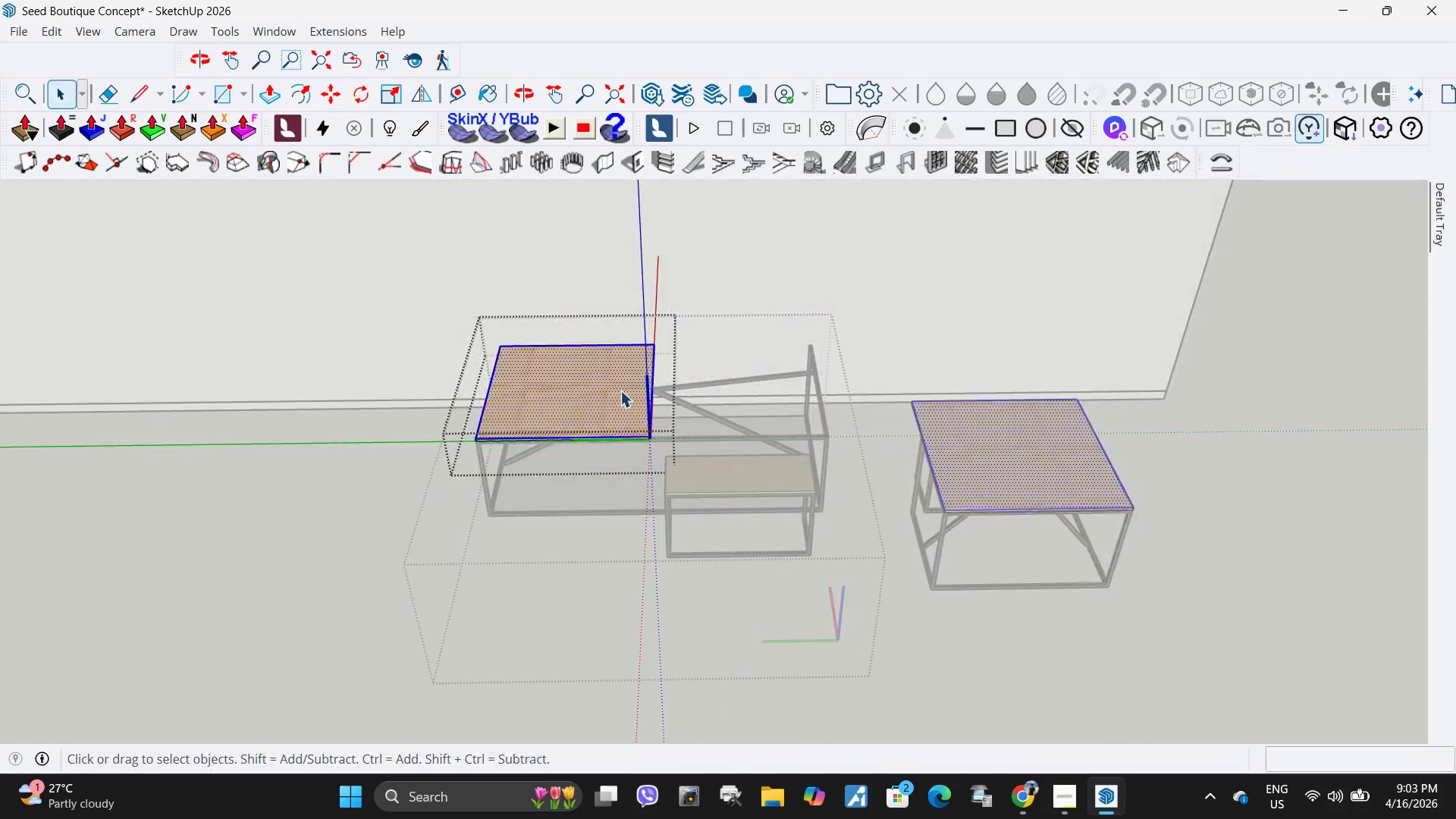 
double_click([620, 391])
 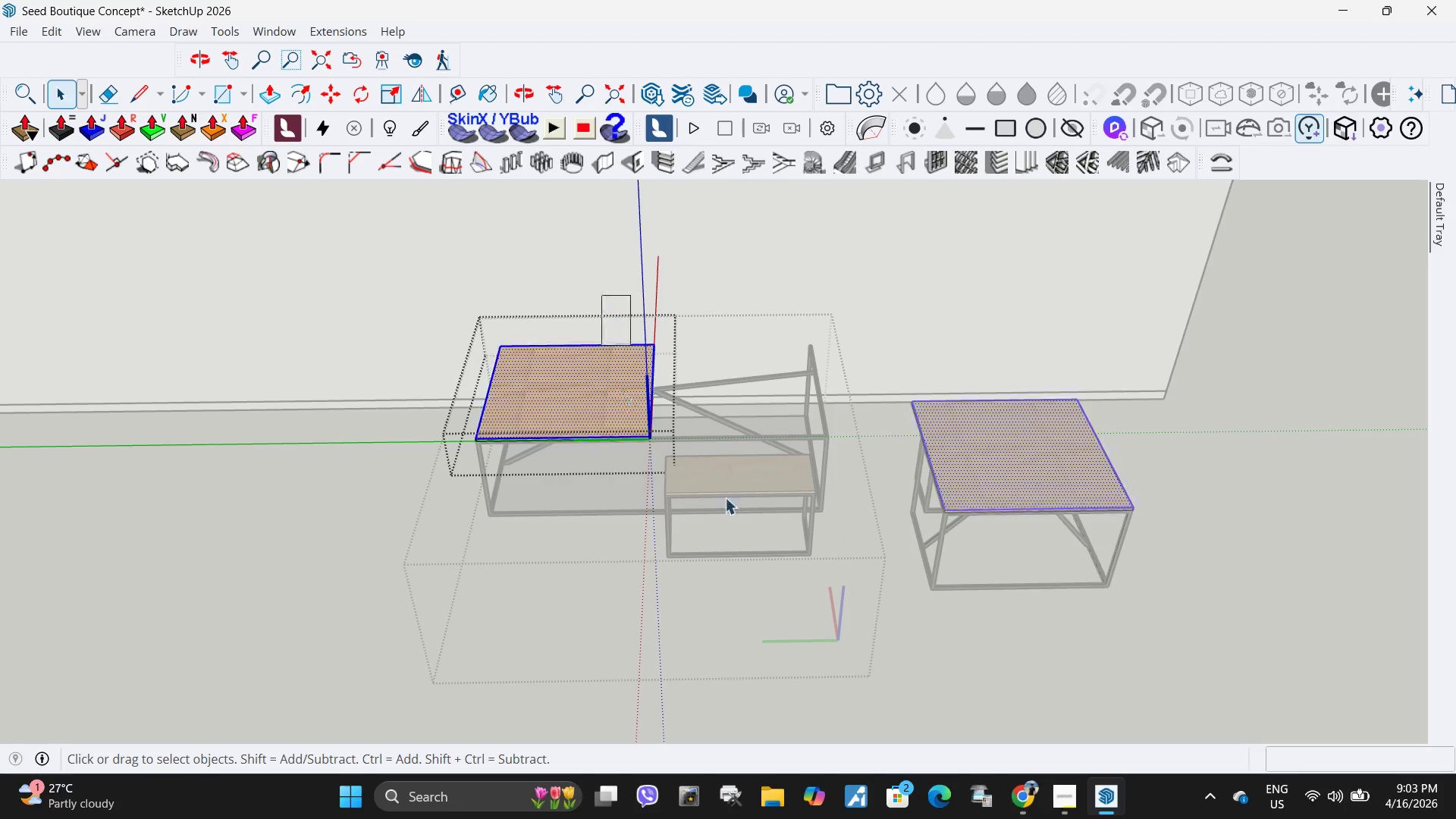 
left_click_drag(start_coordinate=[602, 296], to_coordinate=[764, 552])
 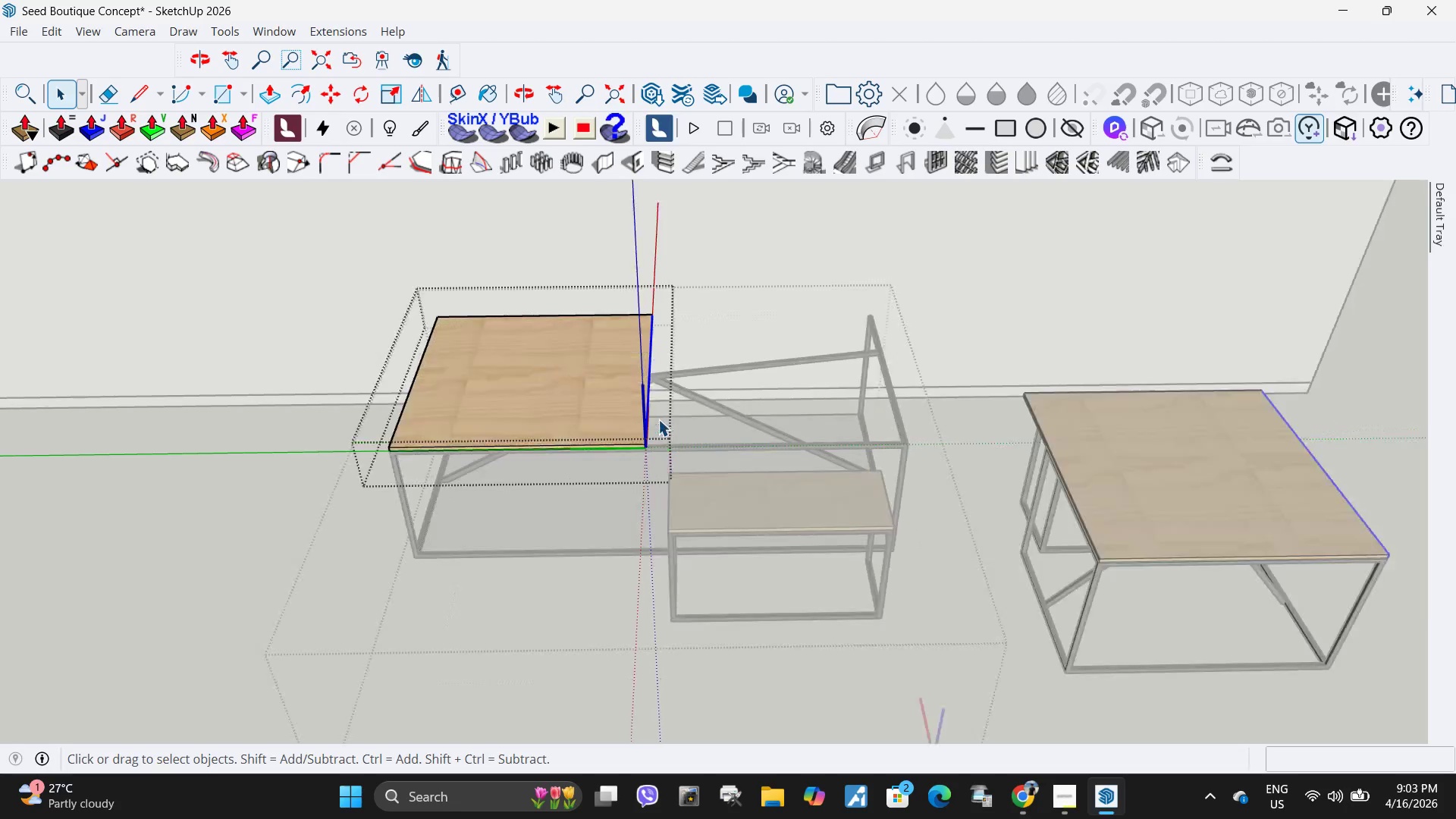 
scroll: coordinate [652, 417], scroll_direction: up, amount: 5.0
 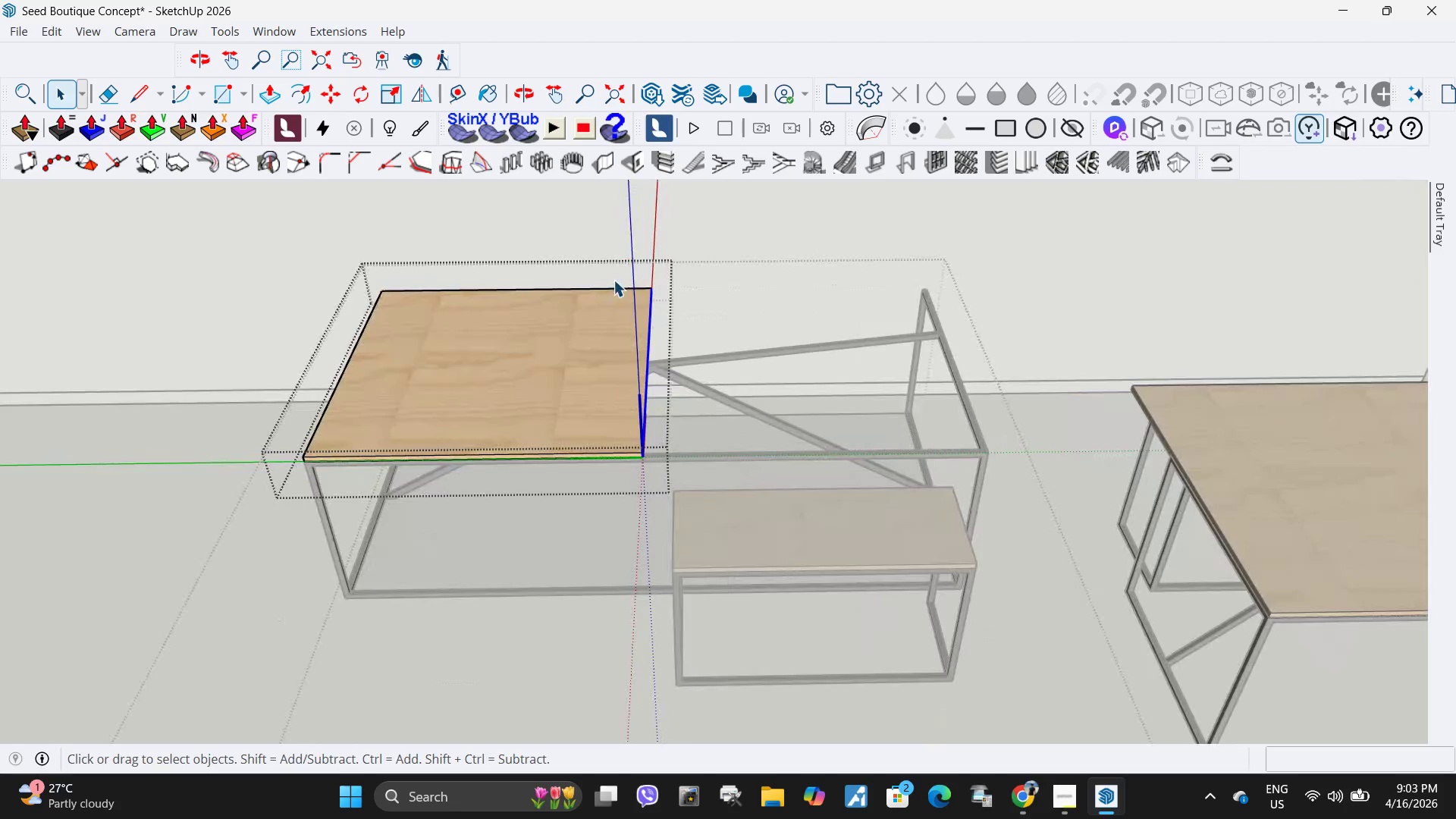 
left_click_drag(start_coordinate=[617, 292], to_coordinate=[720, 529])
 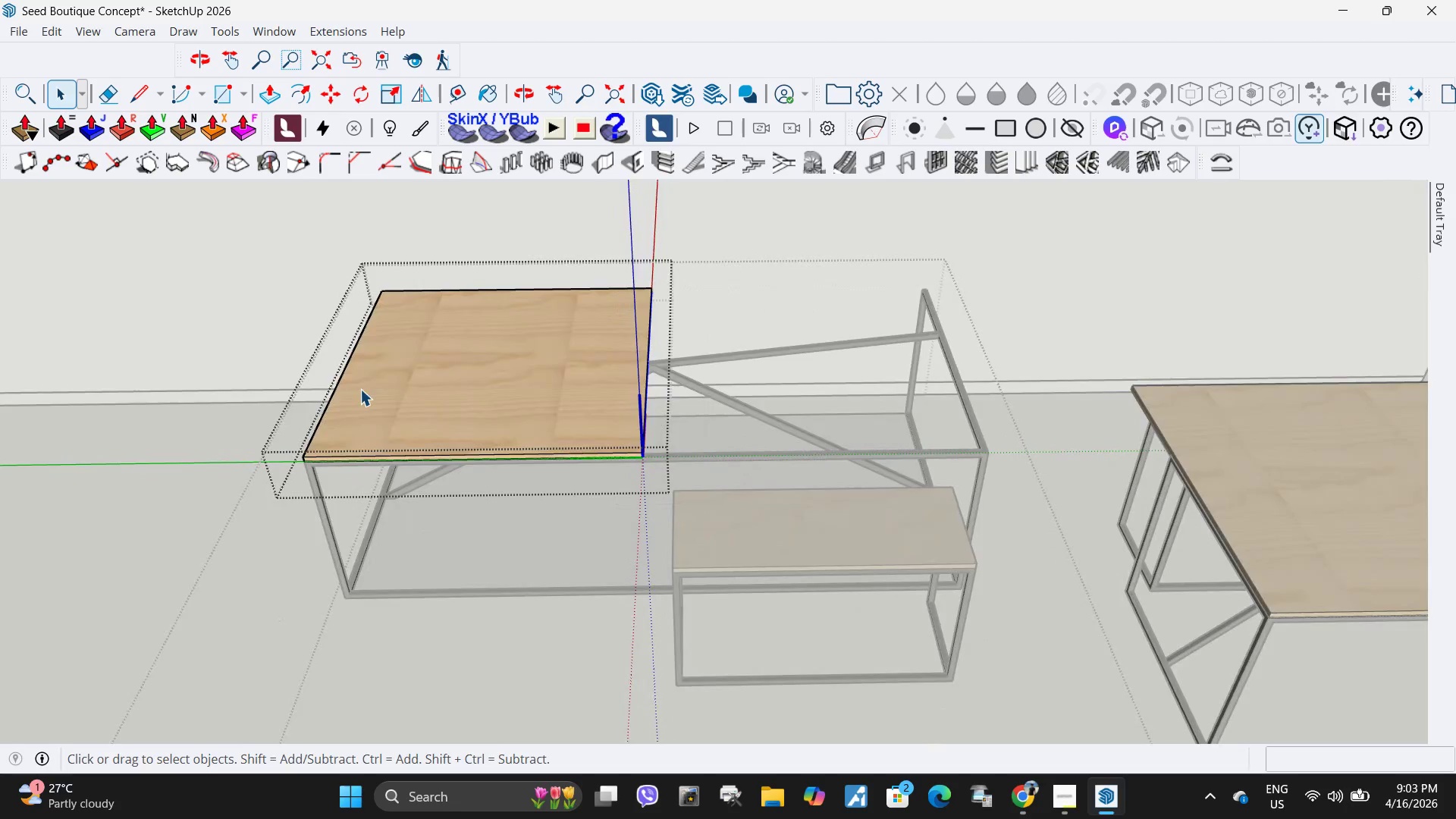 
scroll: coordinate [347, 398], scroll_direction: down, amount: 5.0
 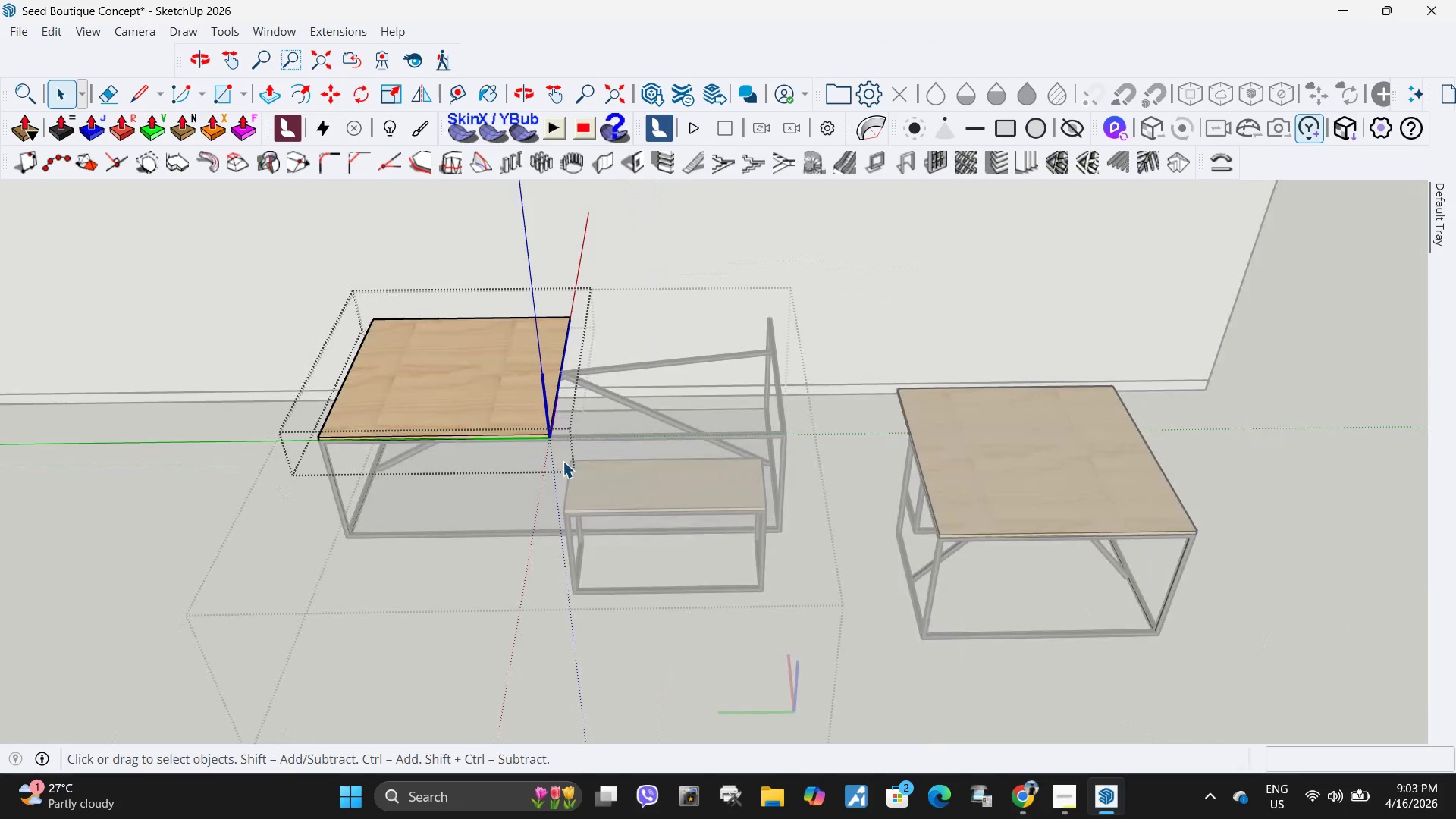 
key(Escape)
 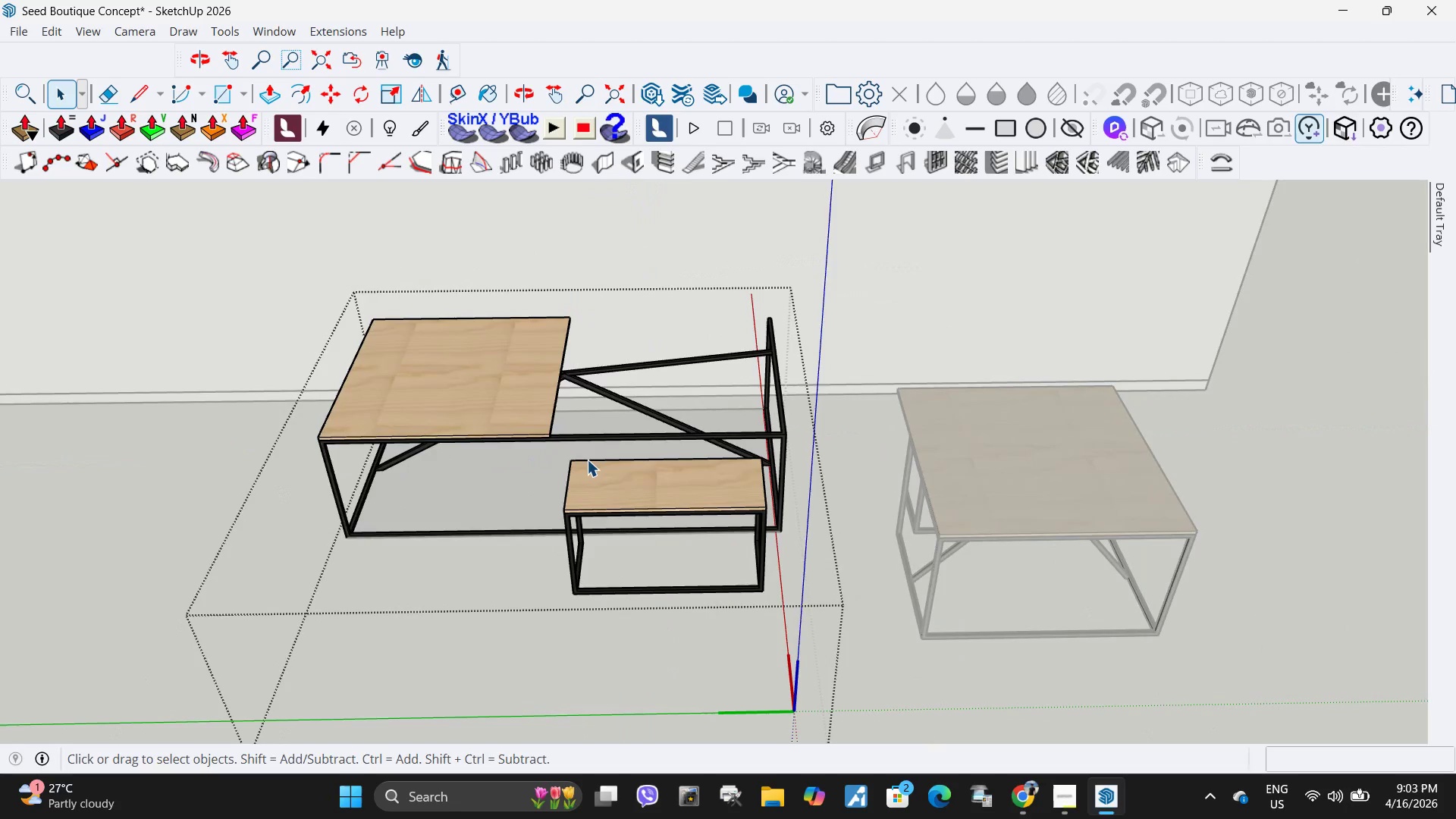 
key(Control+Z)
 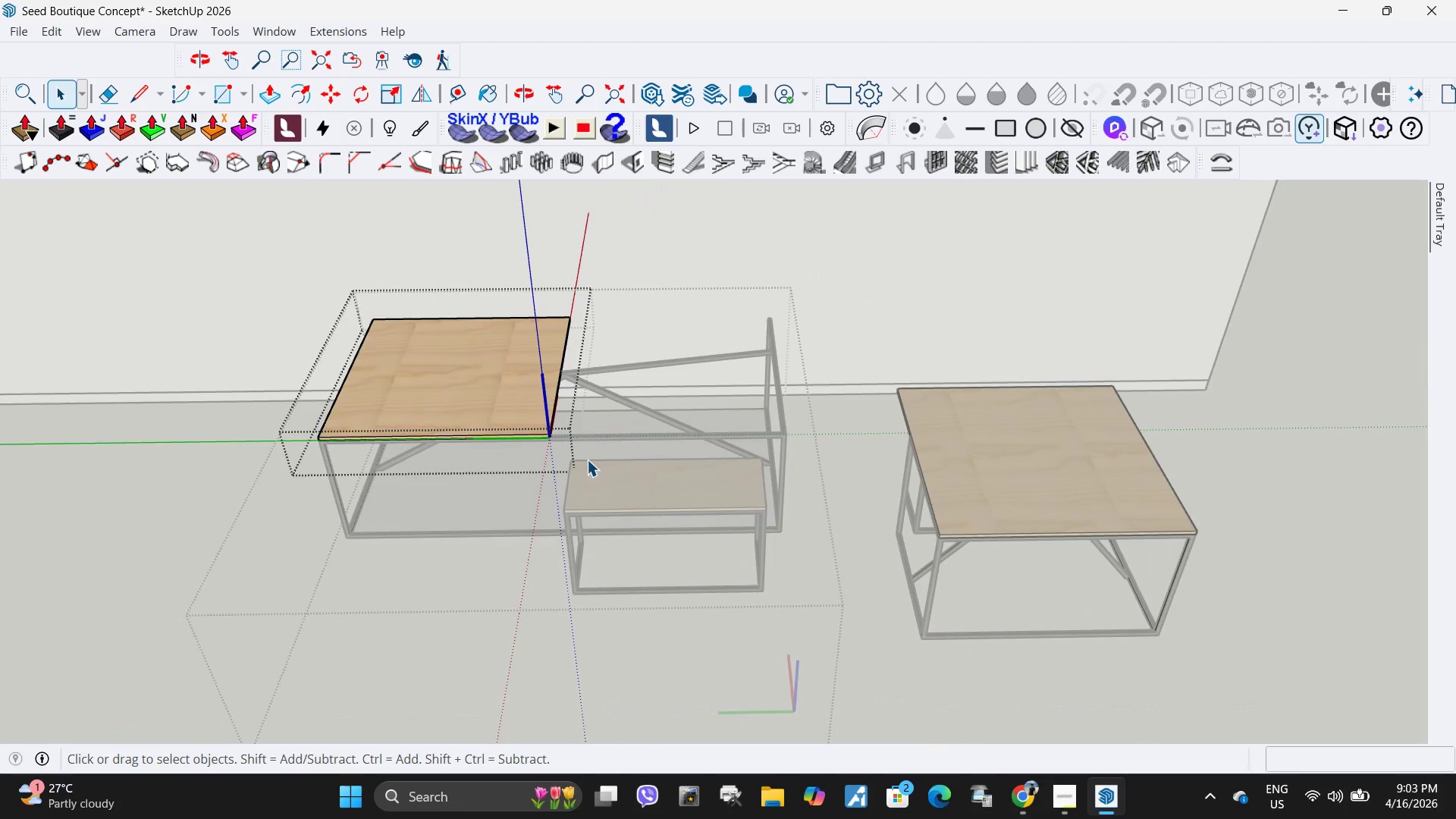 
key(Control+Z)
 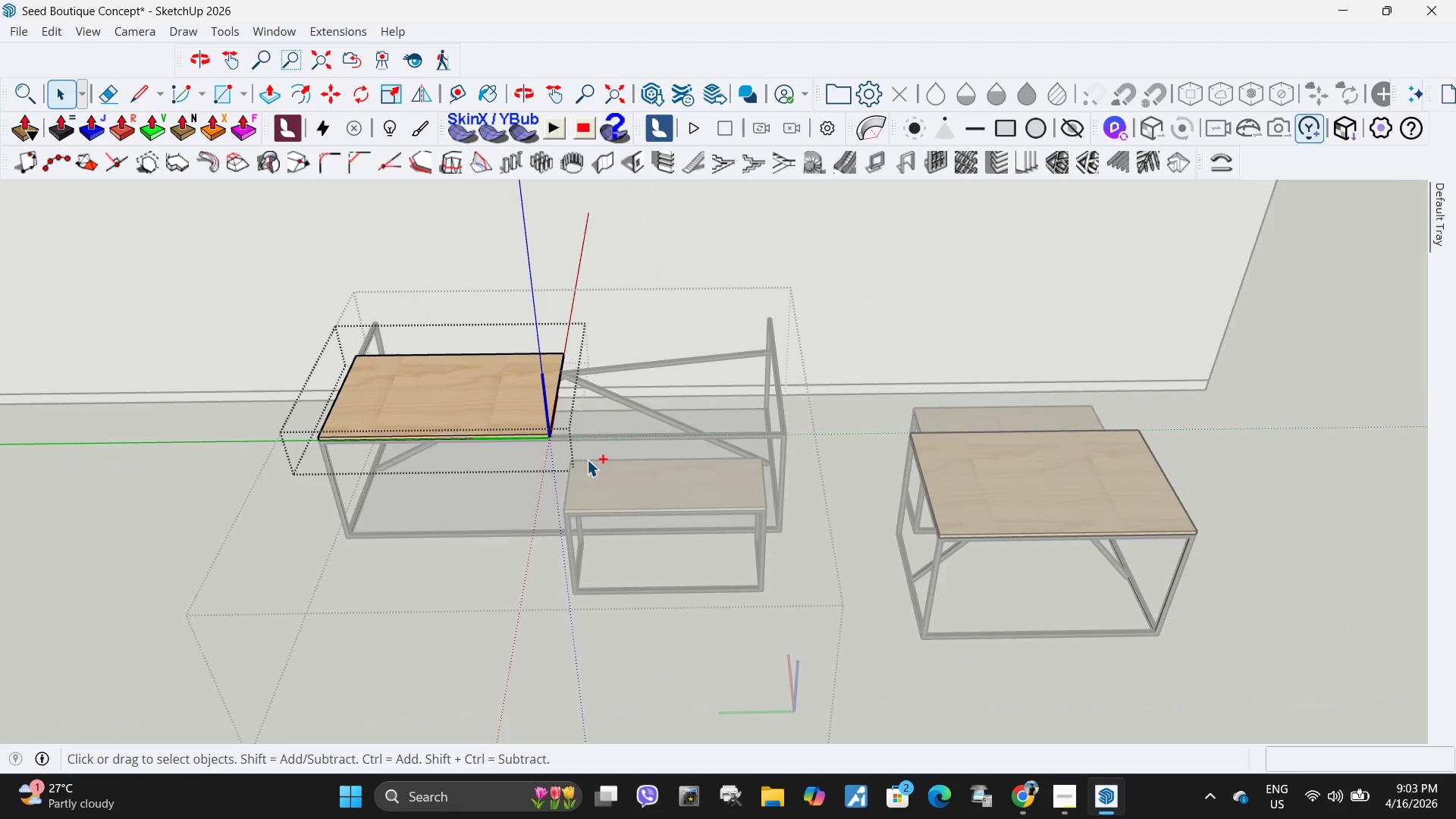 
scroll: coordinate [587, 460], scroll_direction: down, amount: 3.0
 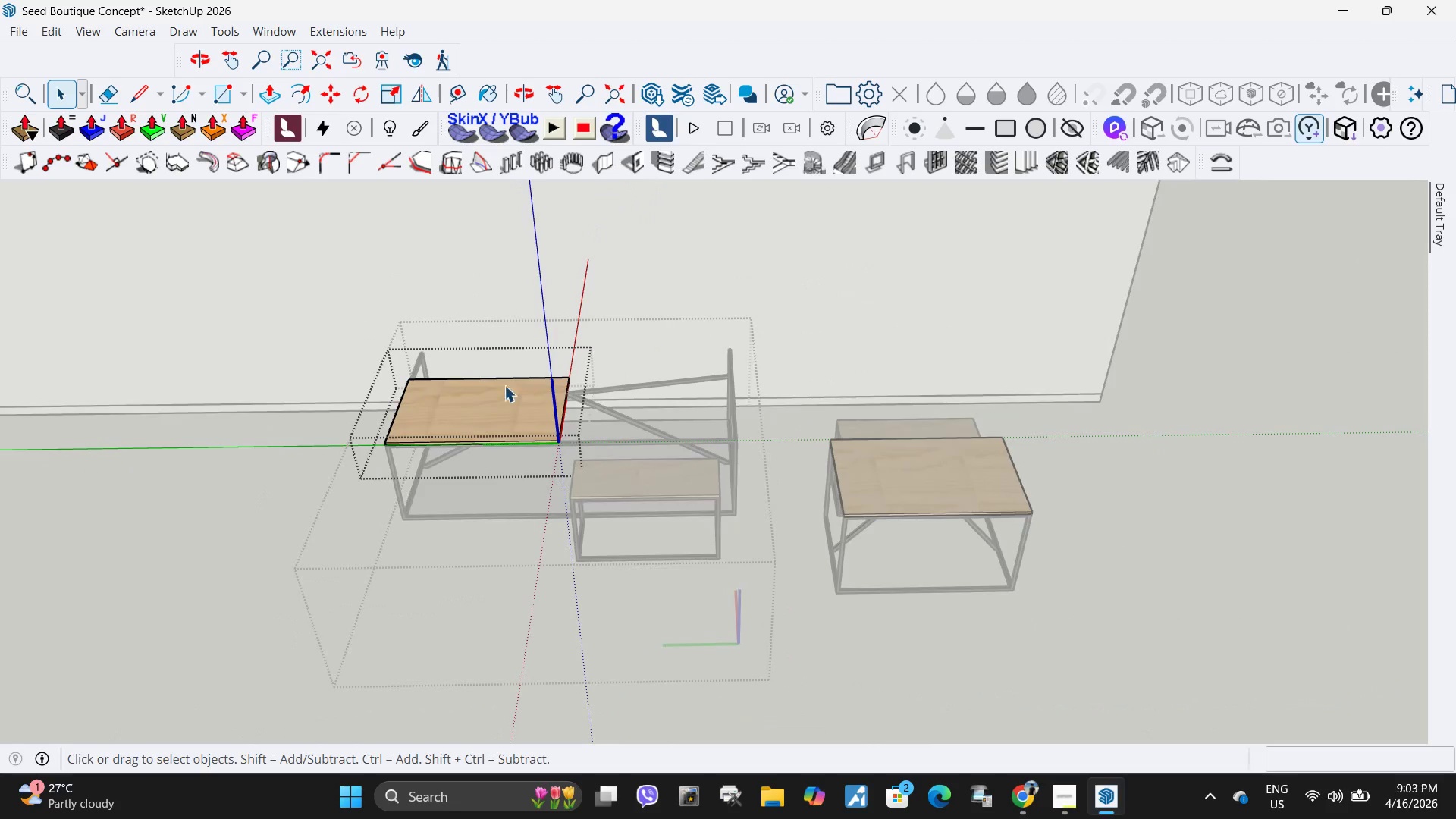 
key(Space)
 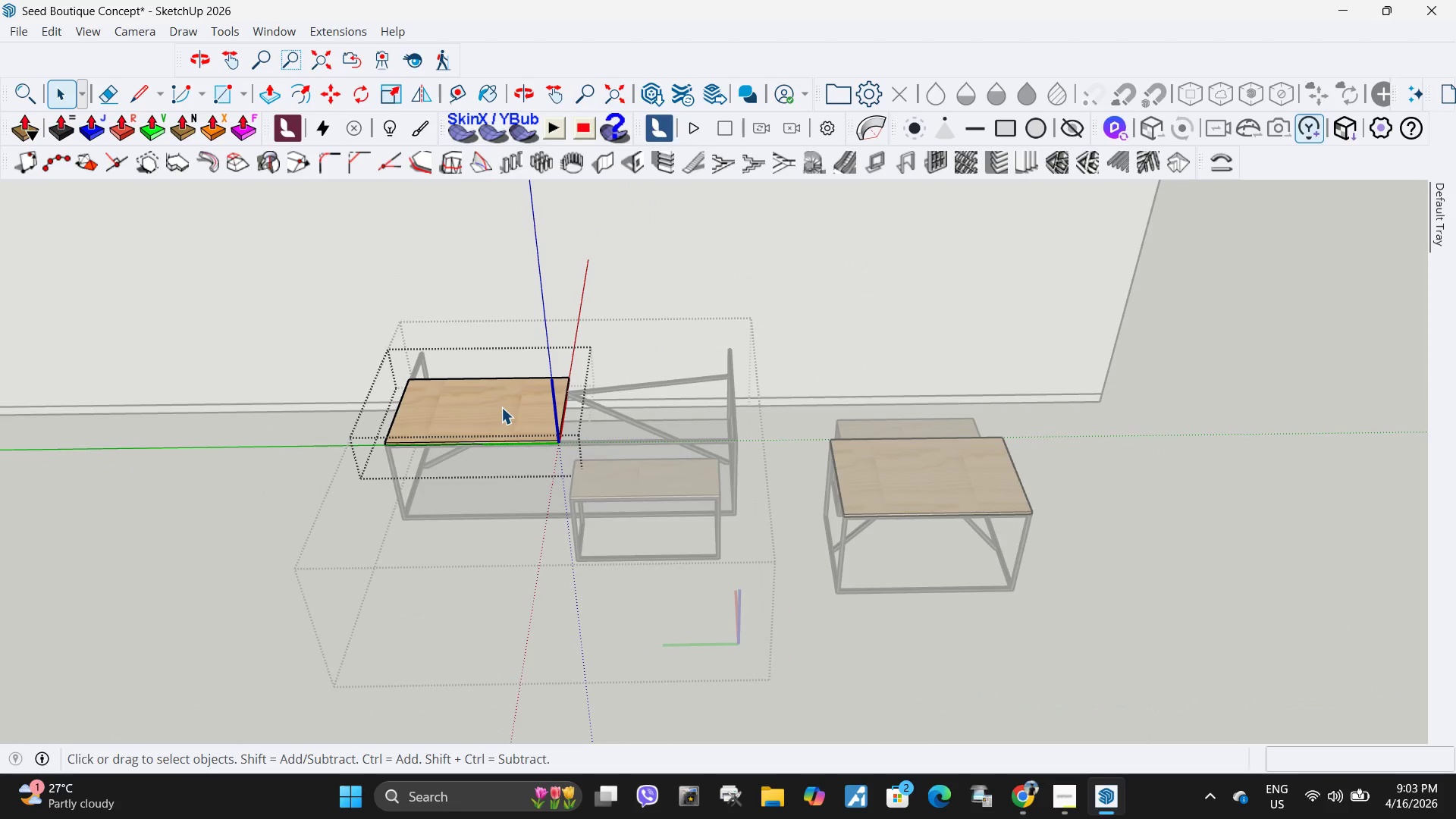 
left_click([501, 407])
 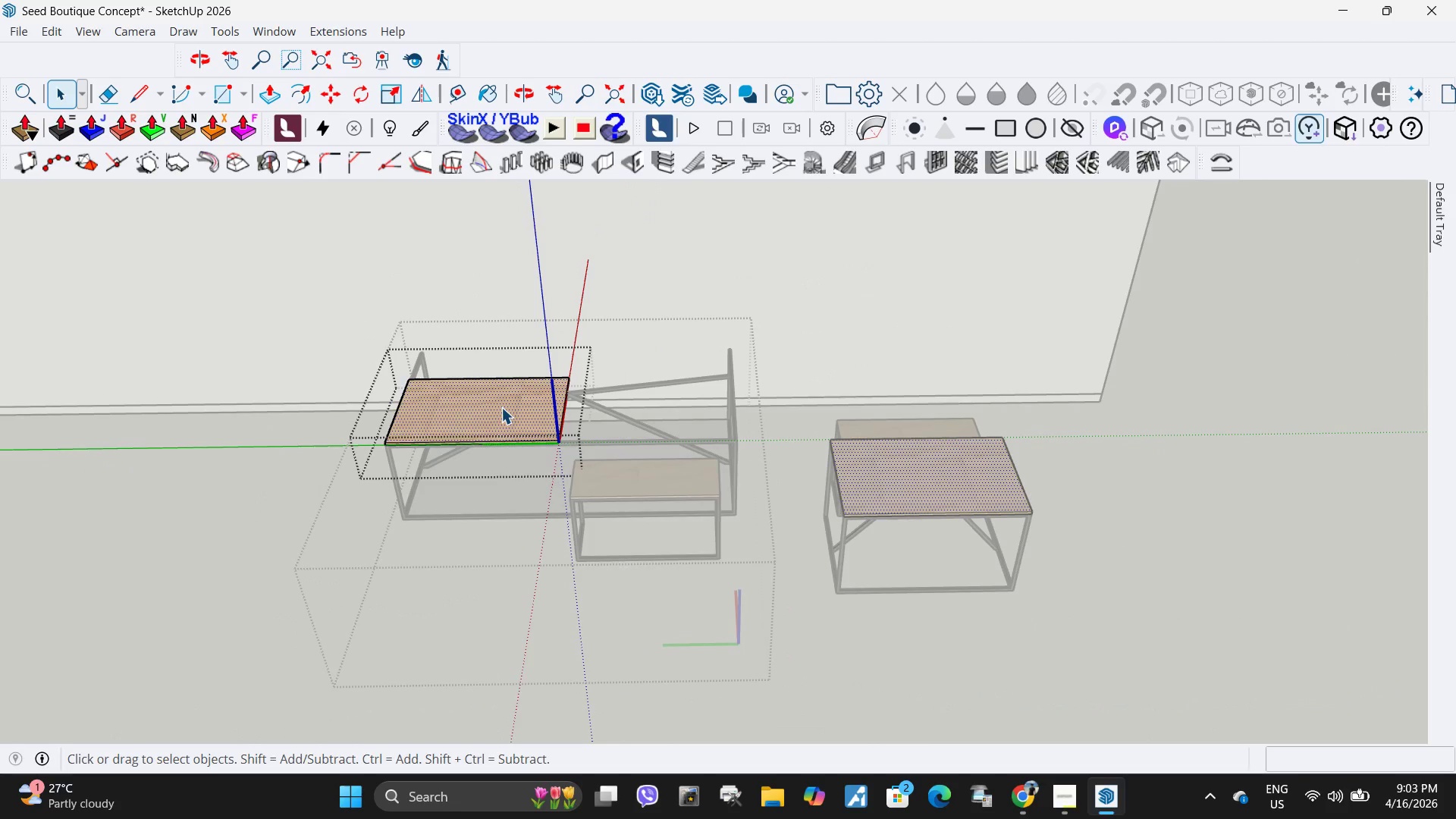 
key(Escape)
 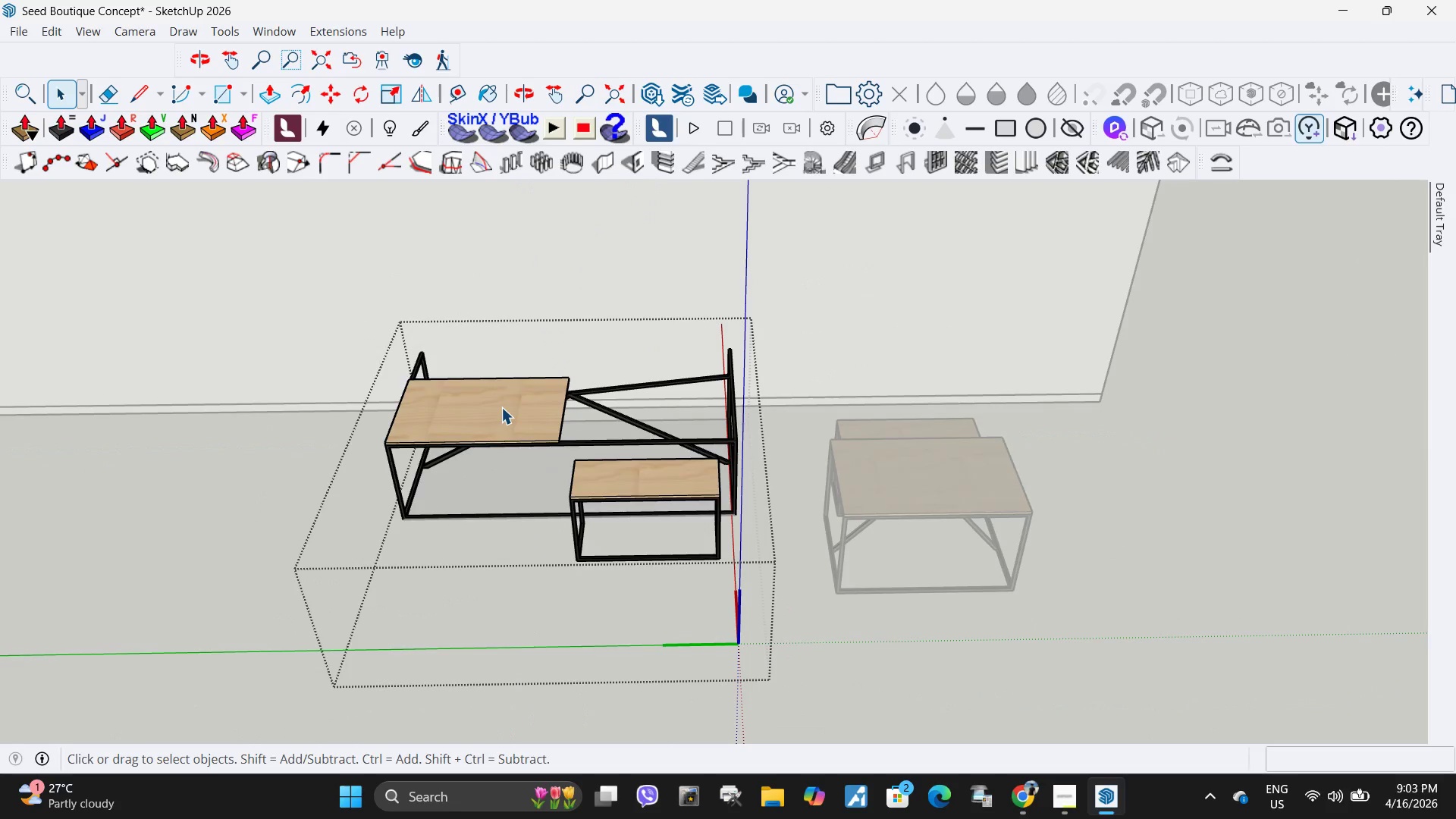 
left_click([501, 407])
 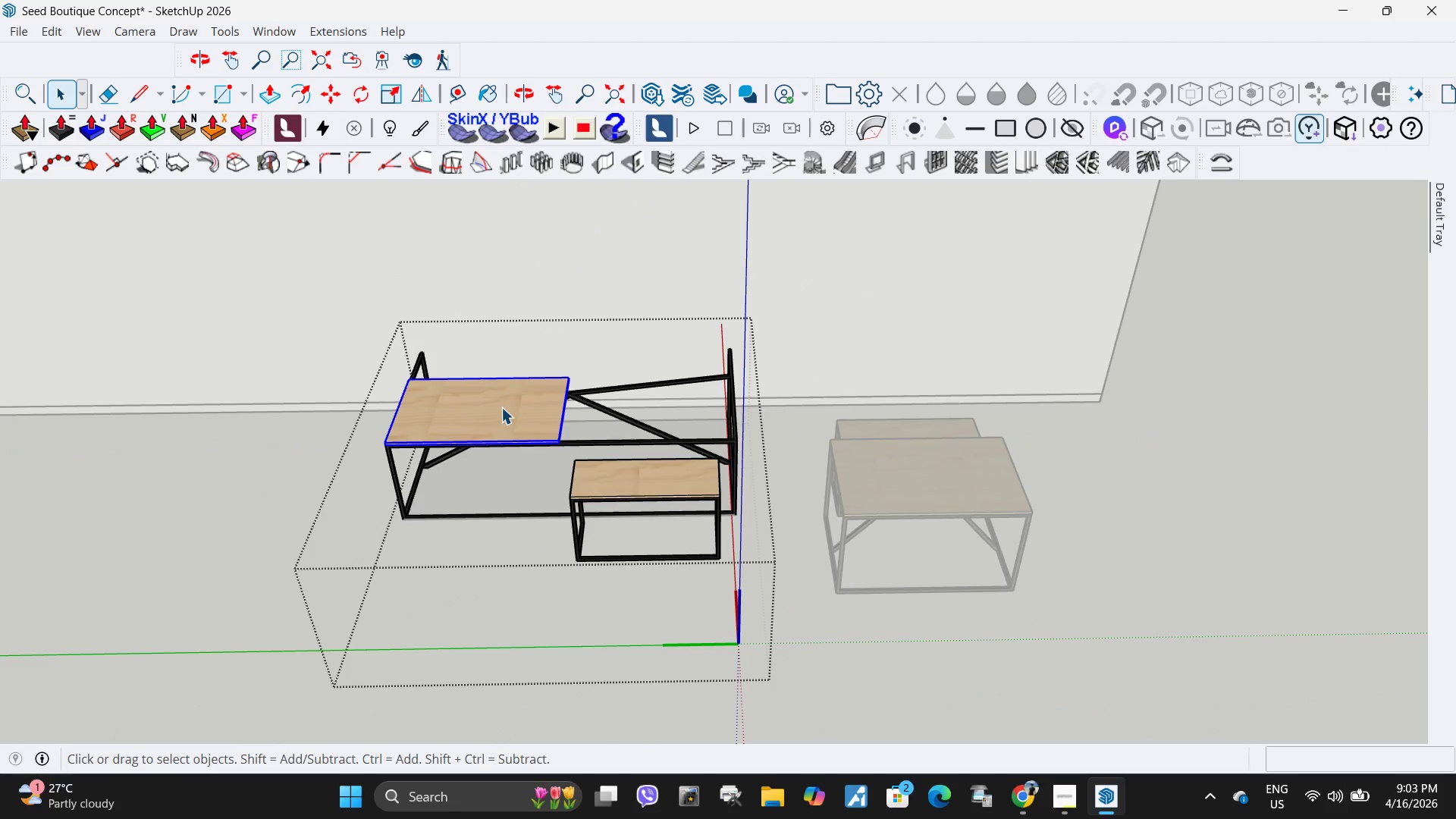 
right_click([501, 407])
 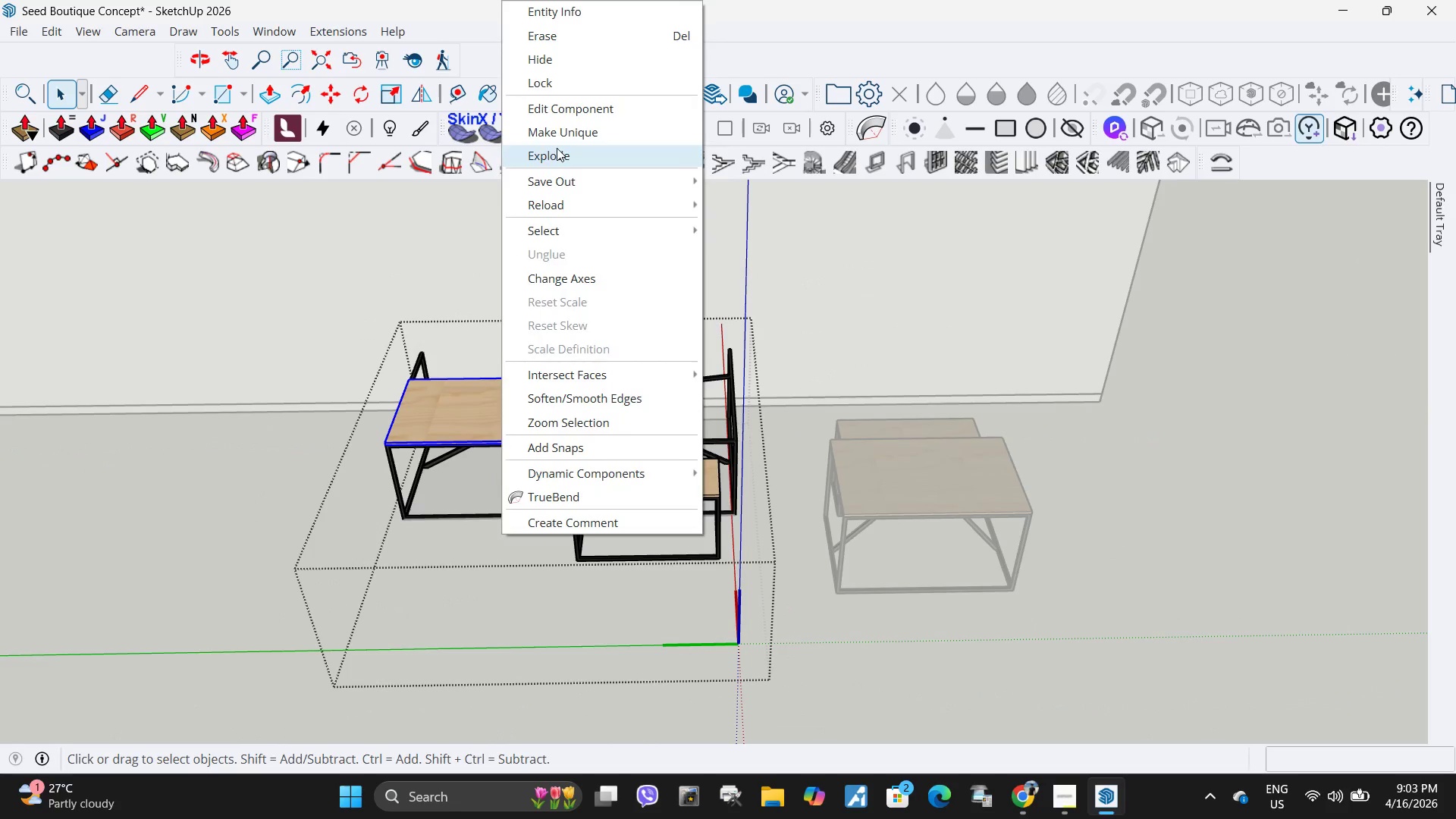 
left_click([563, 140])
 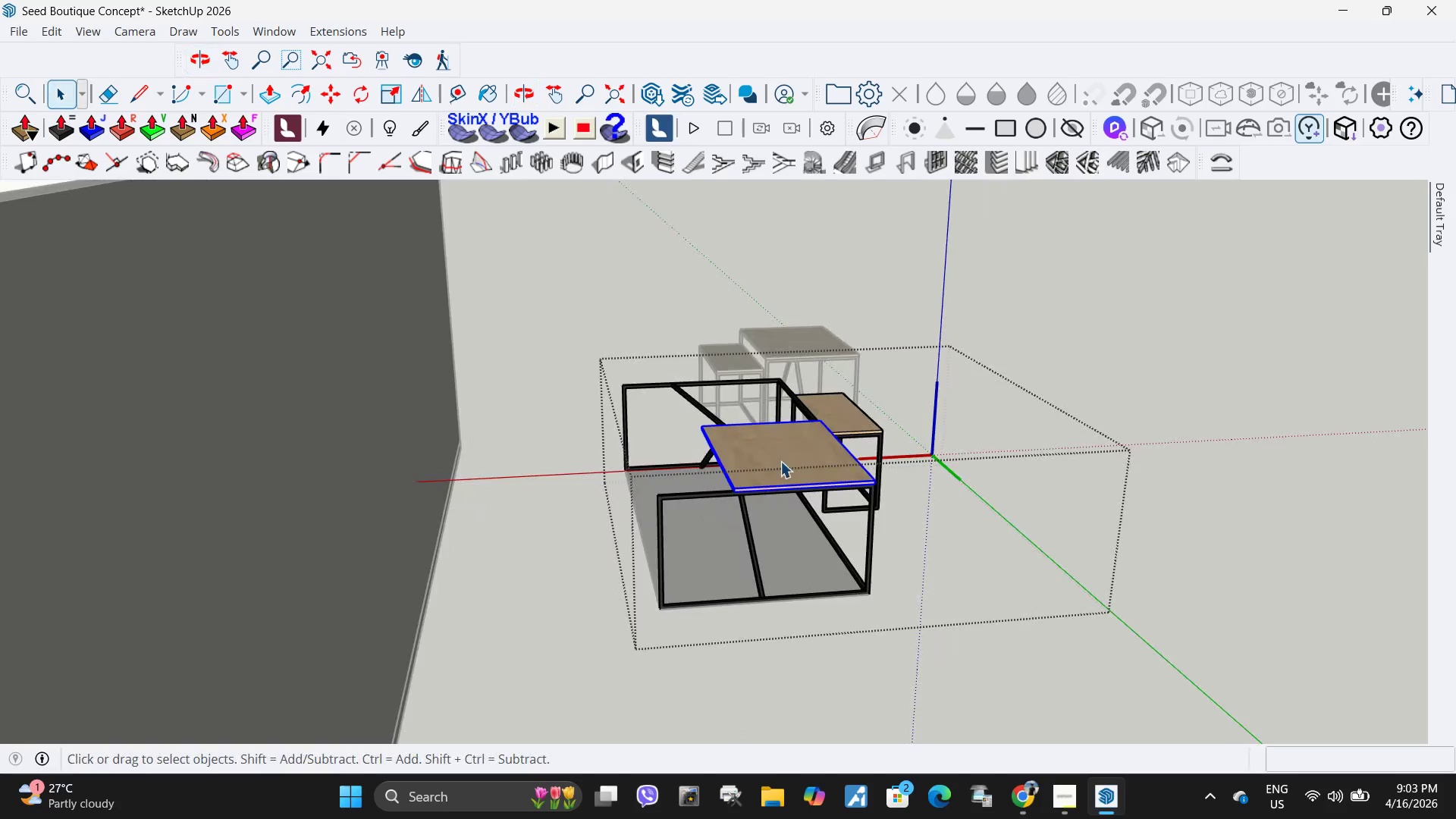 
double_click([781, 461])
 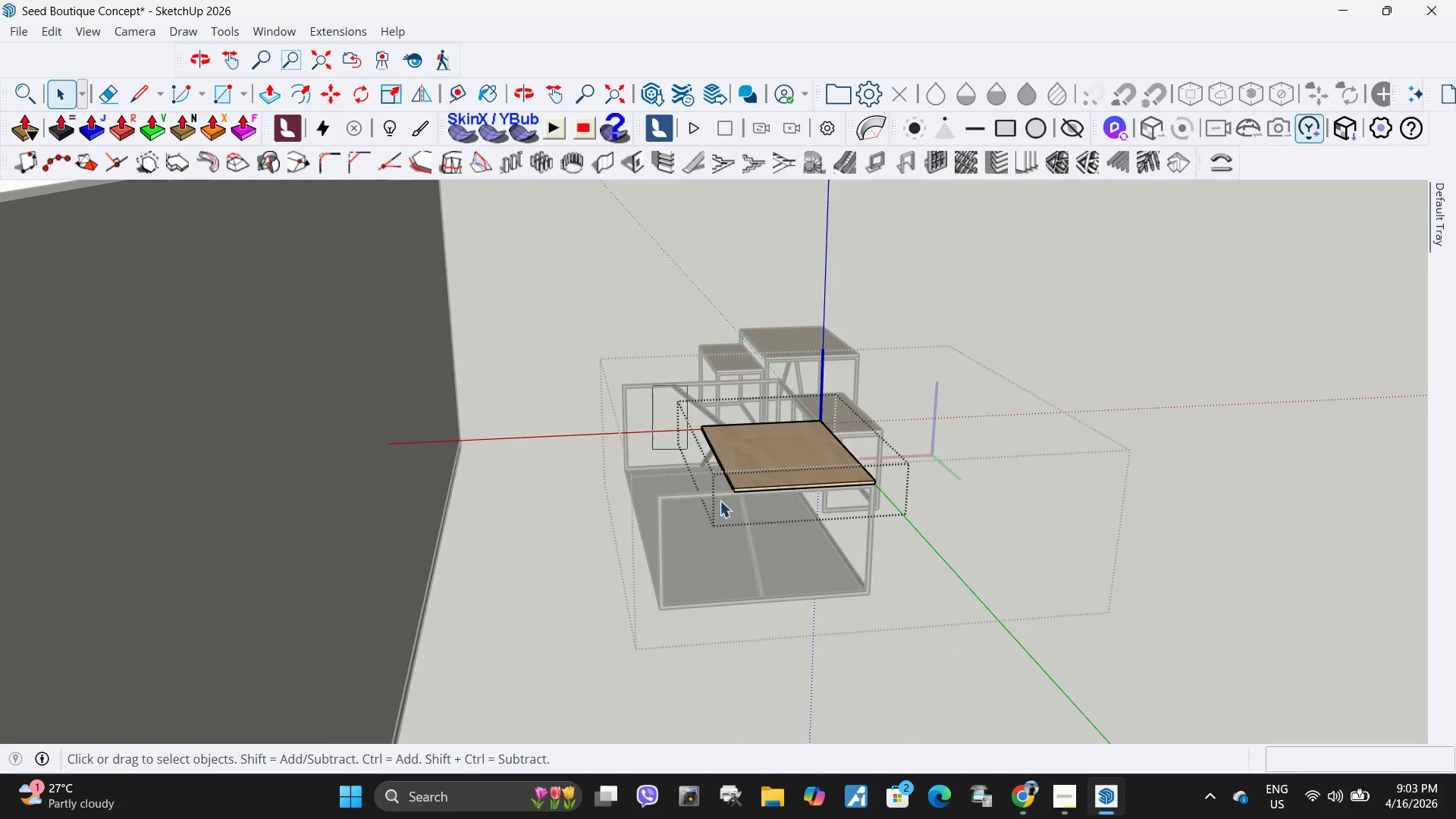 
left_click_drag(start_coordinate=[653, 386], to_coordinate=[770, 562])
 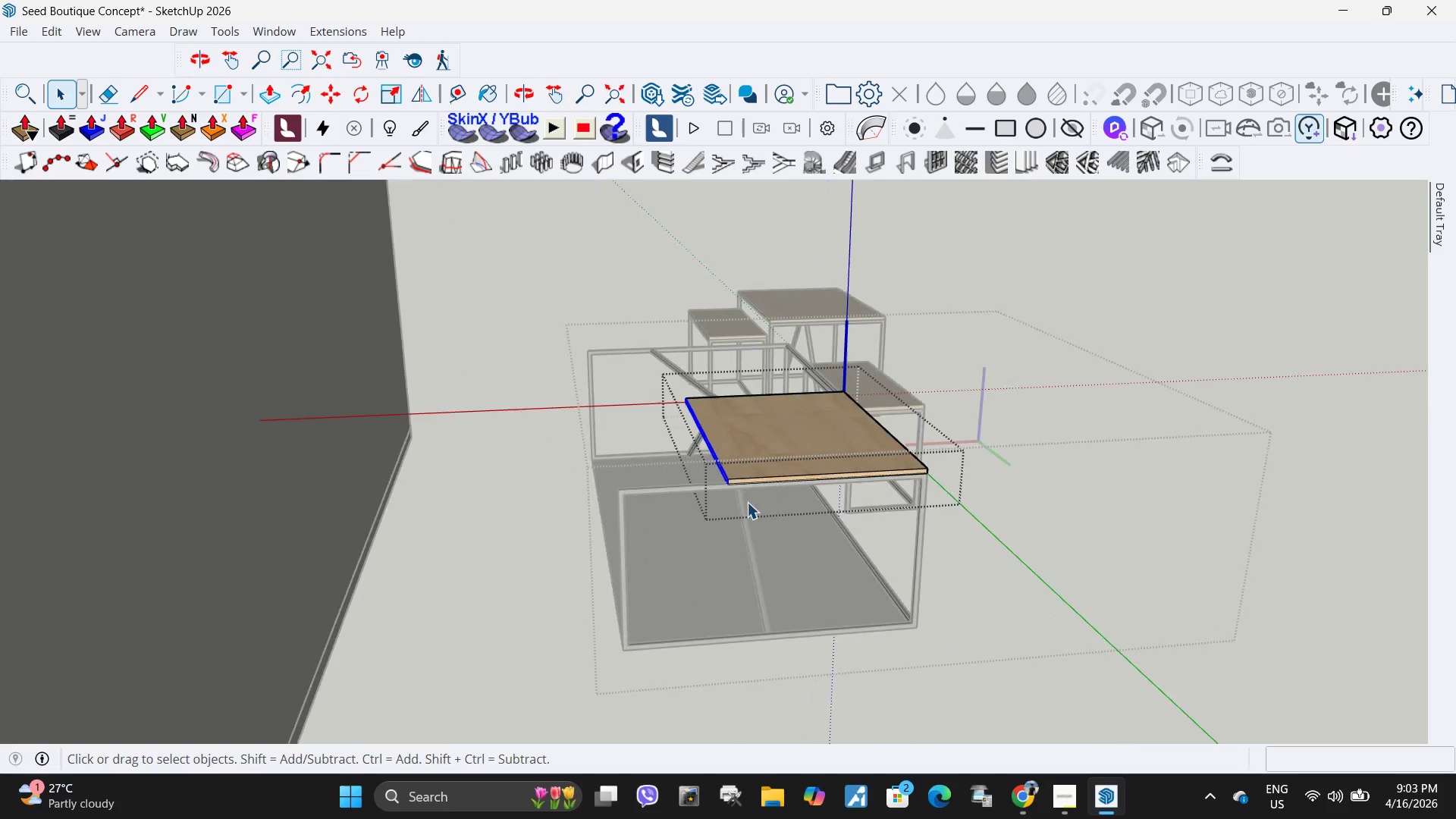 
key(M)
 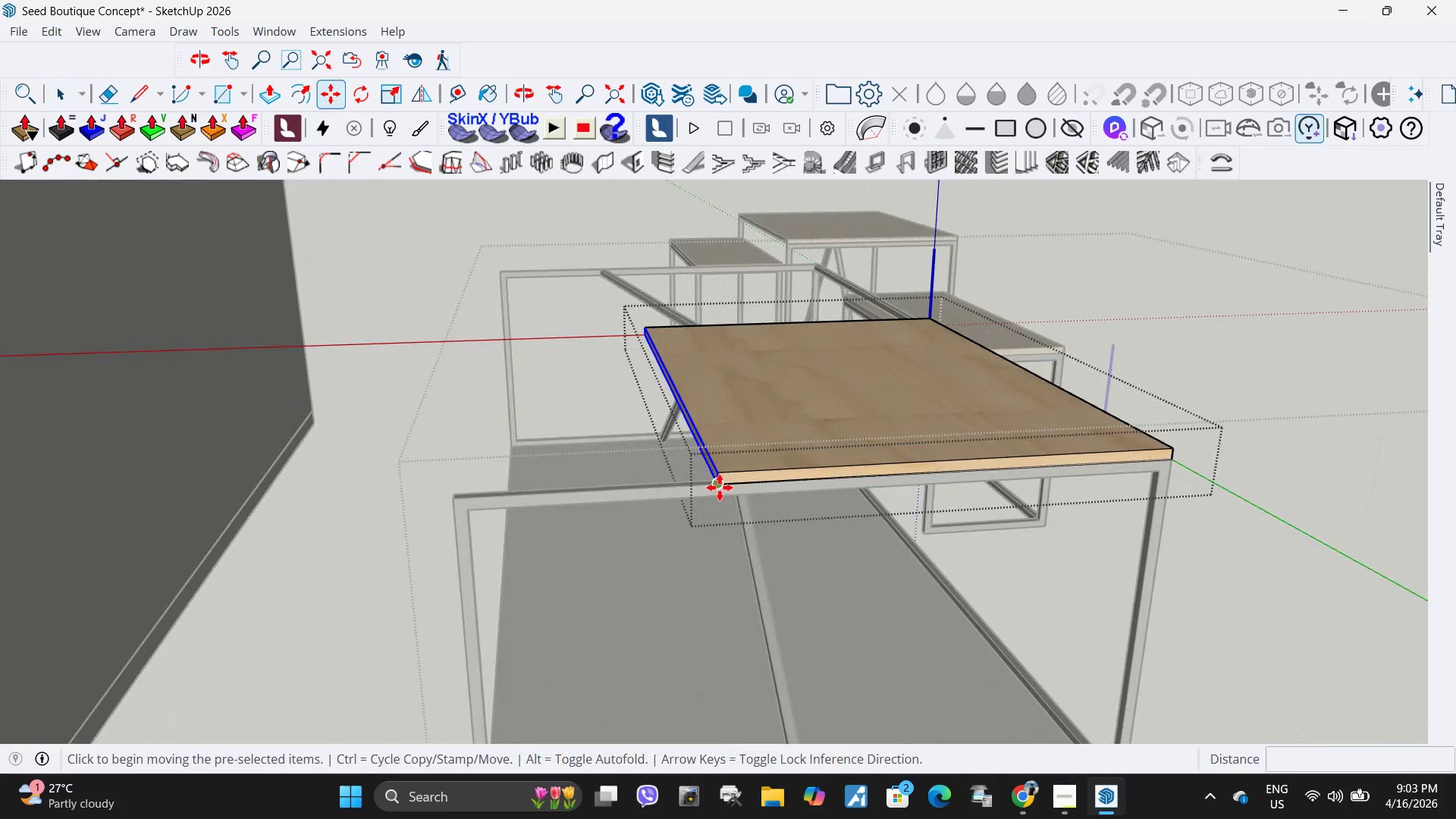 
scroll: coordinate [729, 480], scroll_direction: up, amount: 11.0
 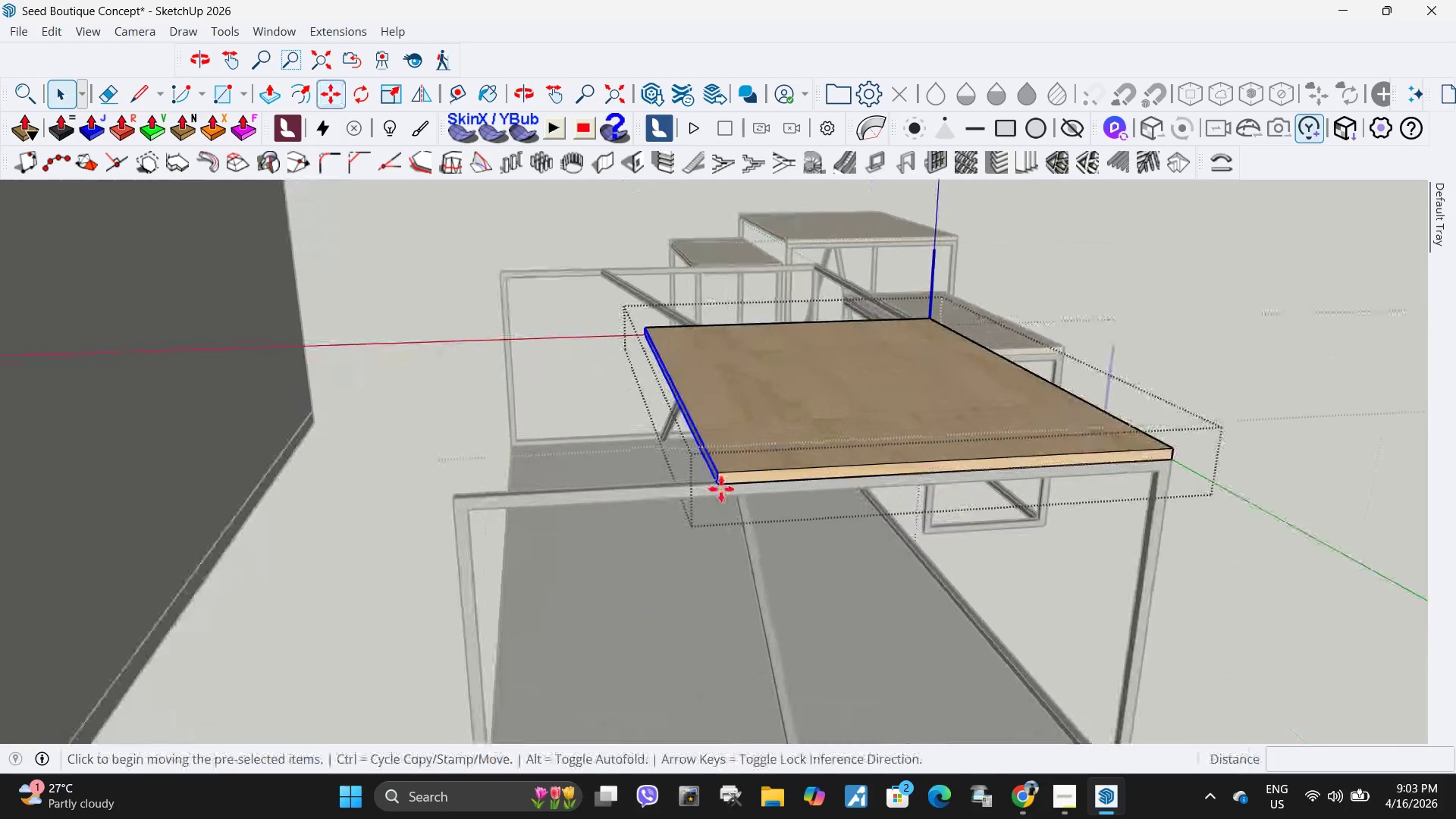 
left_click([720, 488])
 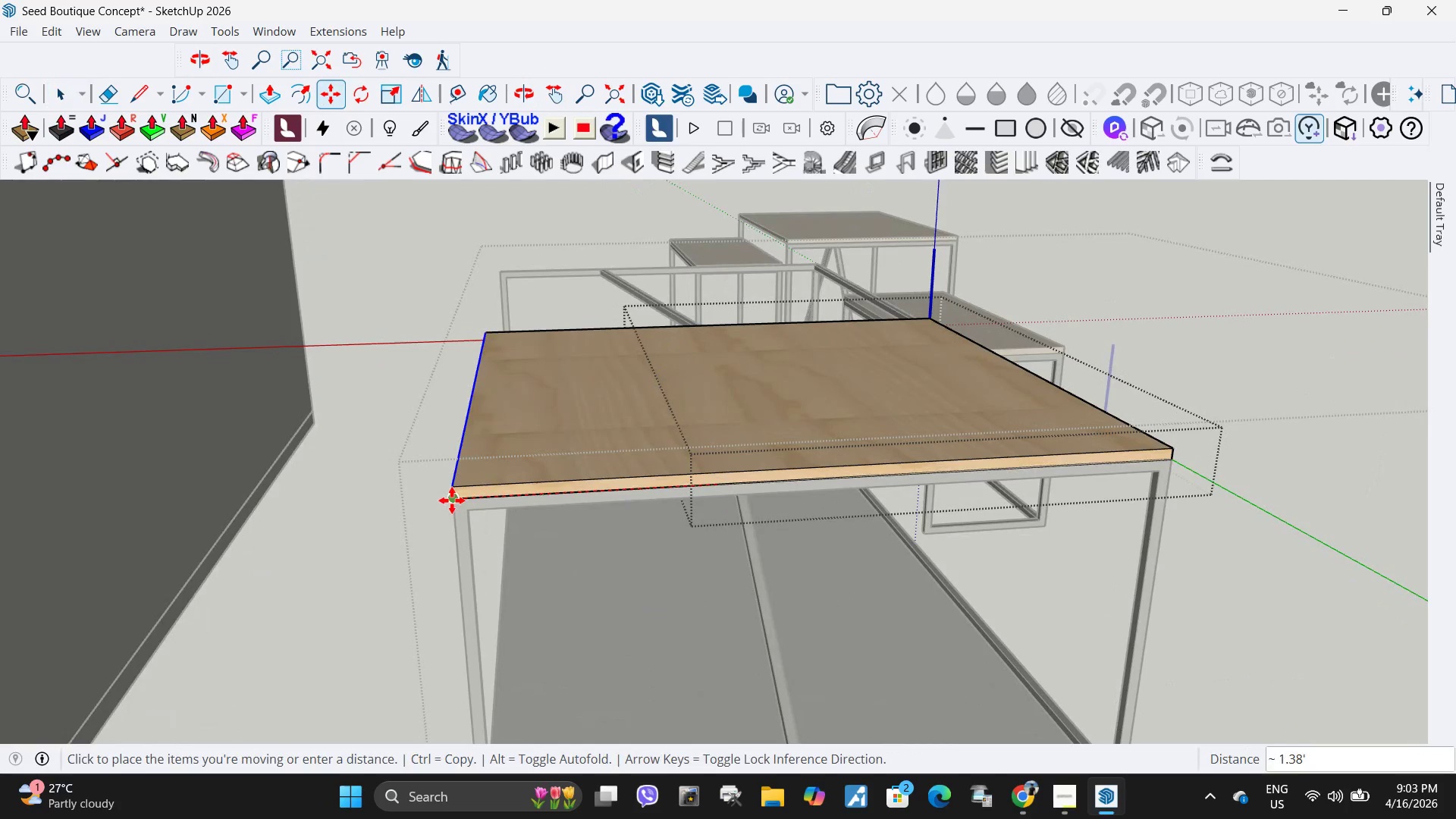 
left_click([452, 500])
 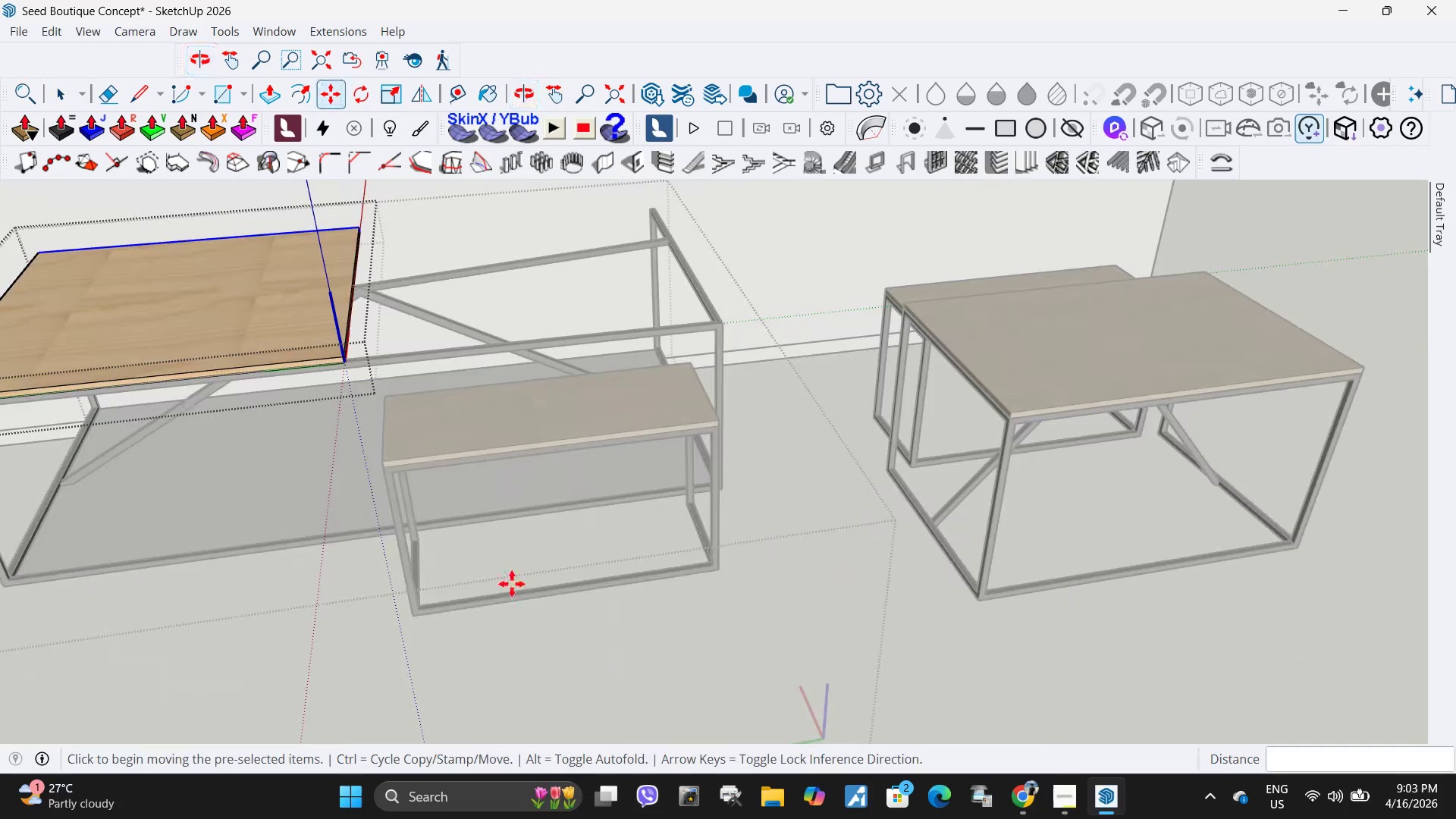 
key(Space)
 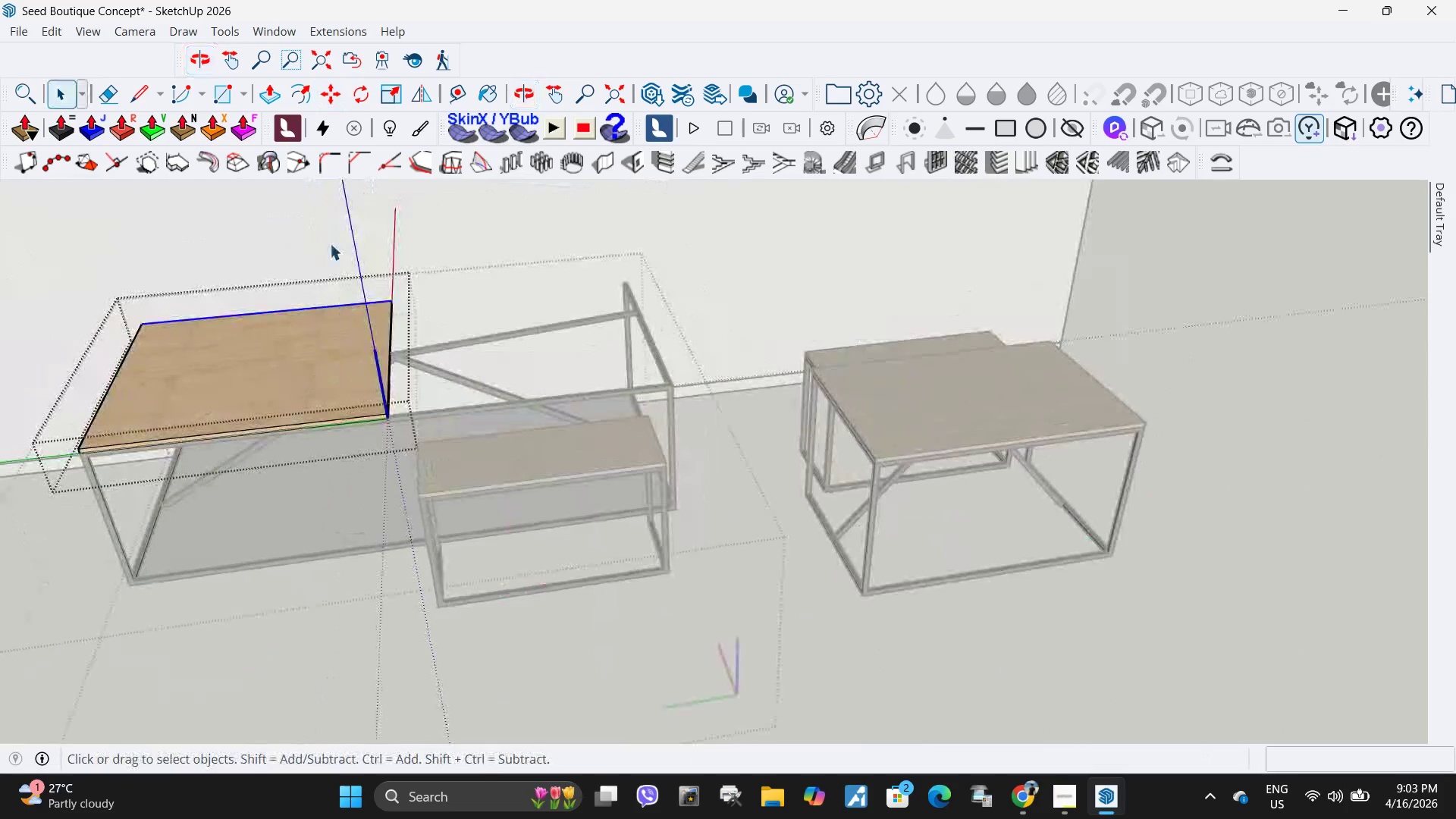 
scroll: coordinate [515, 582], scroll_direction: down, amount: 5.0
 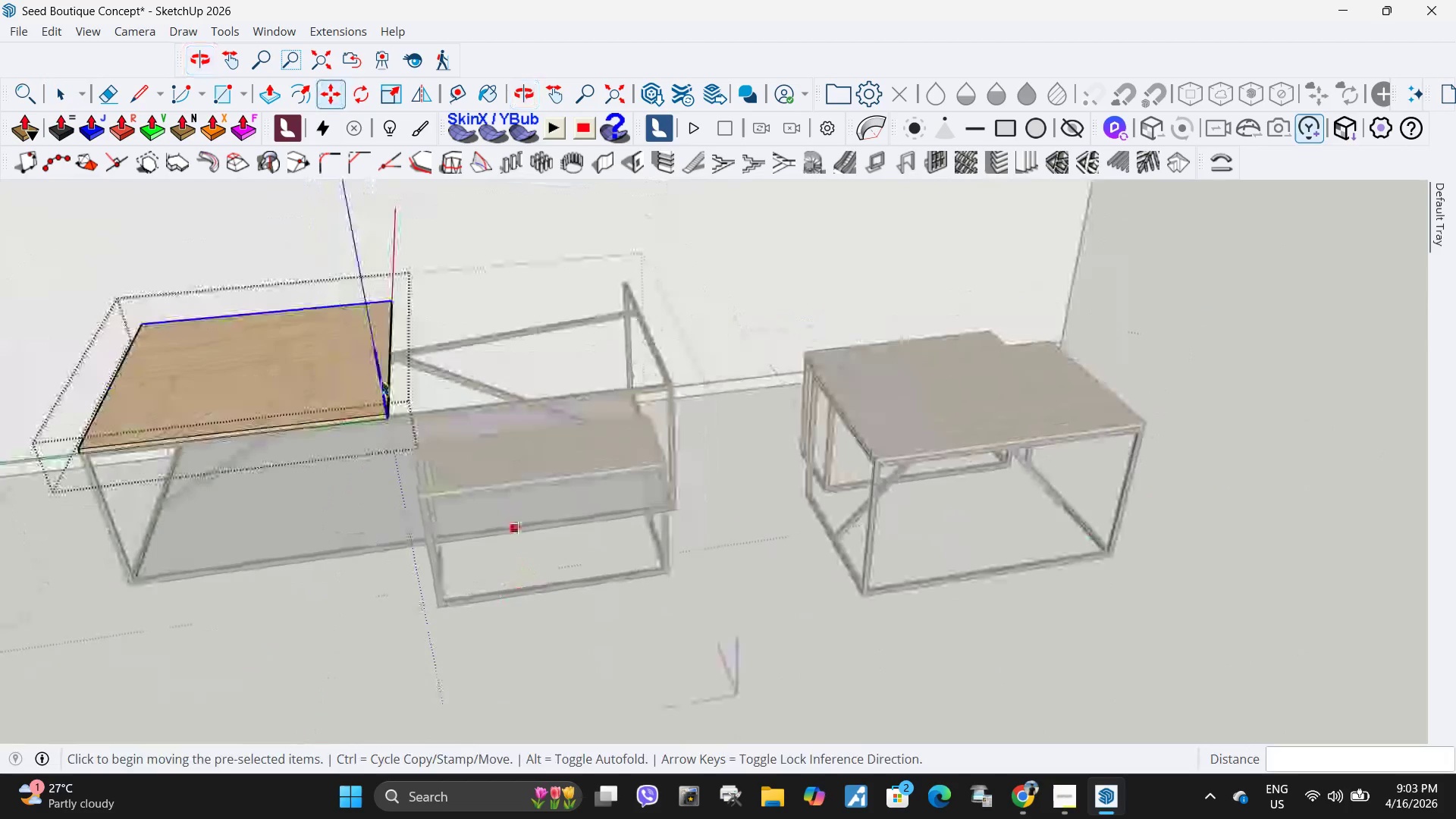 
left_click_drag(start_coordinate=[330, 243], to_coordinate=[509, 496])
 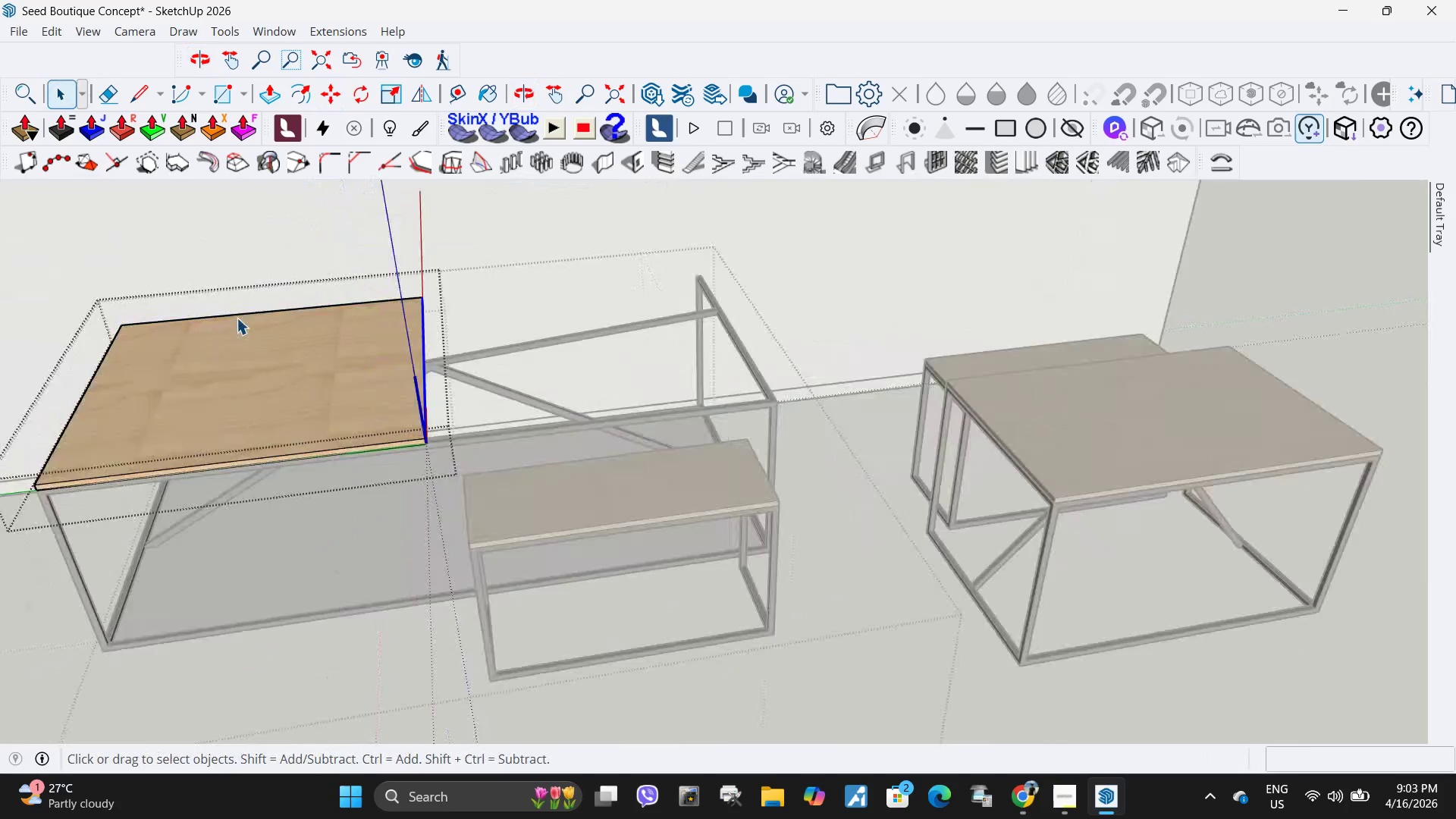 
scroll: coordinate [596, 560], scroll_direction: up, amount: 6.0
 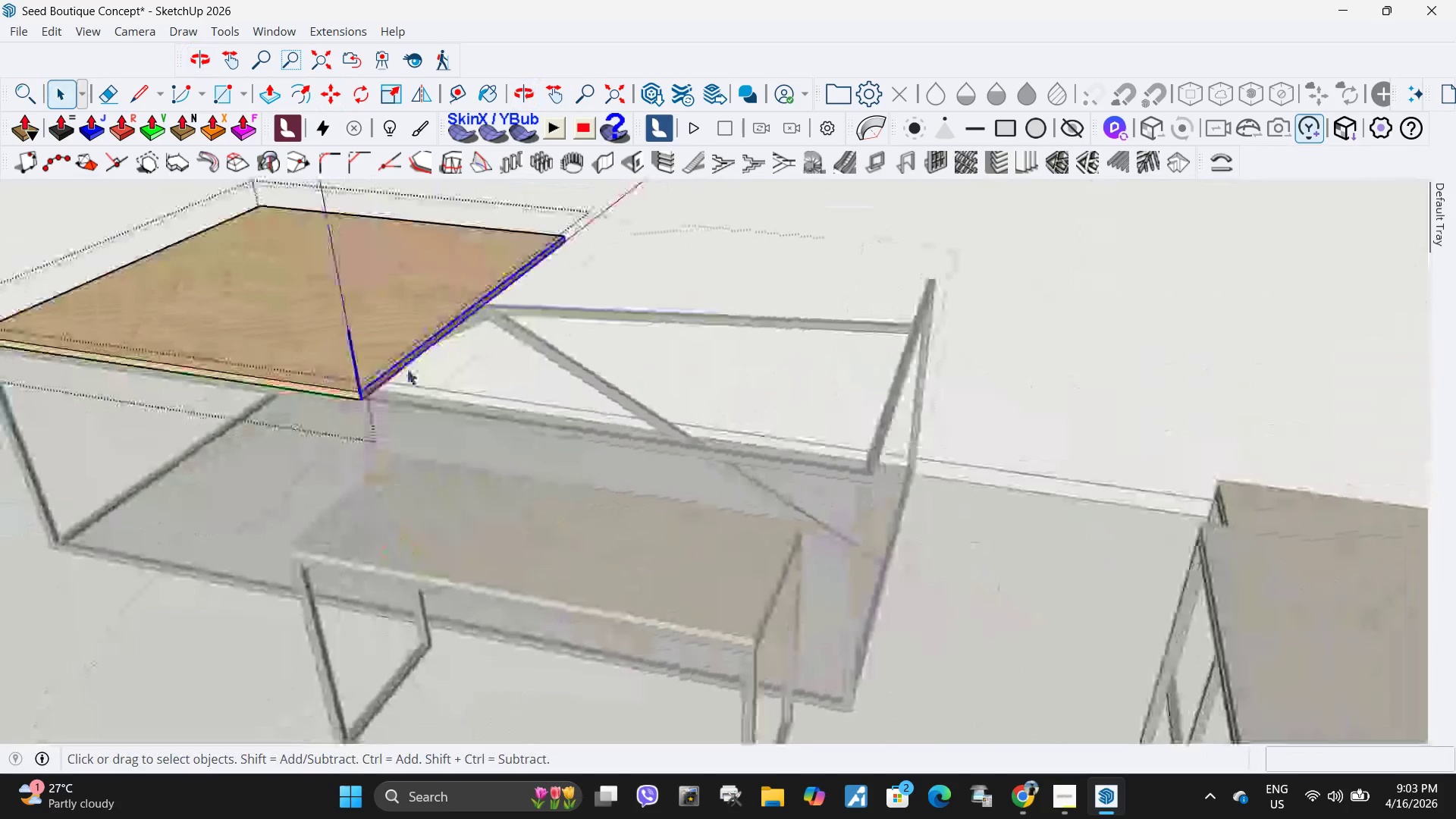 
key(M)
 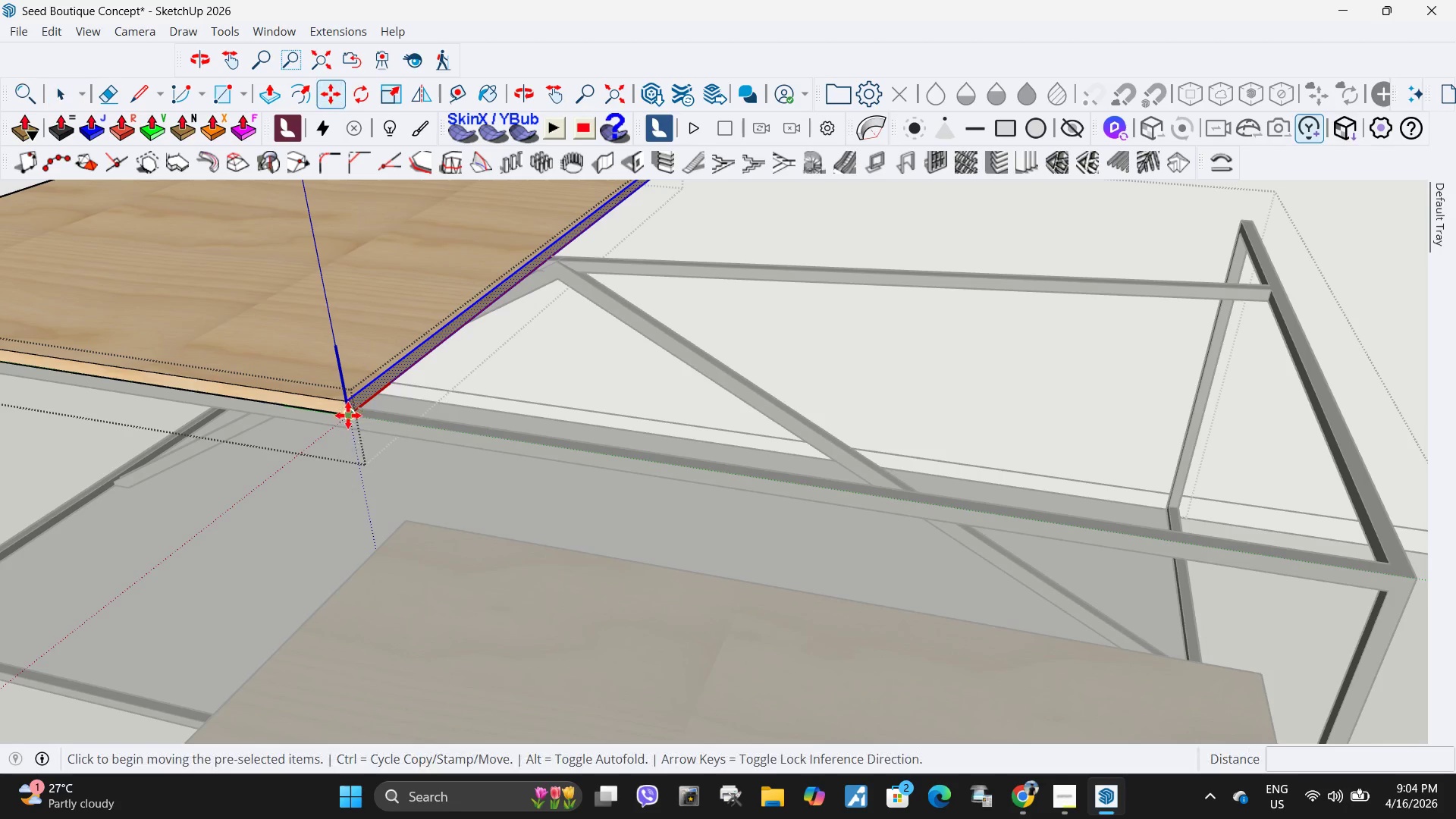 
scroll: coordinate [334, 416], scroll_direction: up, amount: 6.0
 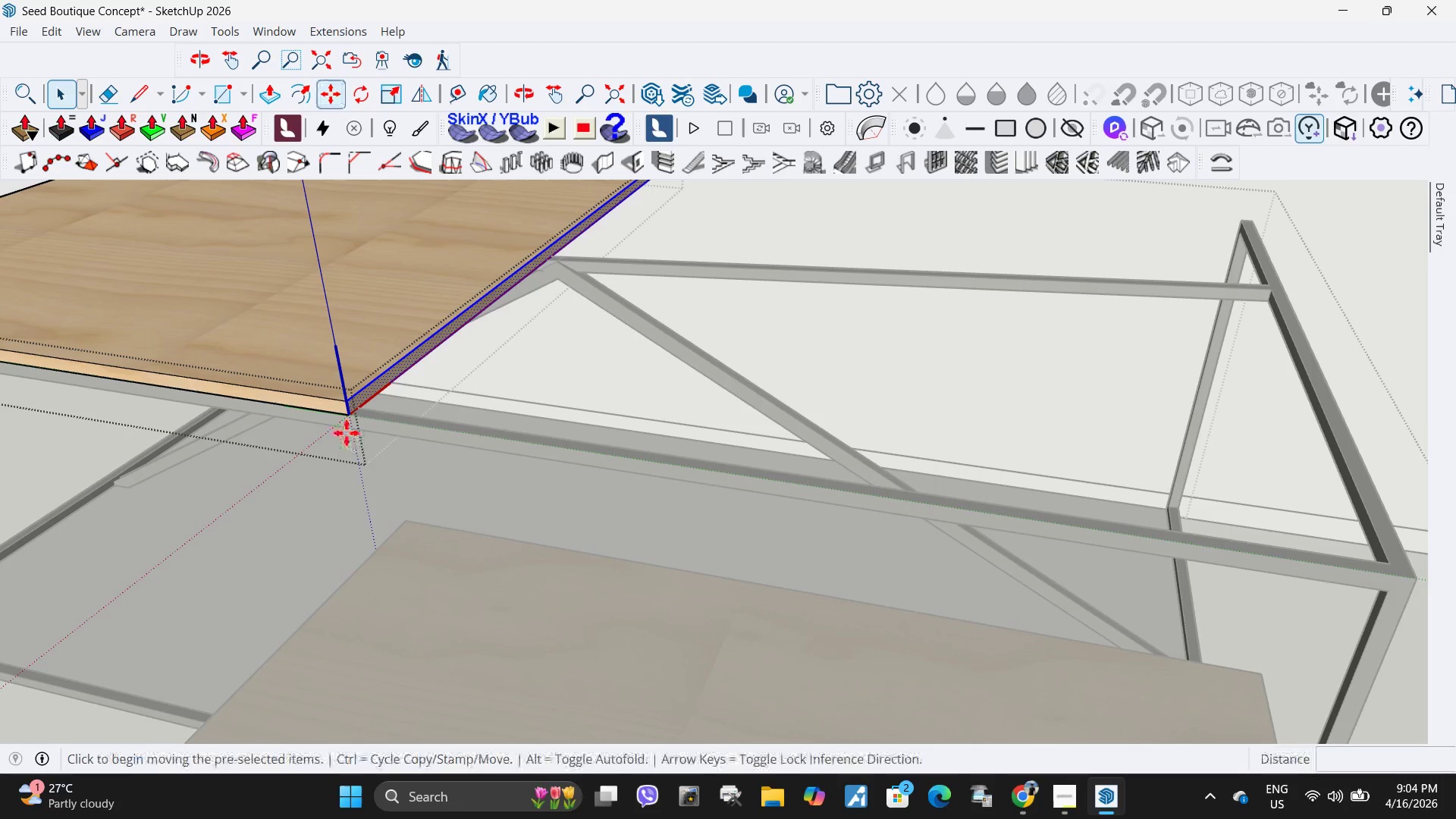 
left_click([348, 416])
 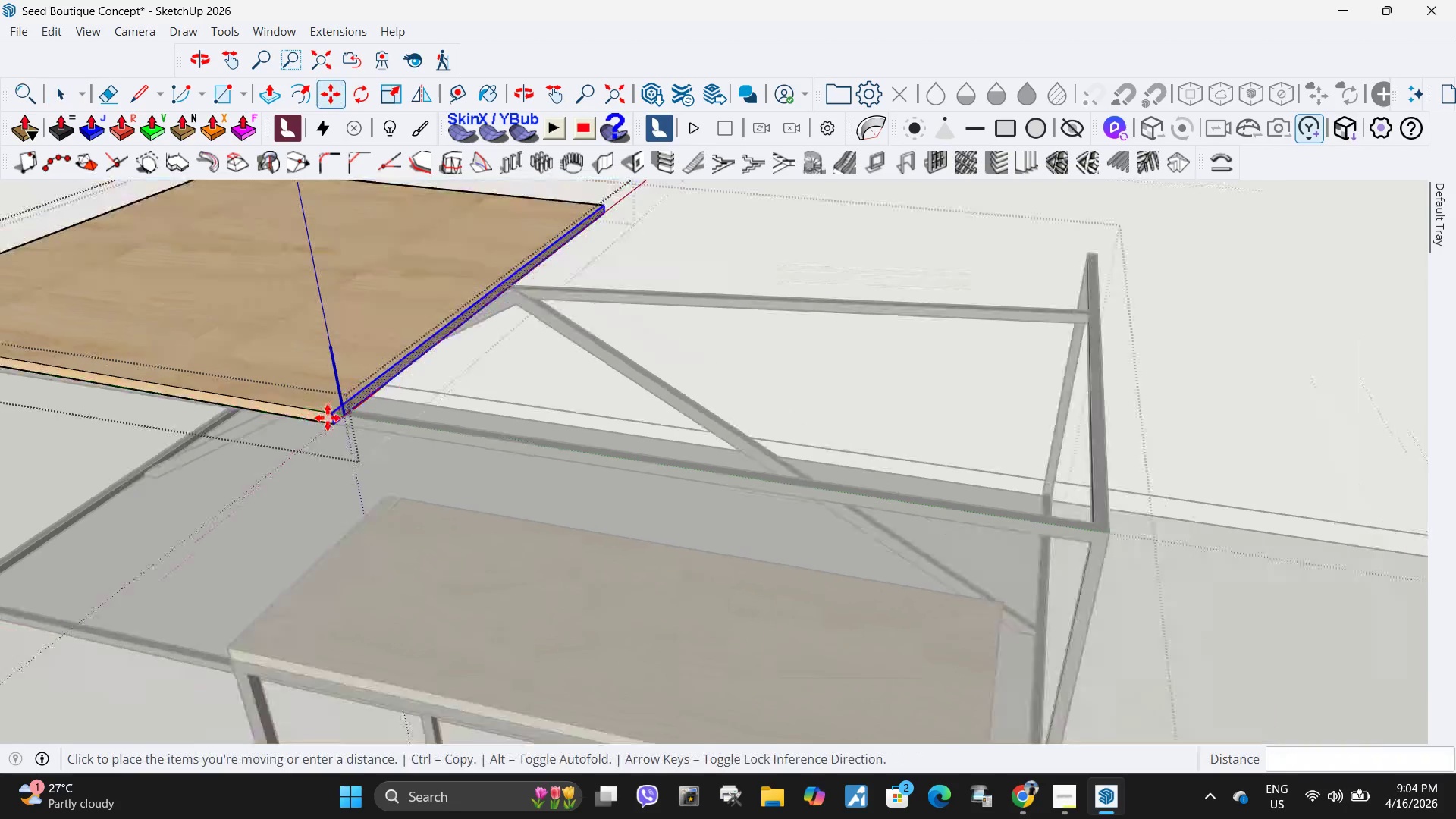 
scroll: coordinate [328, 418], scroll_direction: down, amount: 4.0
 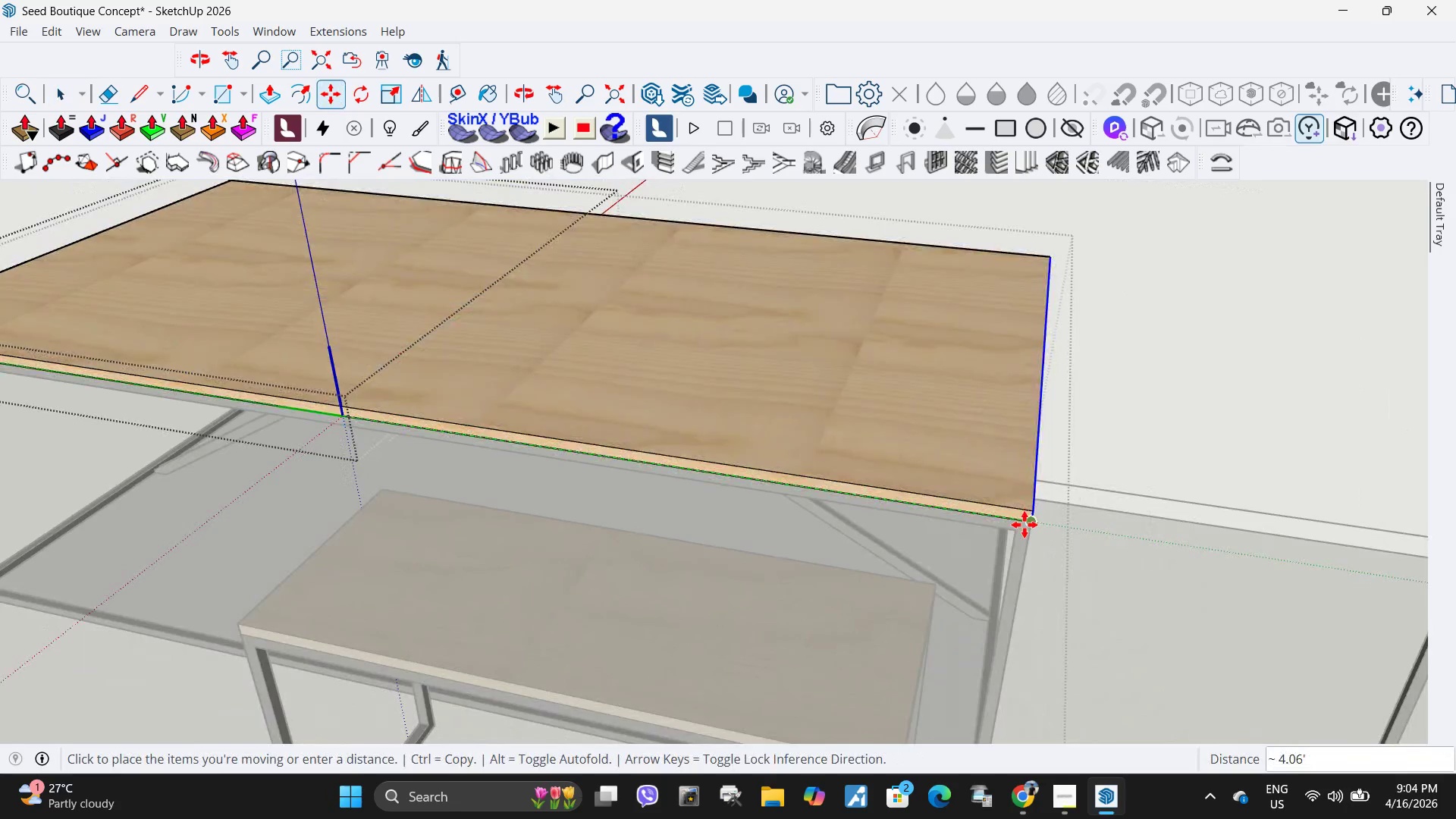 
left_click([1025, 526])
 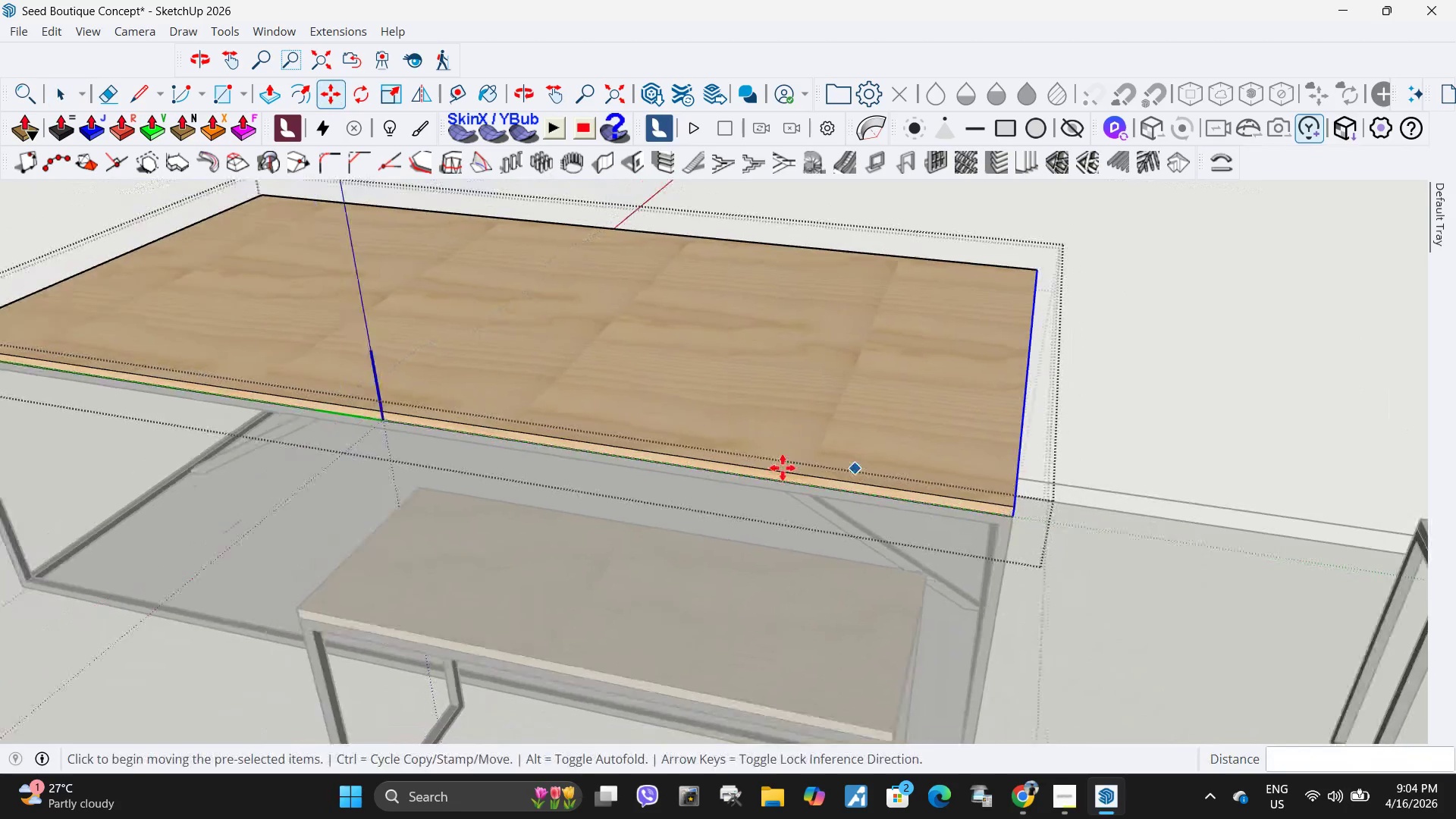 
key(Space)
 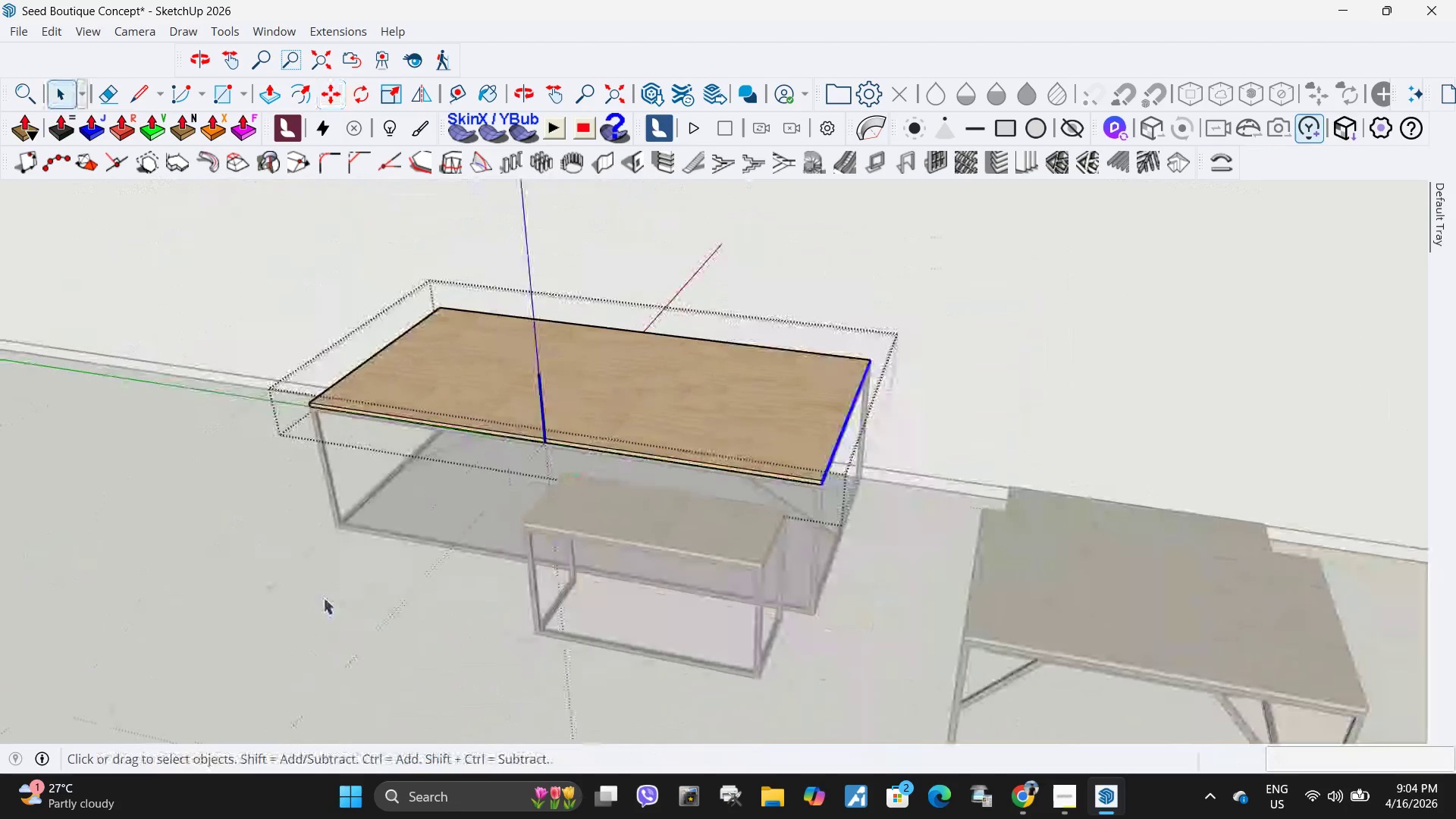 
left_click([323, 598])
 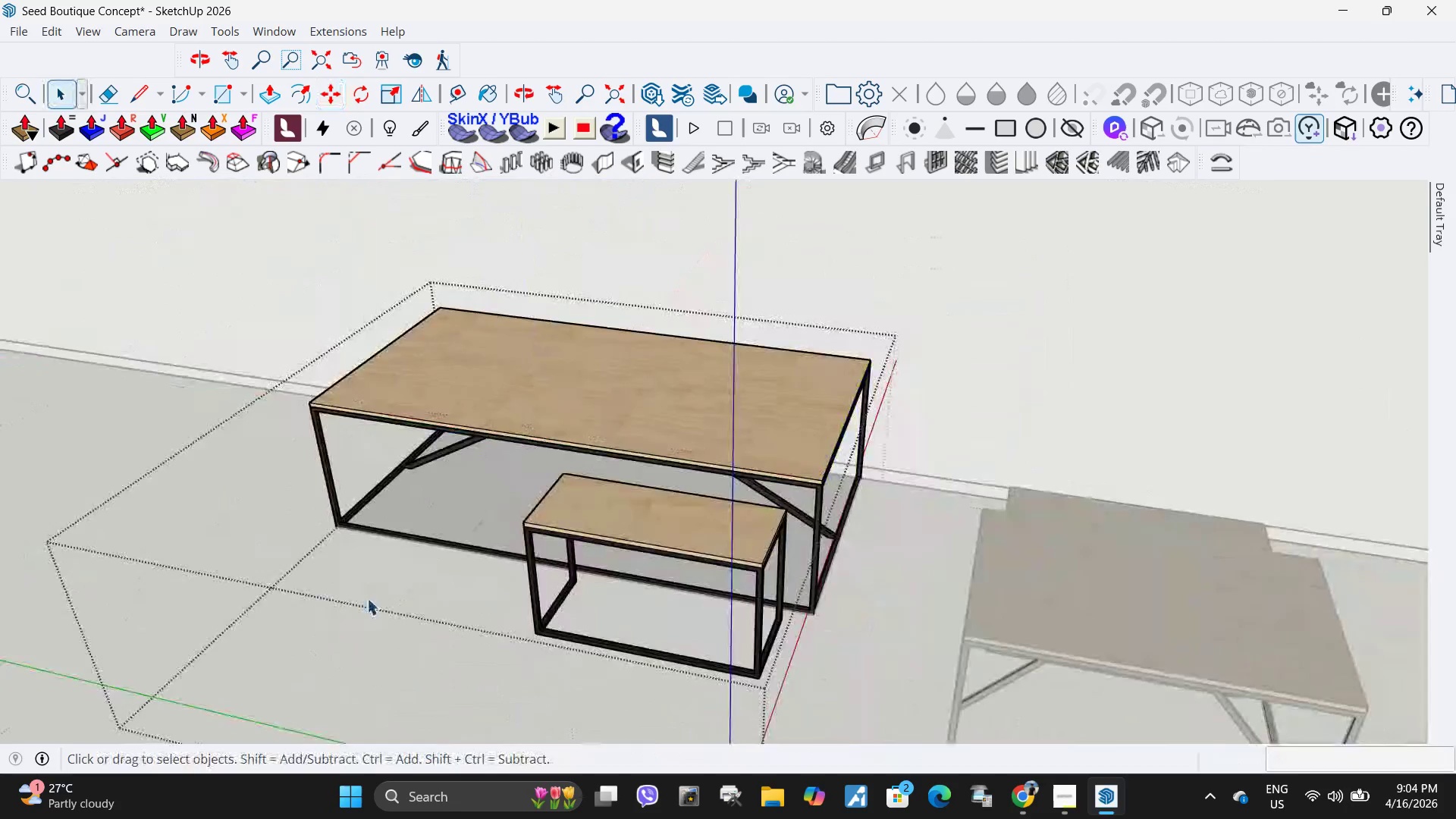 
scroll: coordinate [755, 582], scroll_direction: down, amount: 15.0
 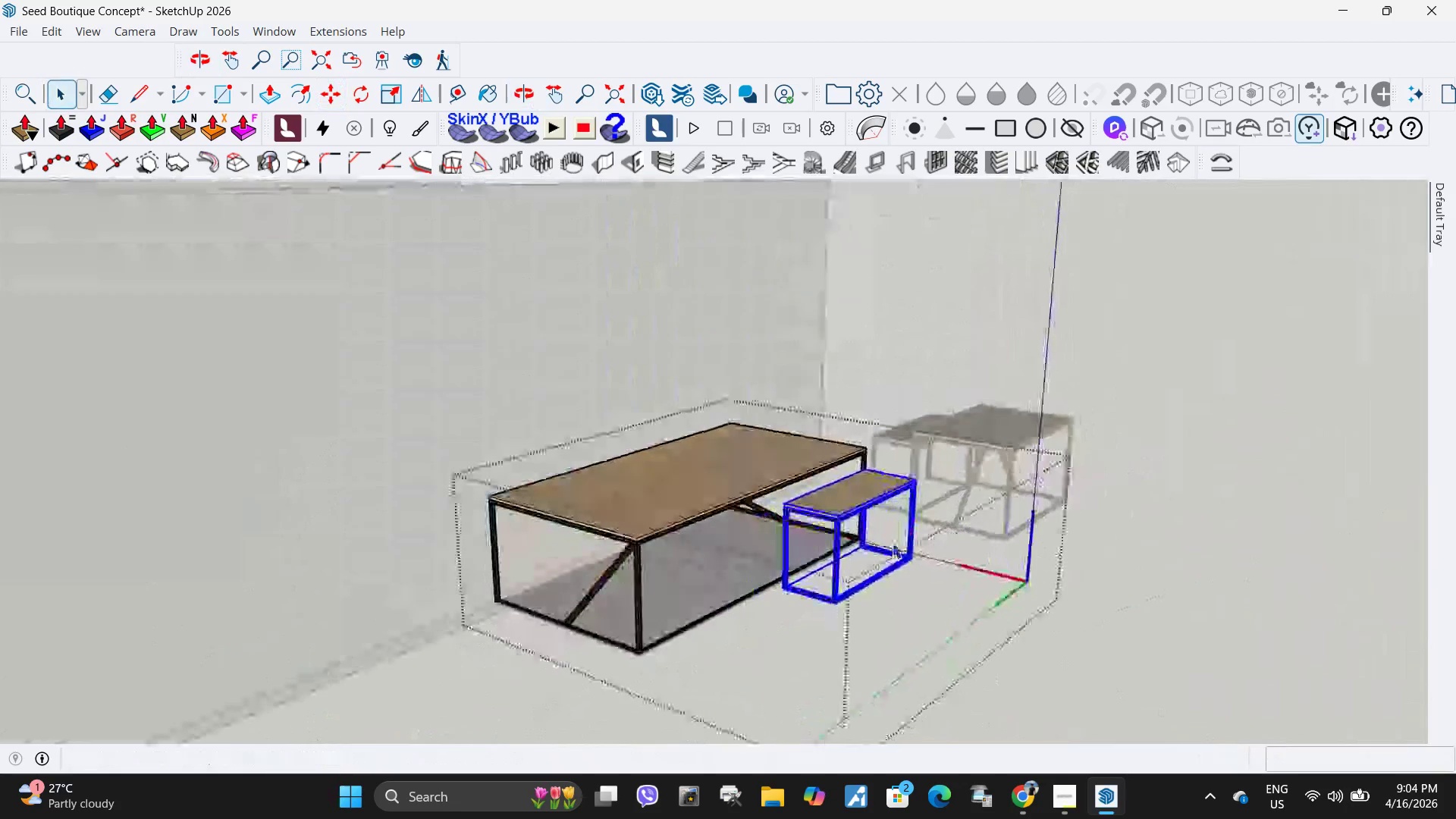 
key(M)
 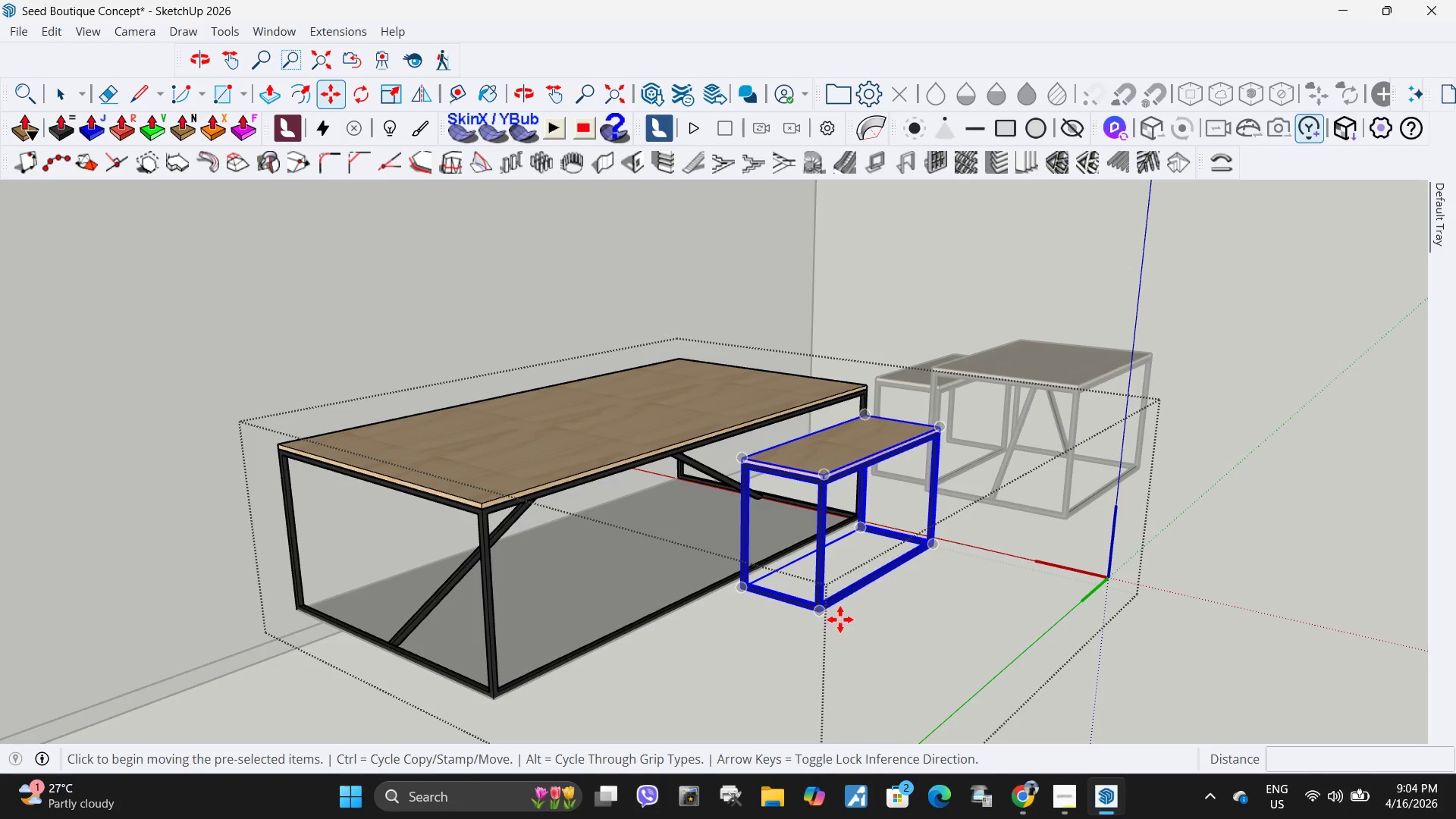 
scroll: coordinate [864, 589], scroll_direction: up, amount: 4.0
 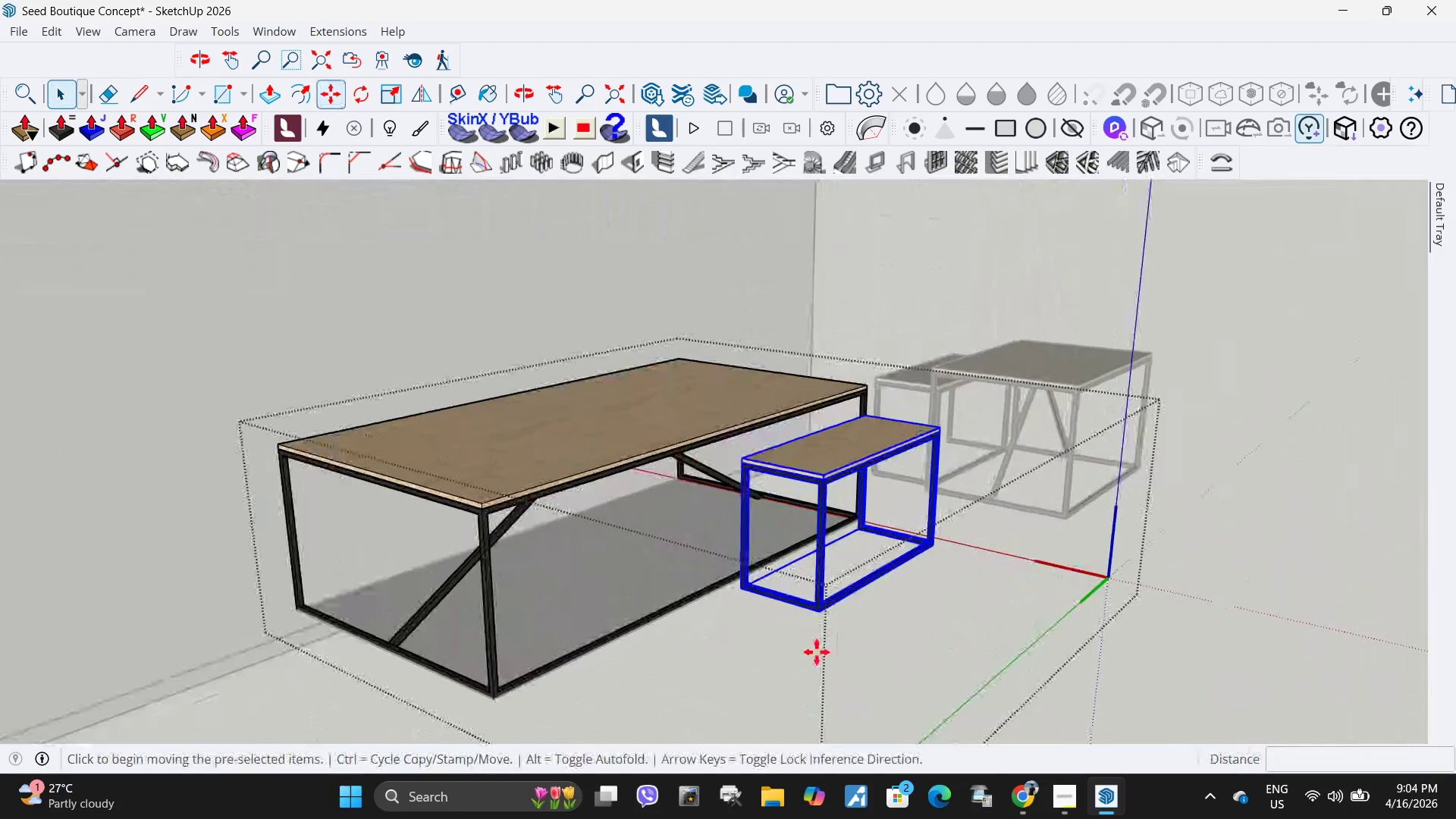 
left_click([821, 615])
 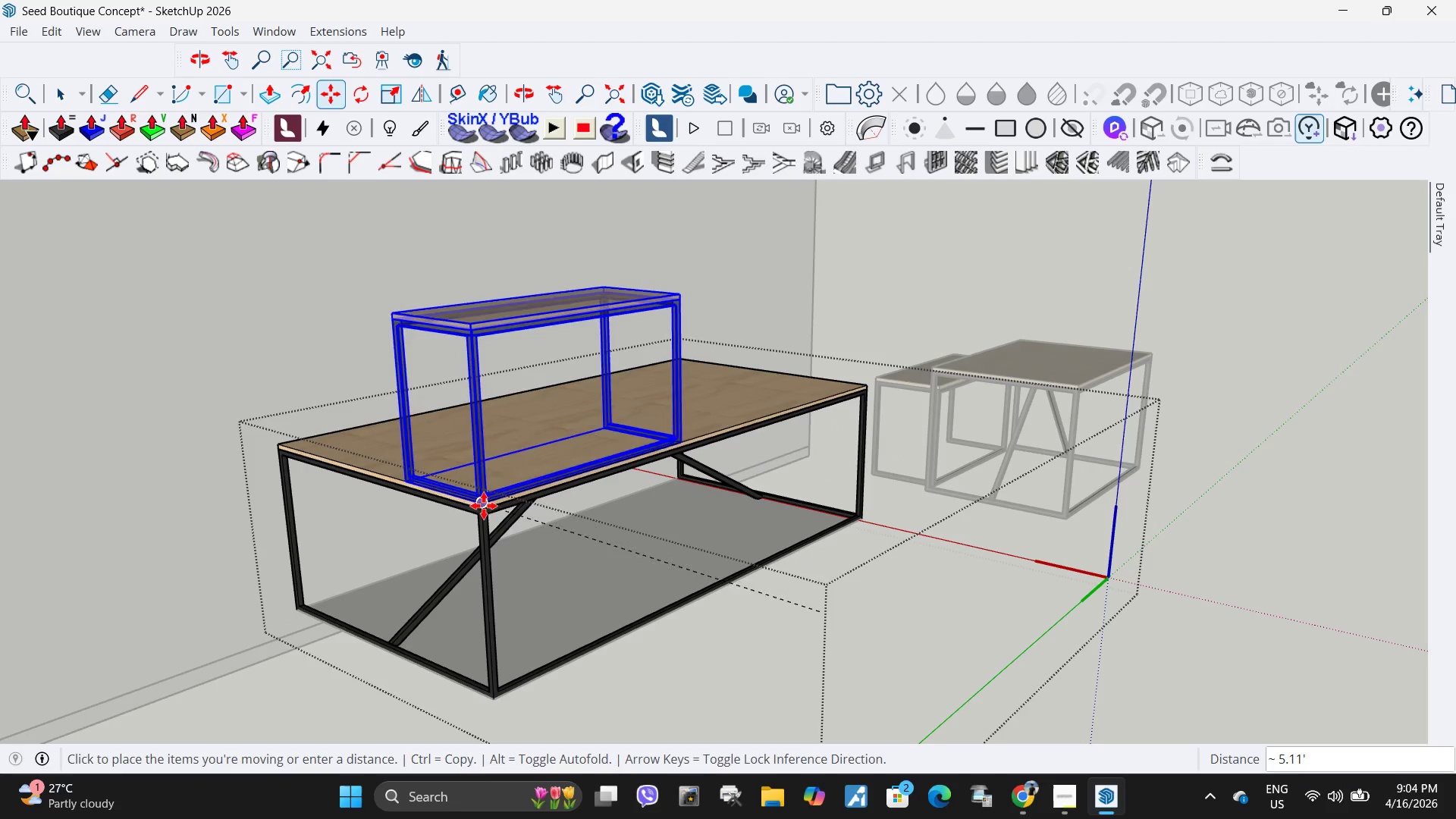 
left_click([484, 506])
 